 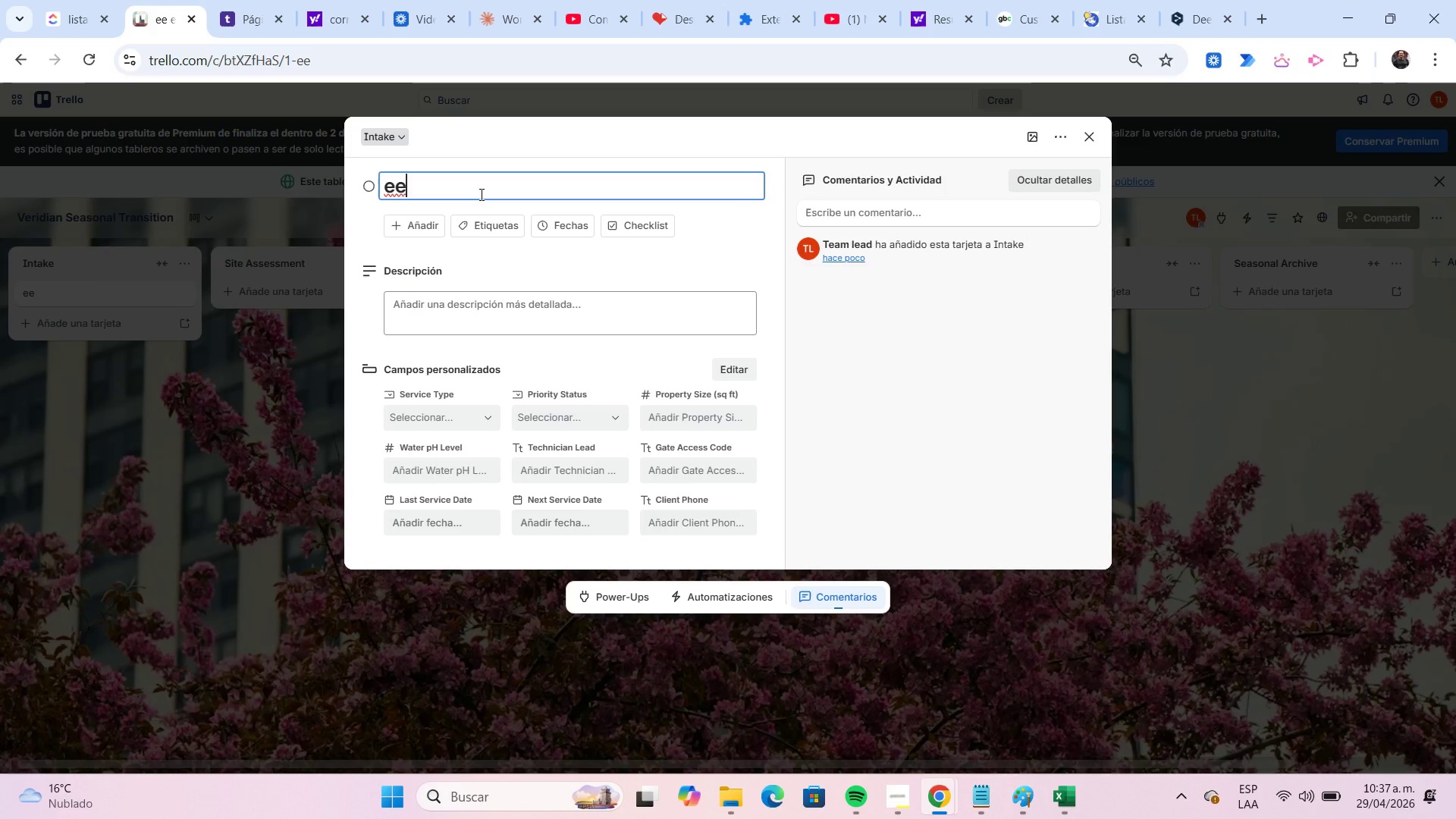 
key(Backspace)
key(Backspace)
type(TEMPLATE 1> Ool De)
key(Backspace)
key(Backspace)
key(Backspace)
key(Backspace)
key(Backspace)
key(Backspace)
type(Poll)
key(Backspace)
key(Backspace)
type(ol De-Winte)
 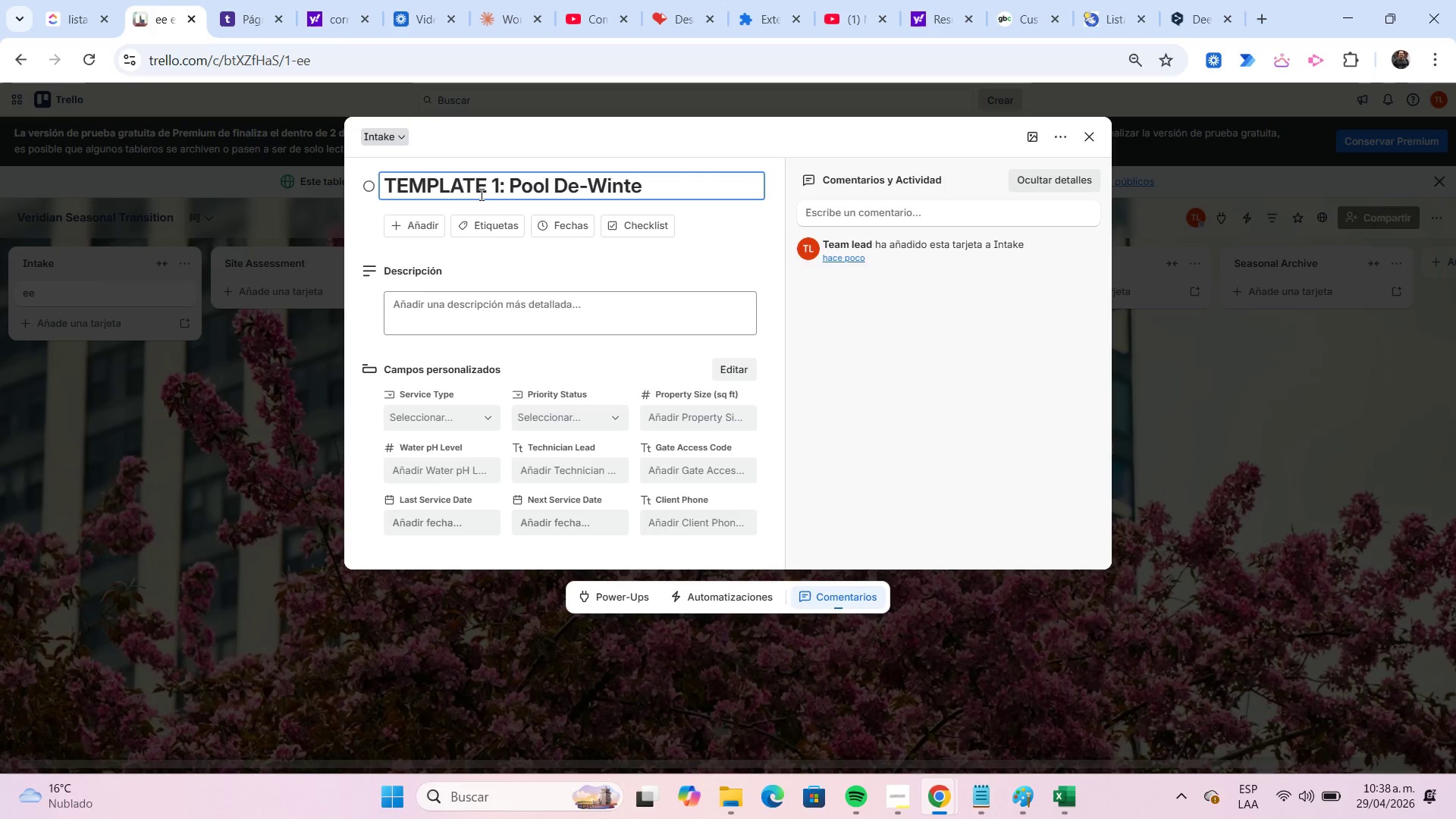 
type(rization)
 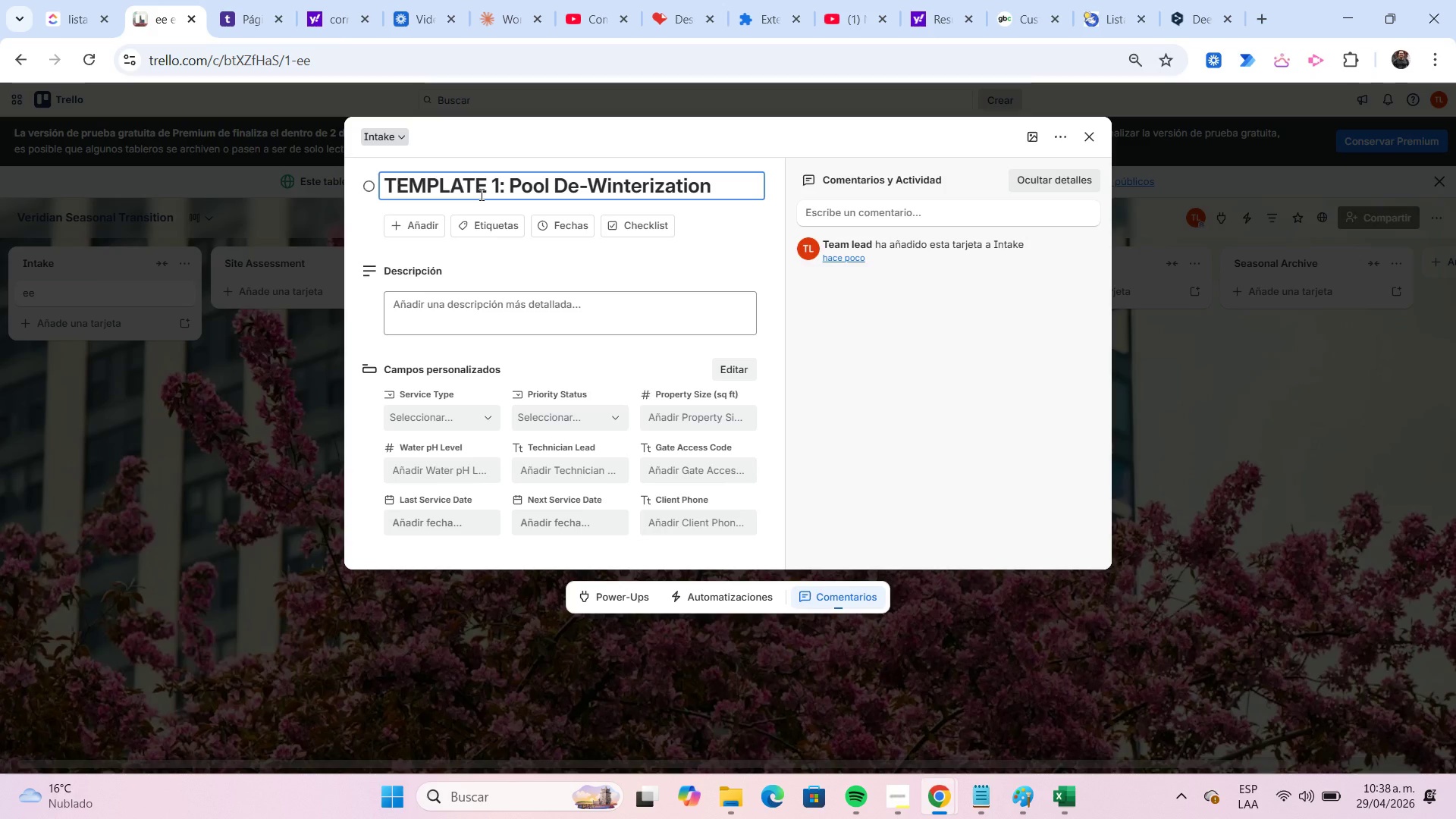 
key(Enter)
 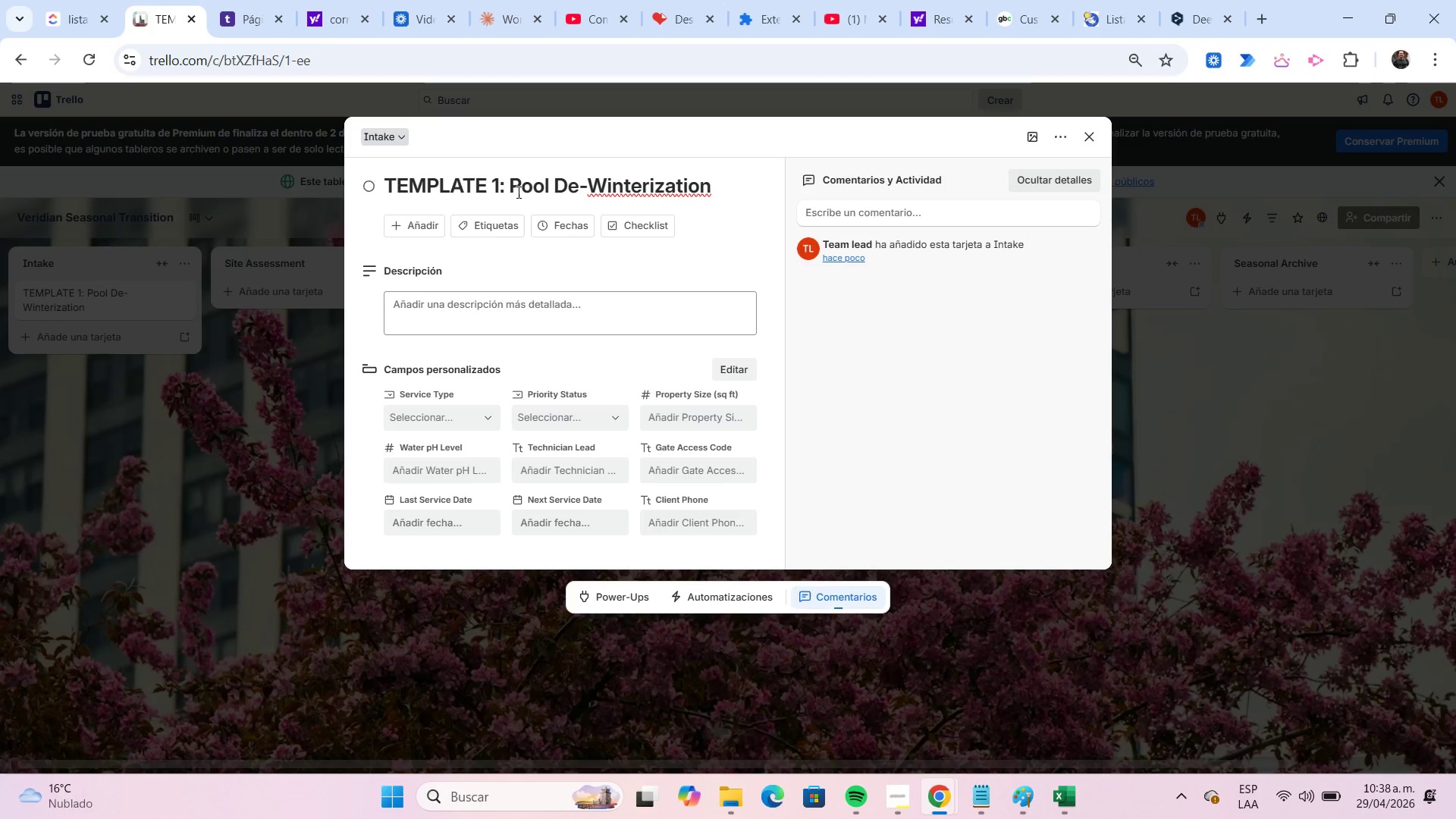 
left_click_drag(start_coordinate=[511, 182], to_coordinate=[722, 193])
 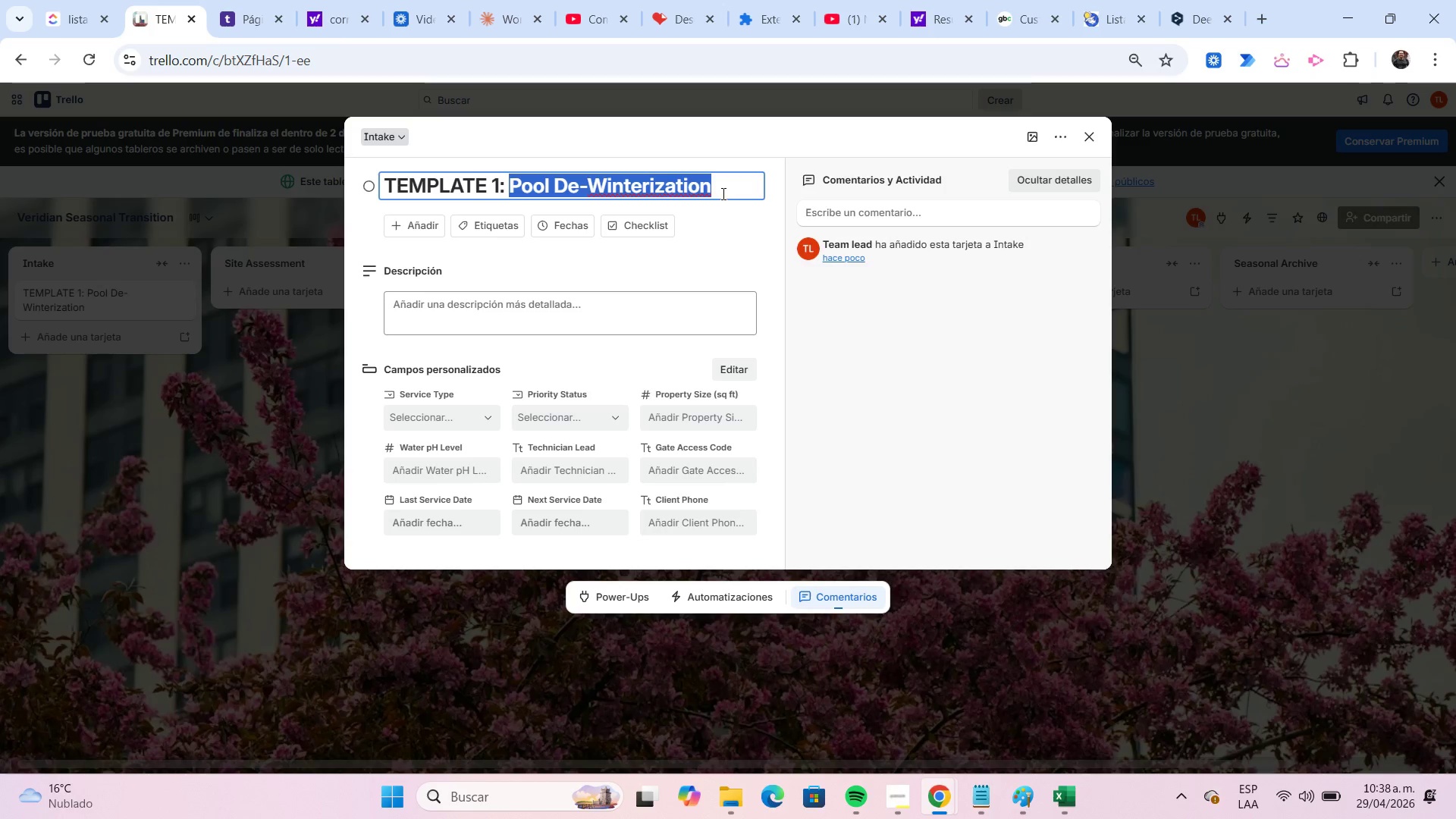 
key(Control+C)
 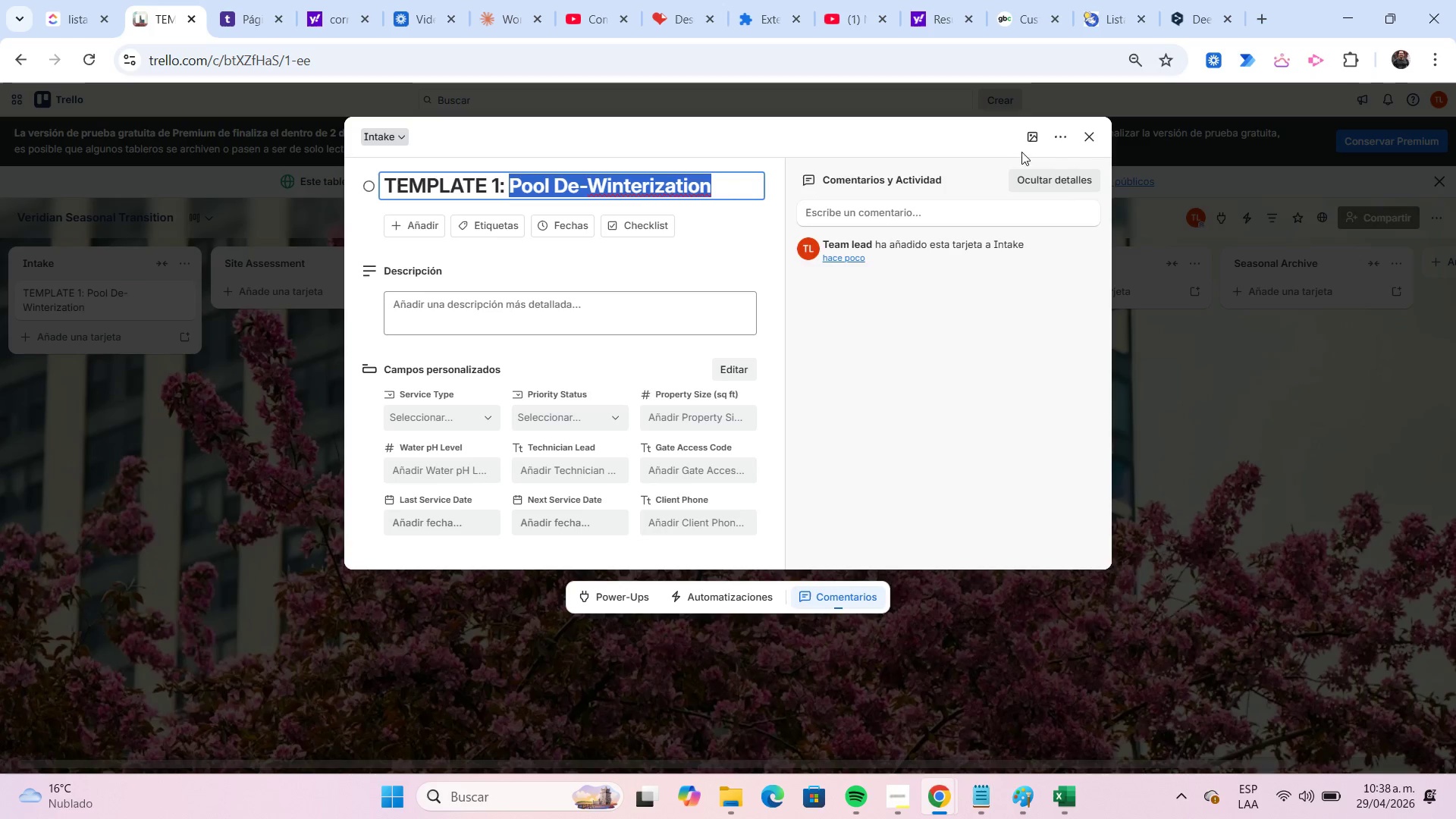 
left_click([1031, 141])
 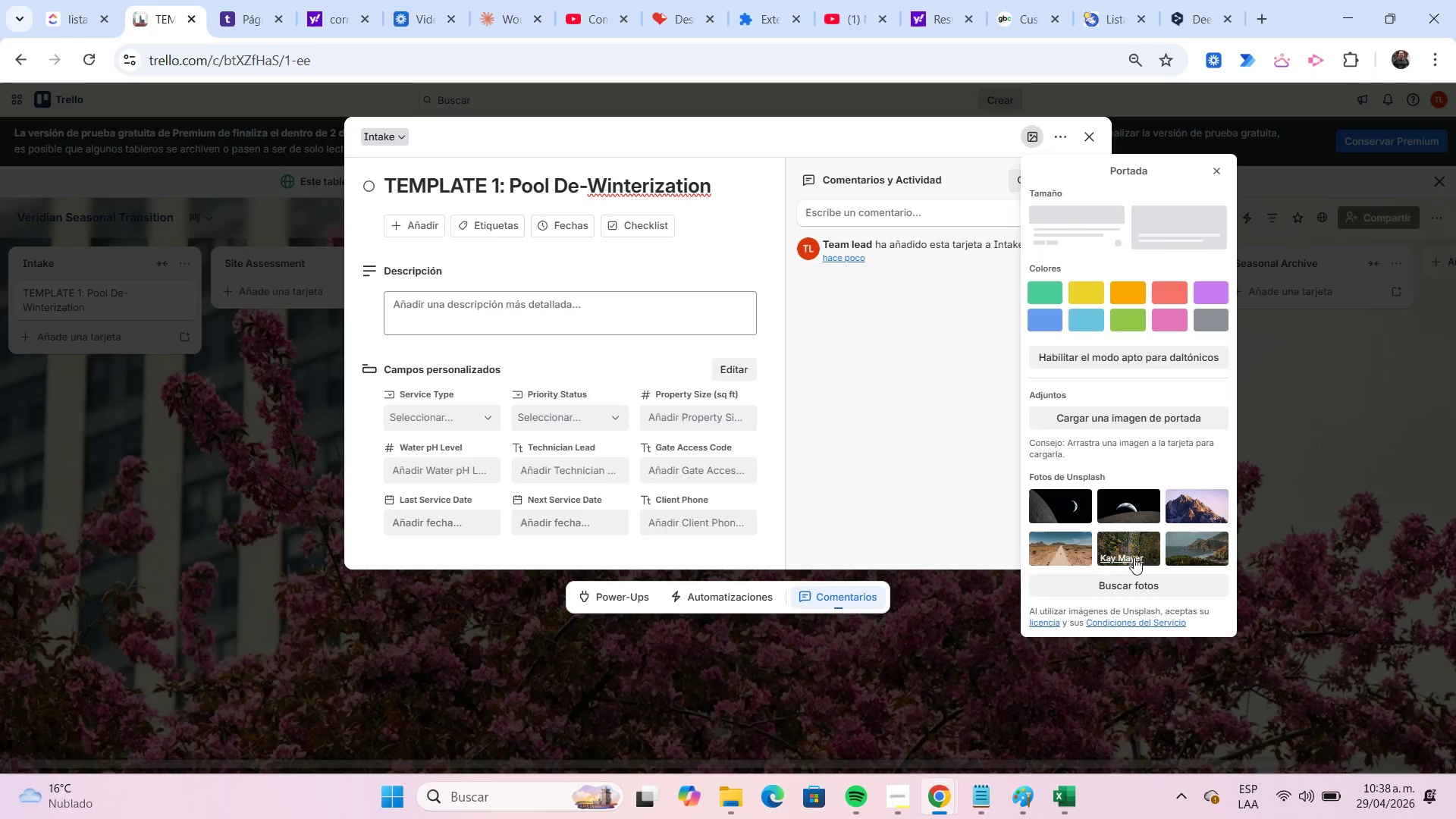 
left_click([1147, 578])
 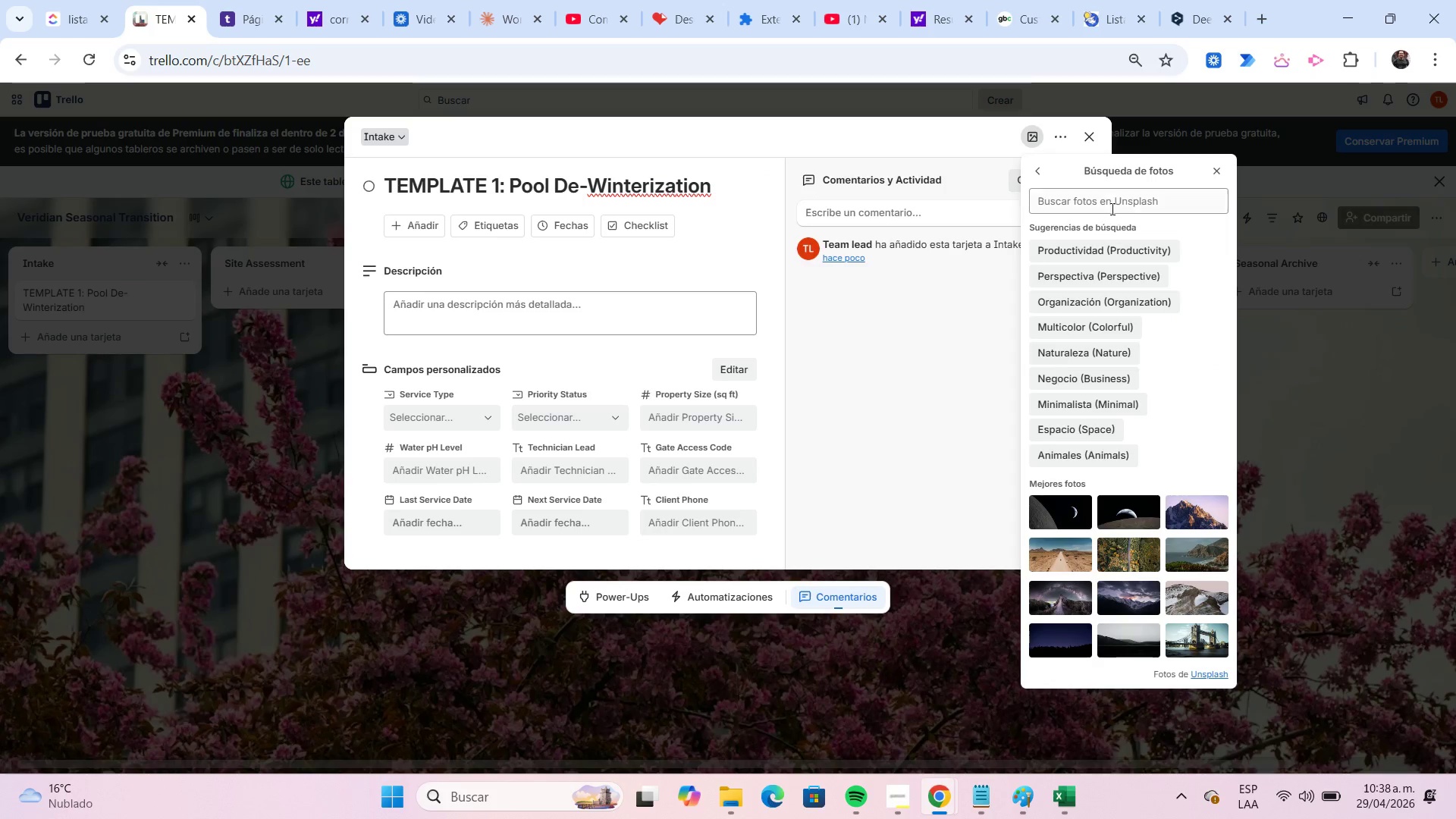 
left_click([1100, 202])
 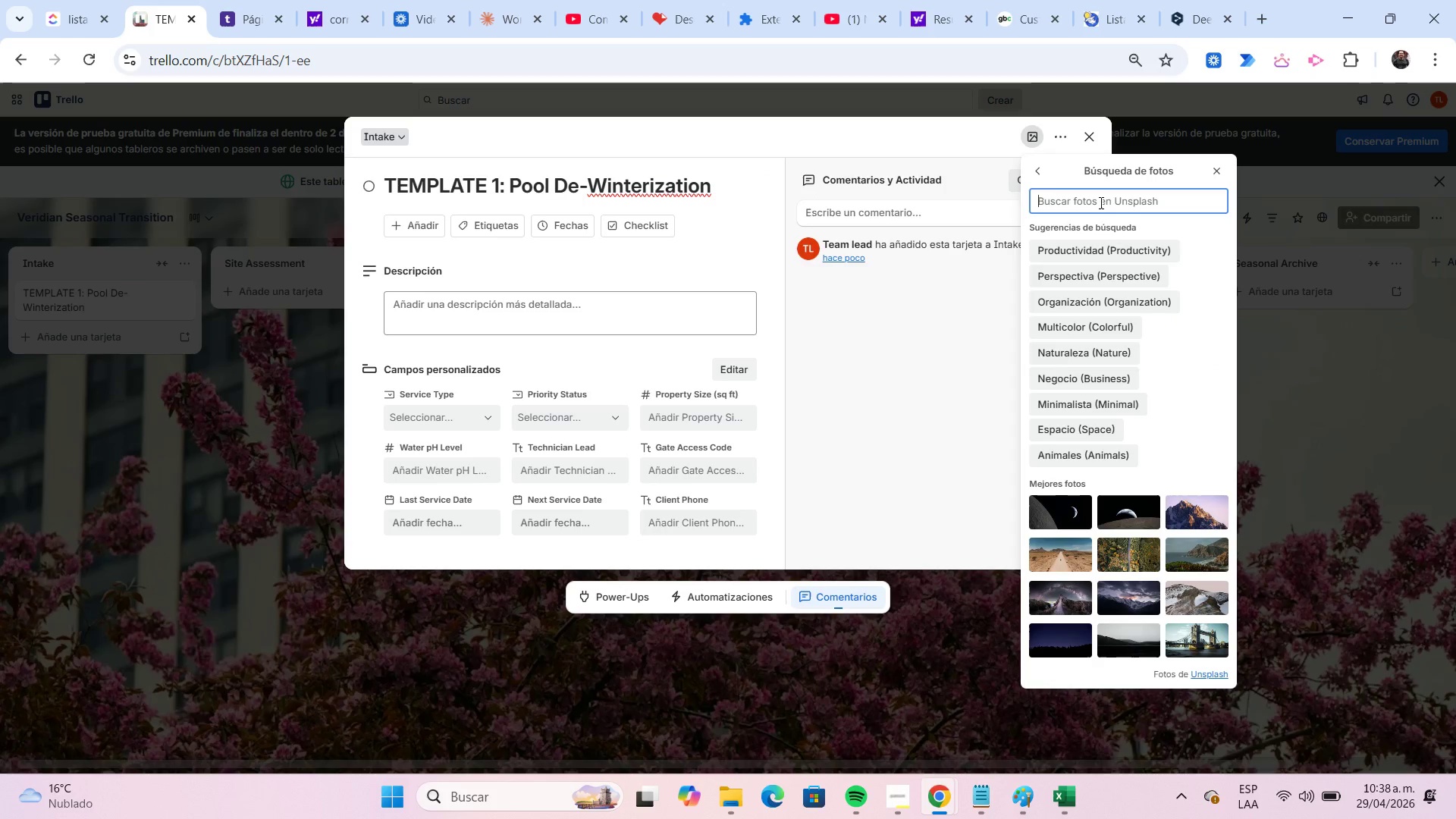 
key(Control+ControlLeft)
 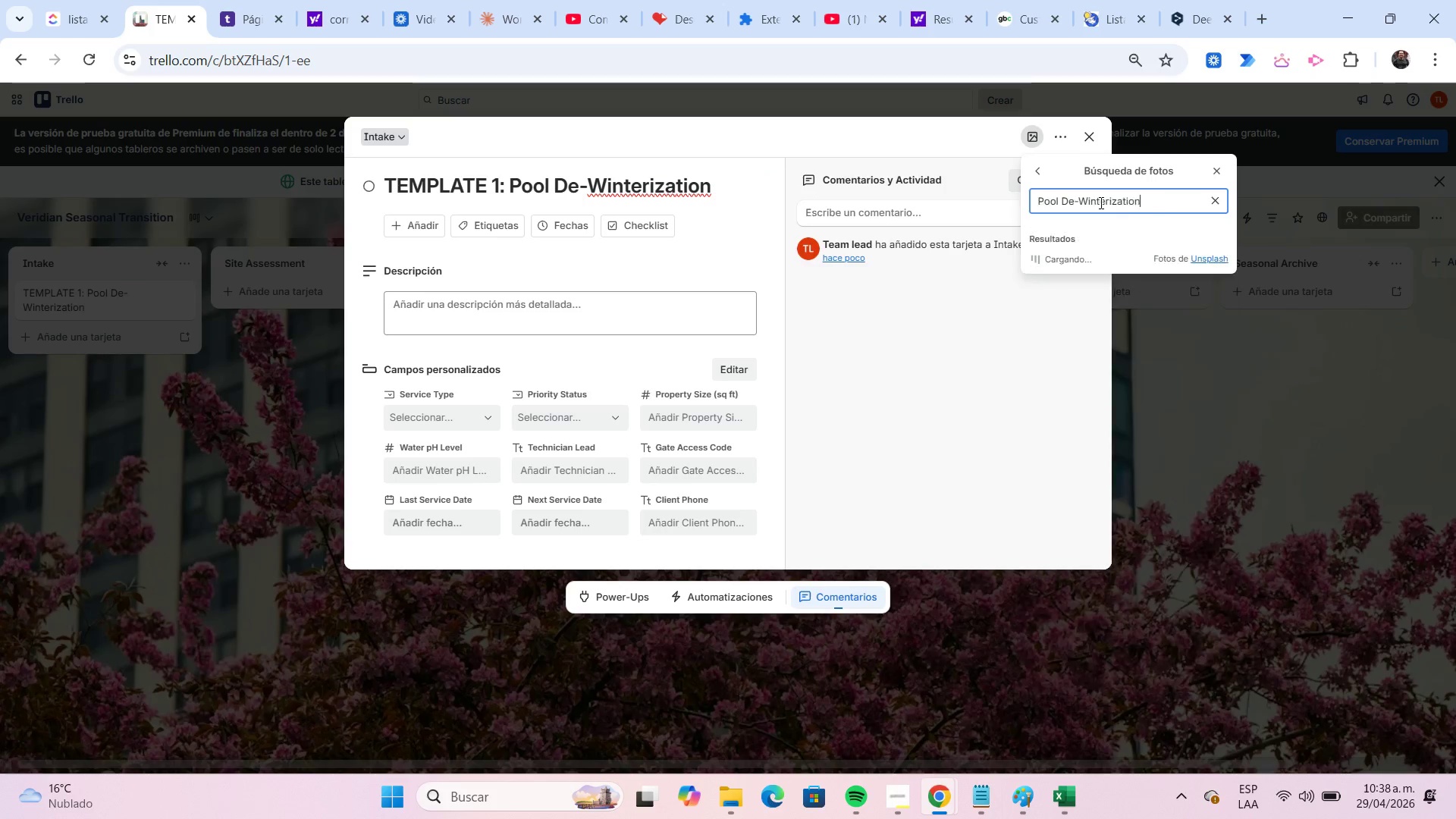 
key(Control+V)
 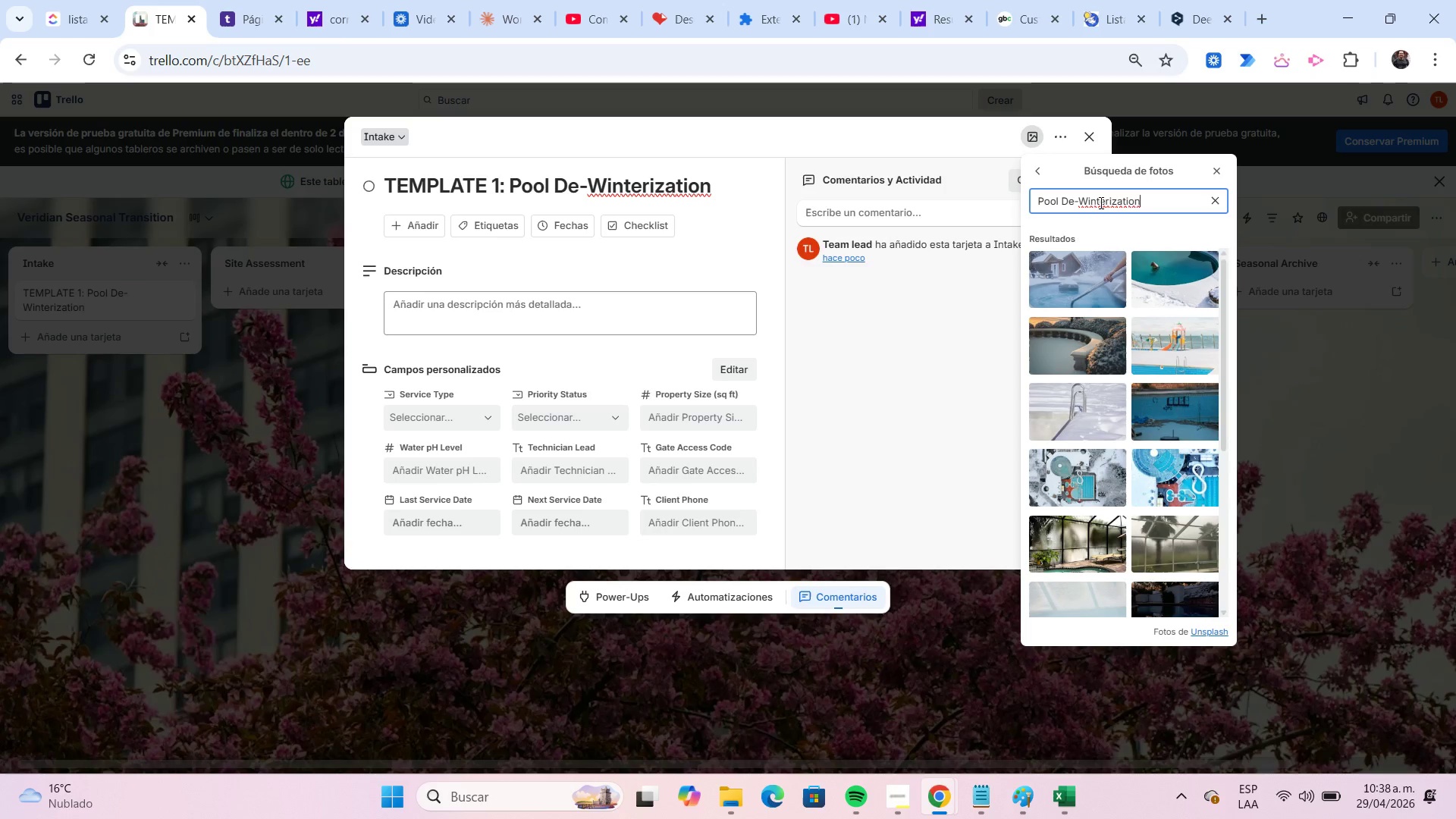 
wait(11.66)
 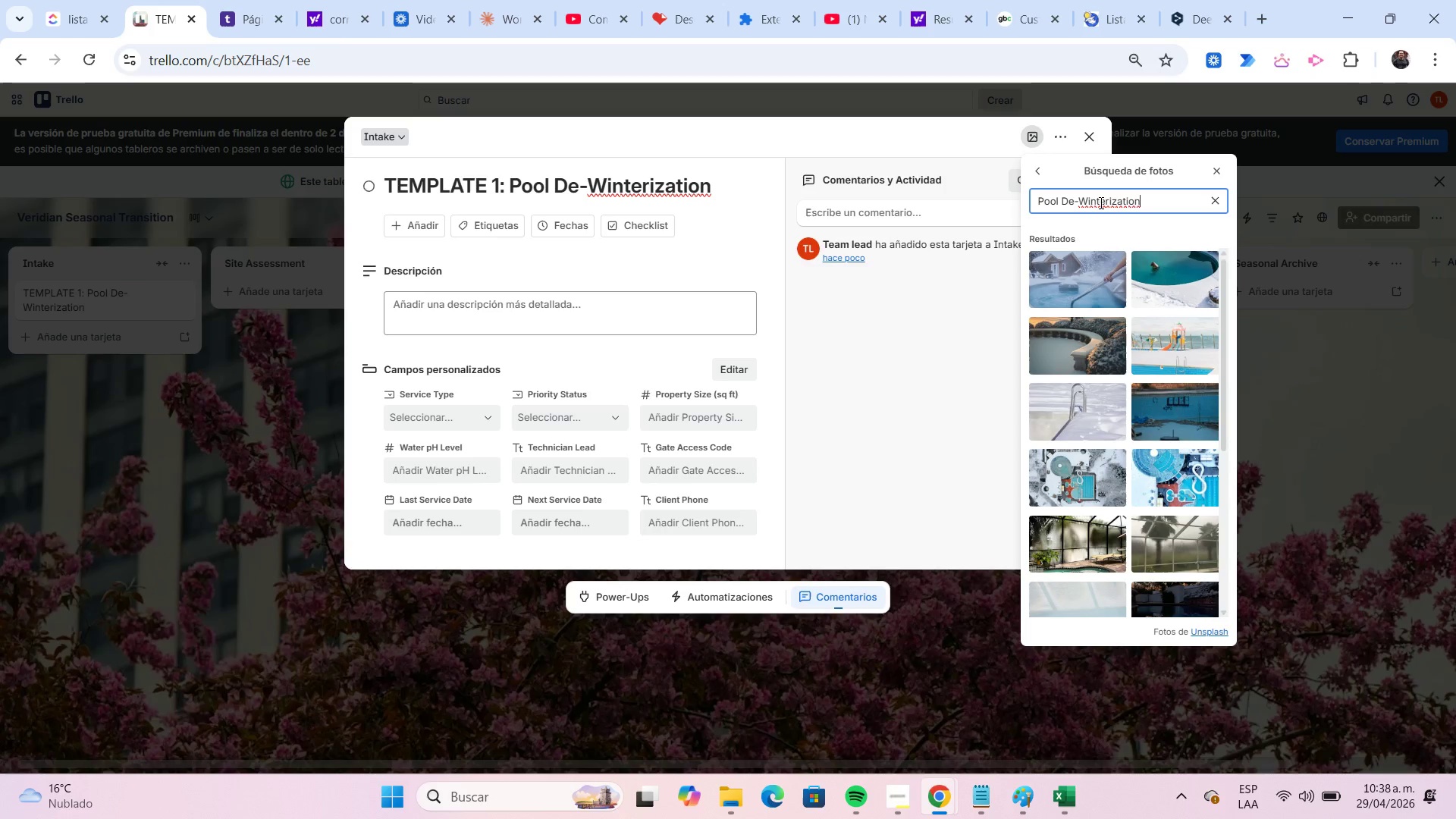 
left_click([1101, 278])
 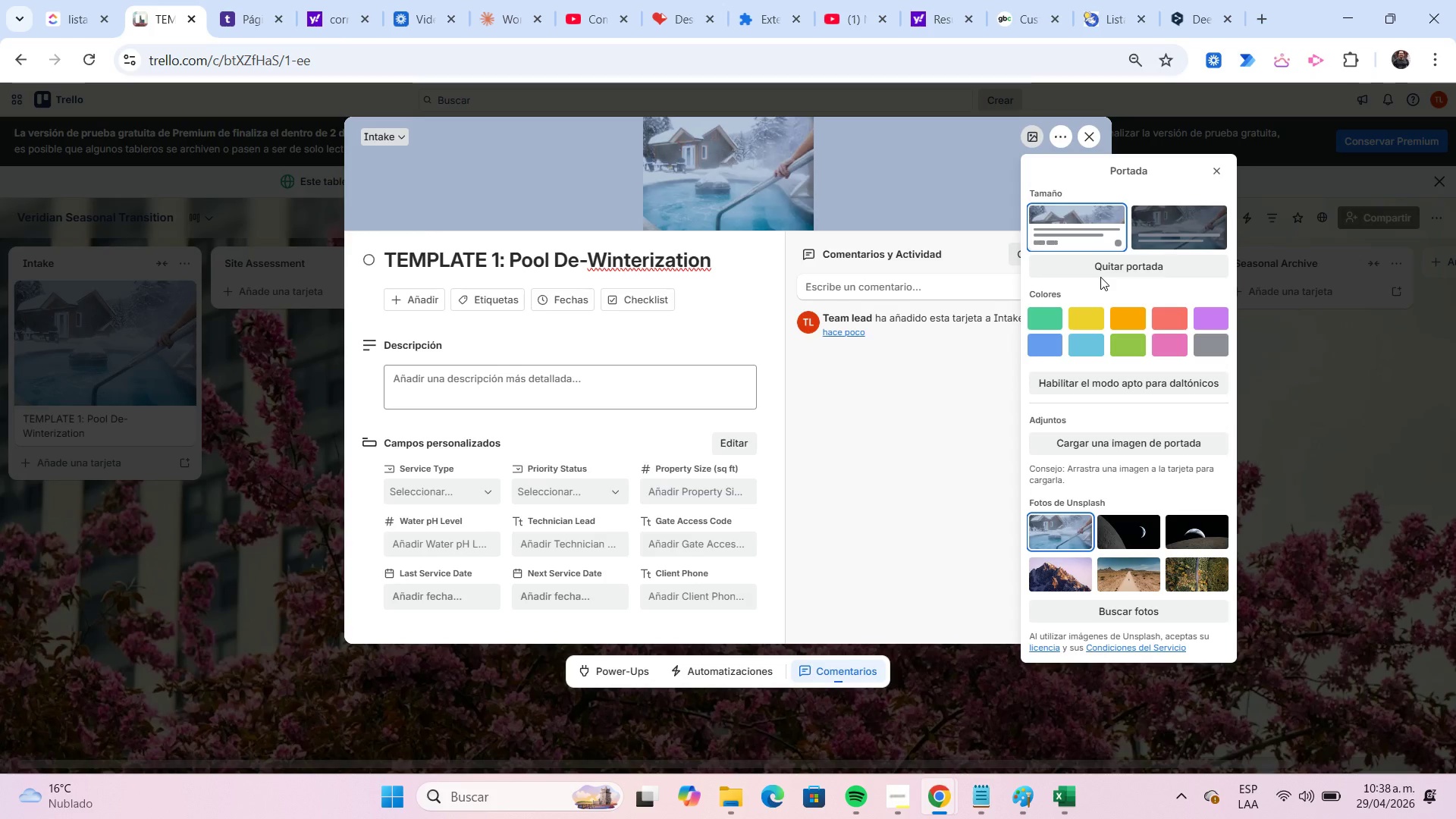 
wait(5.7)
 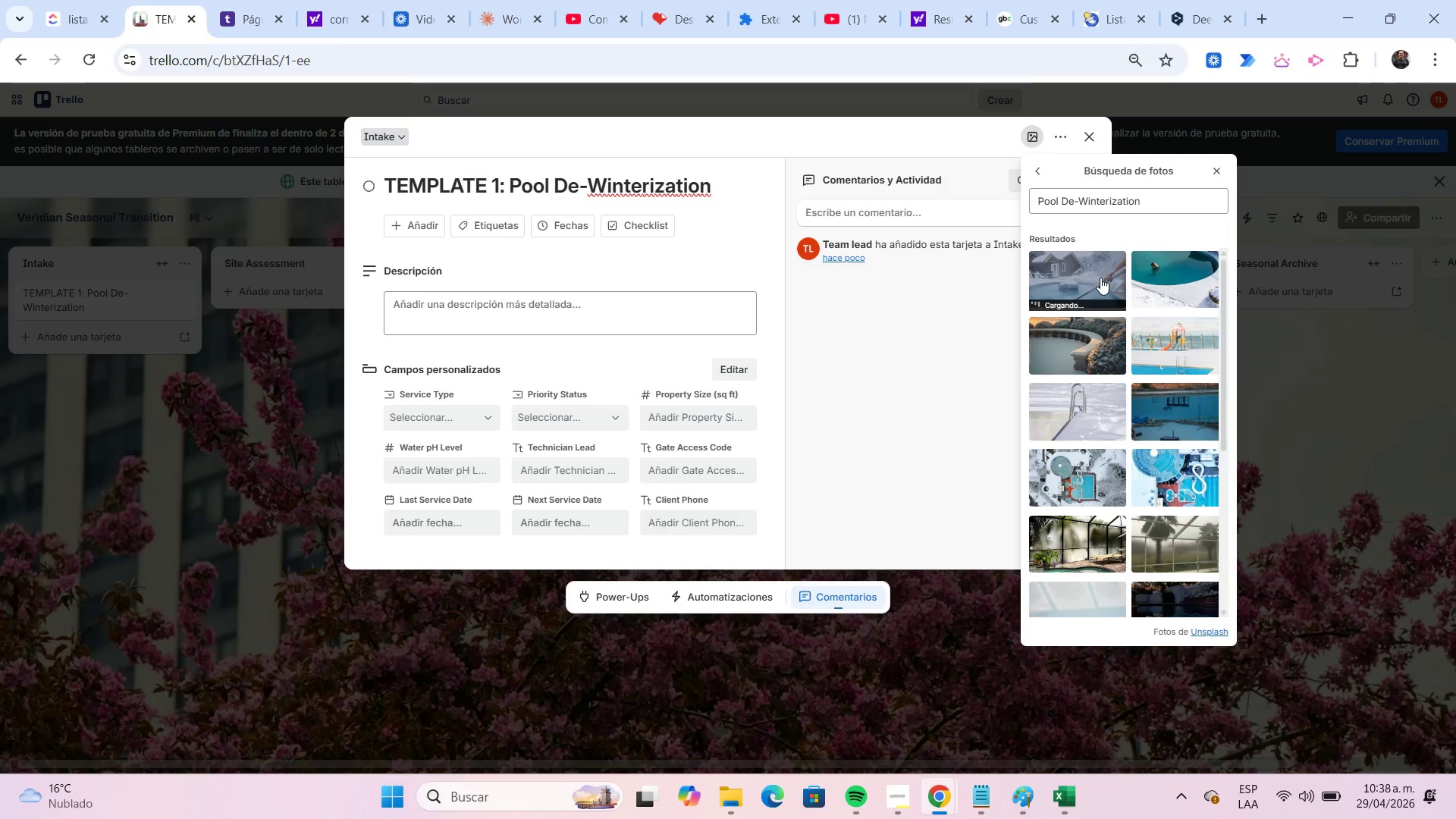 
left_click([1210, 174])
 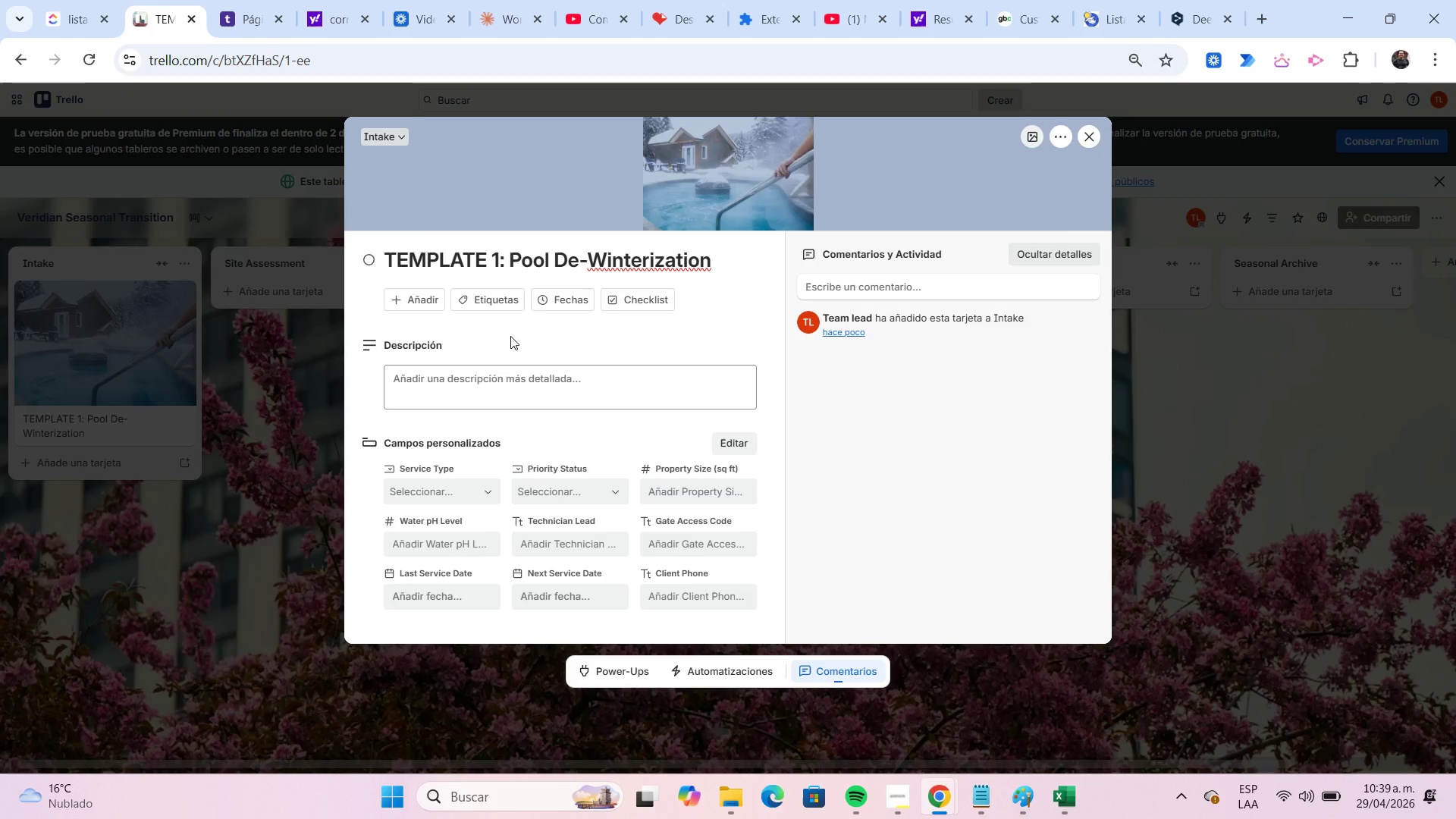 
wait(12.28)
 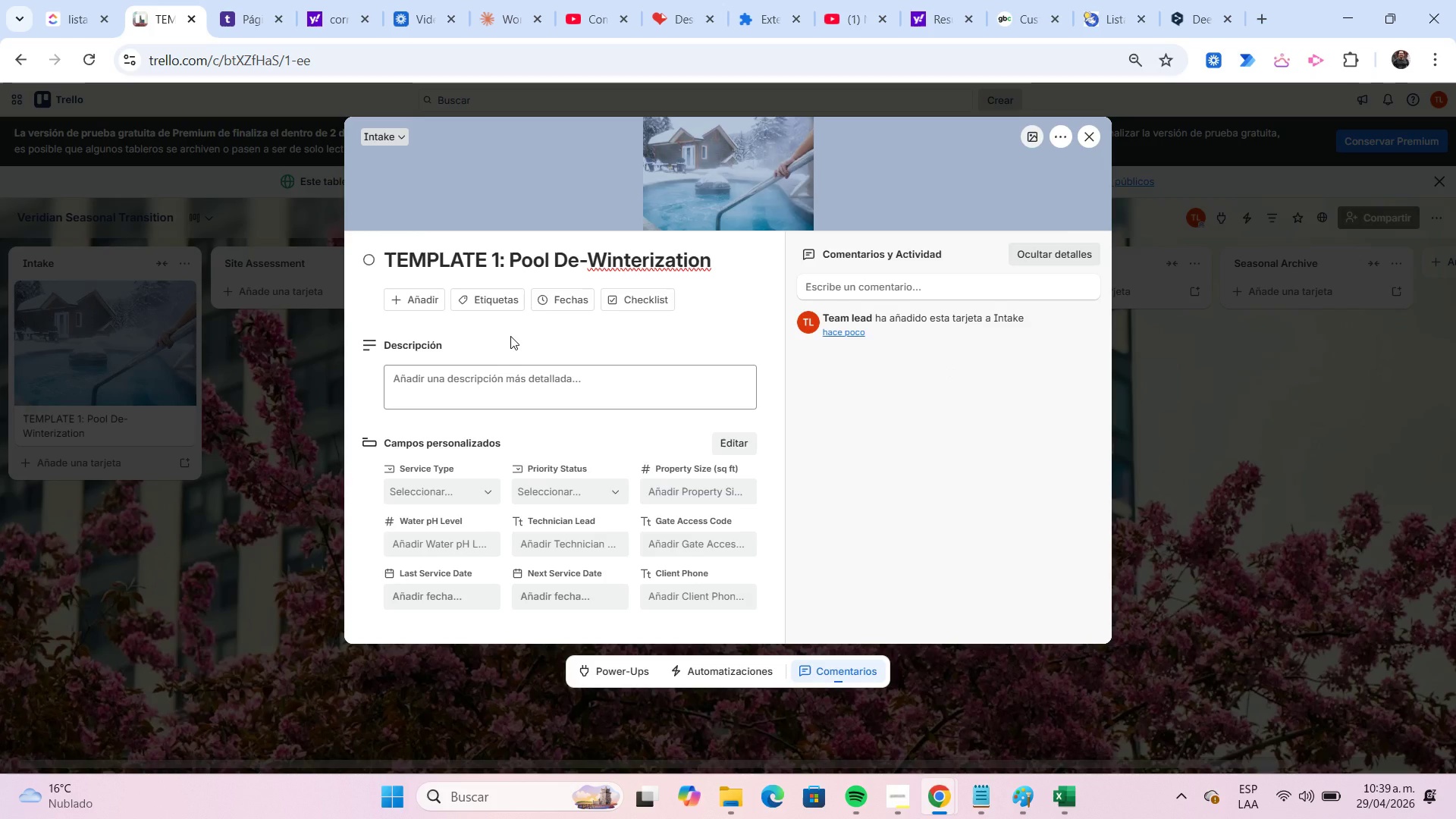 
left_click([498, 308])
 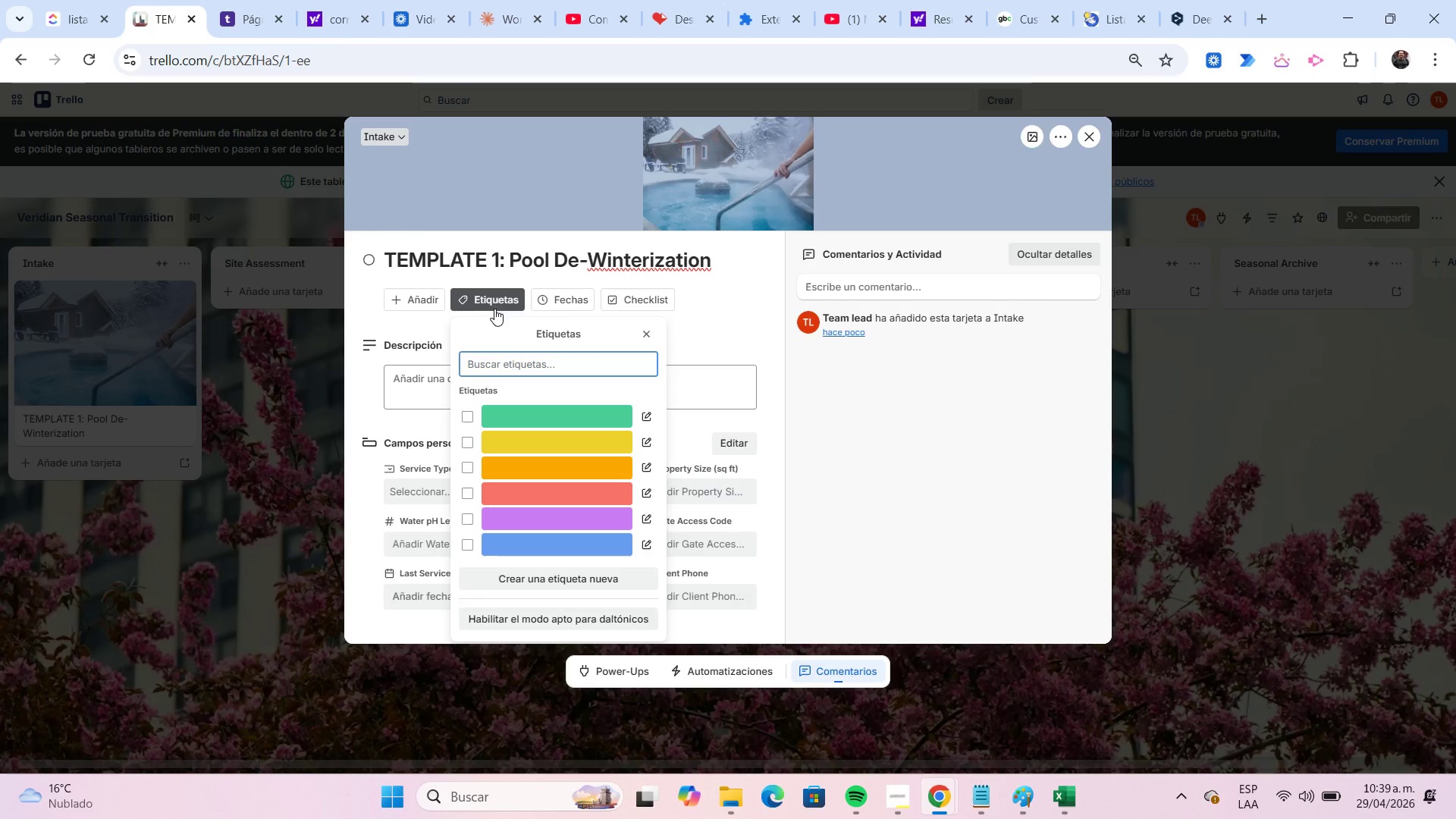 
mouse_move([629, 488])
 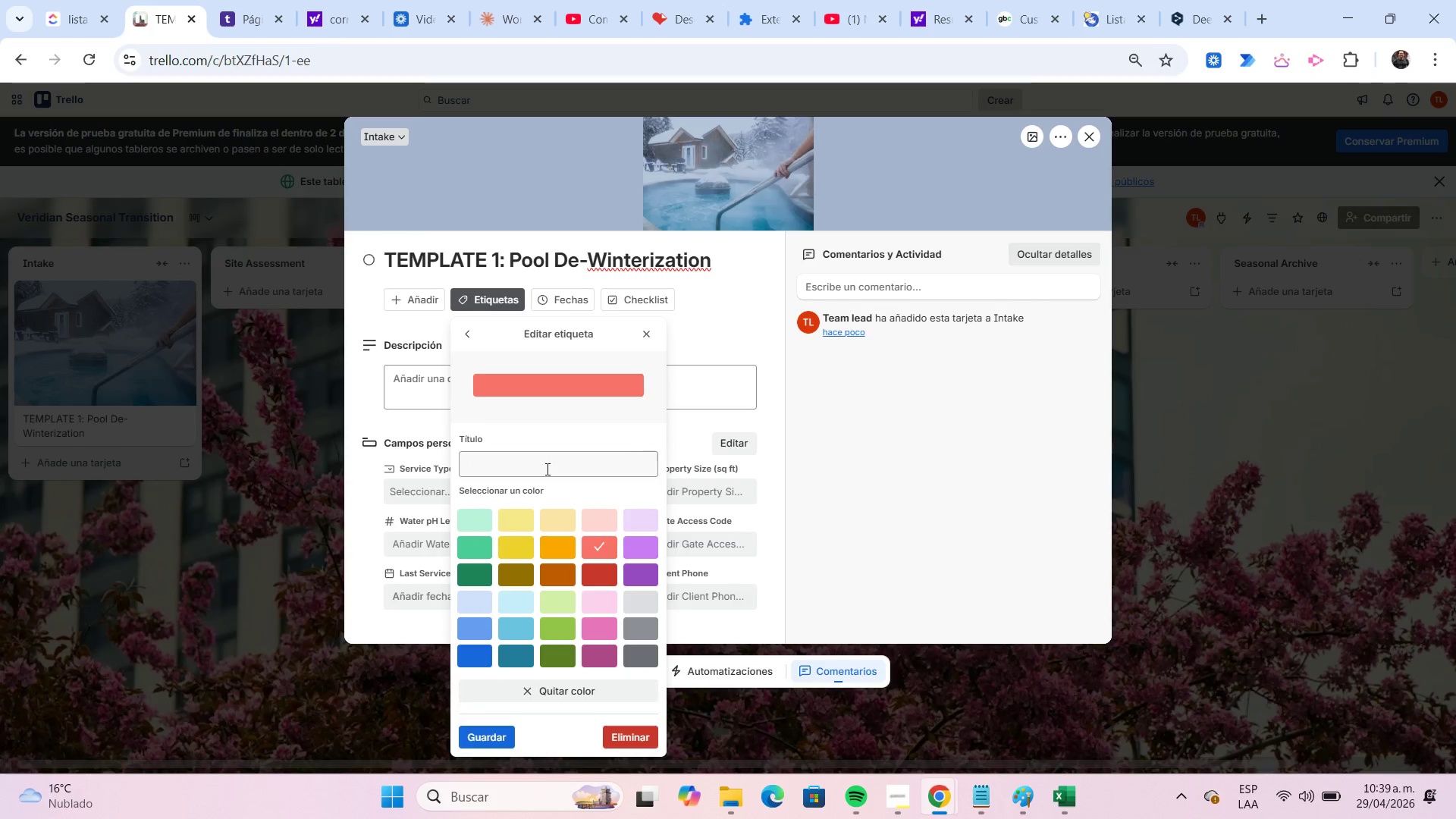 
left_click([546, 469])
 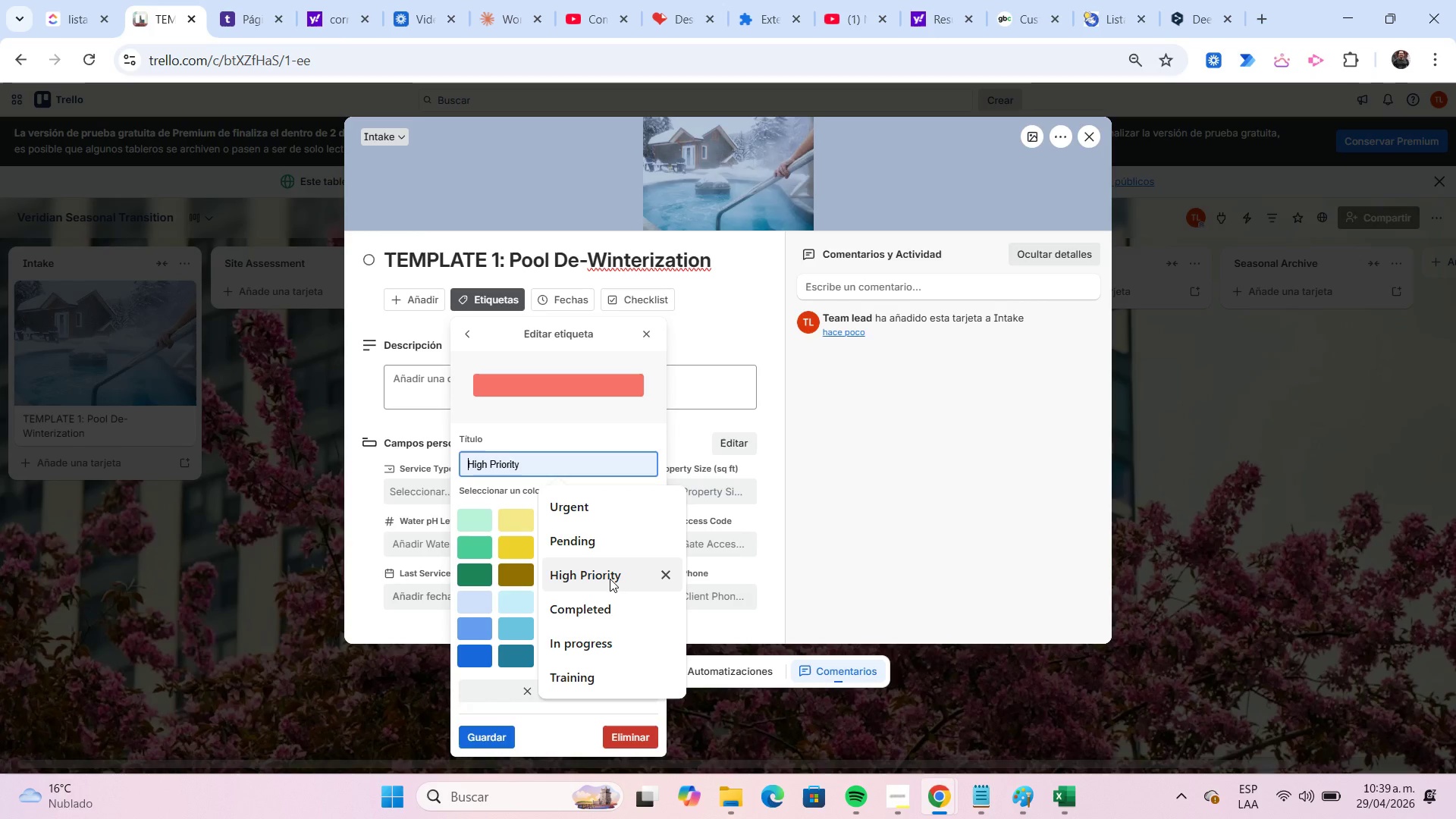 
left_click([610, 579])
 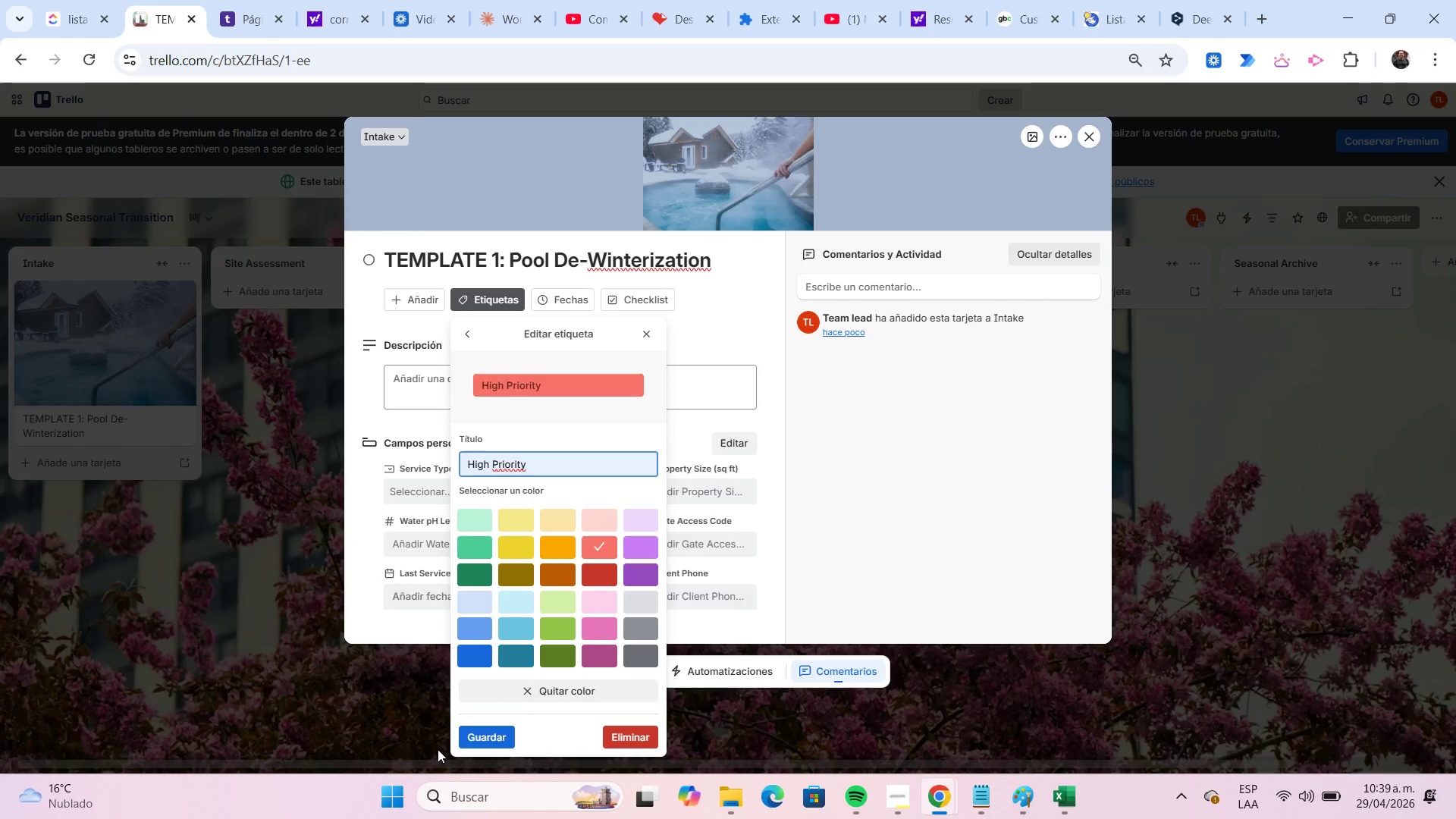 
left_click([463, 743])
 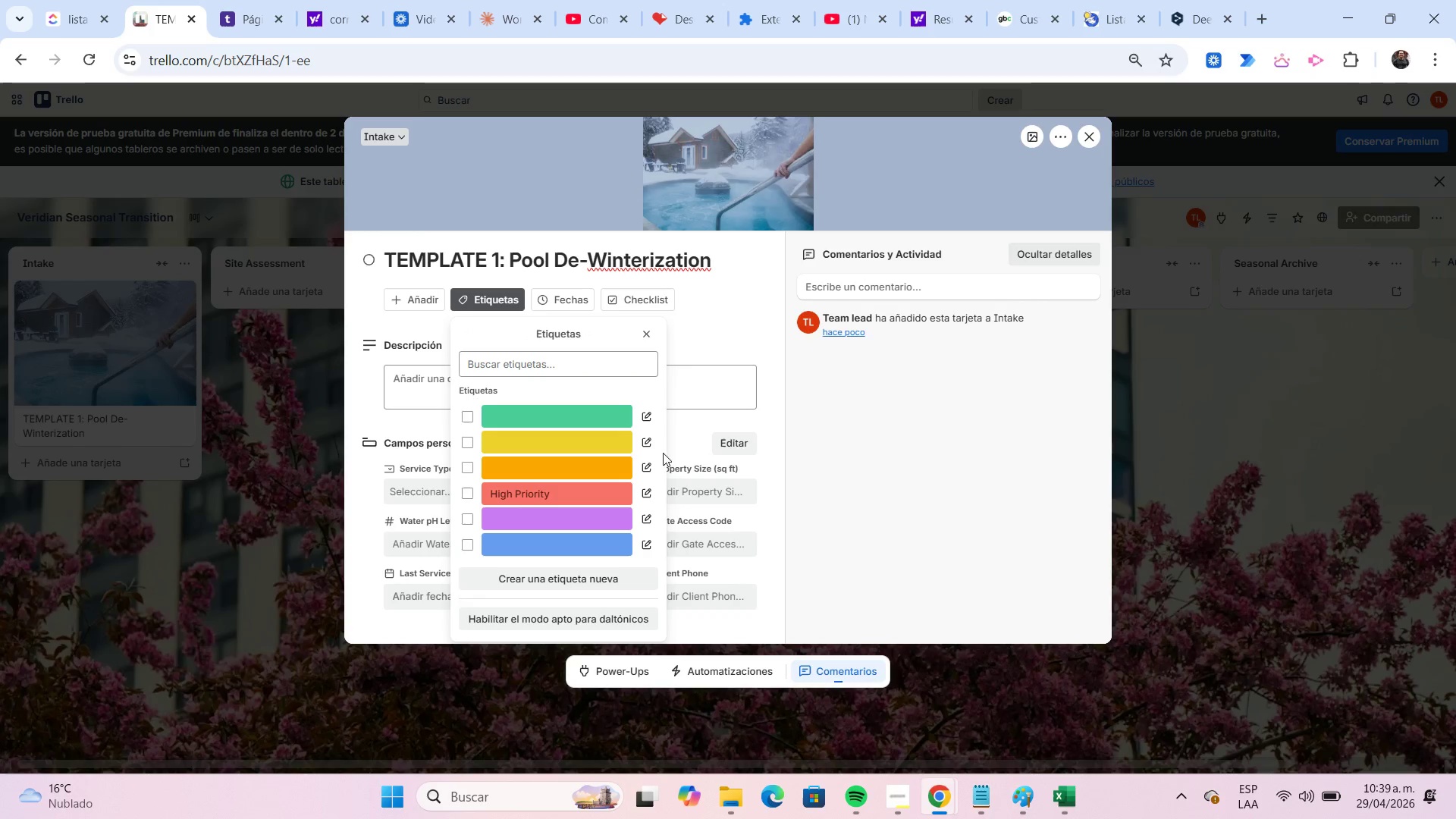 
left_click([654, 436])
 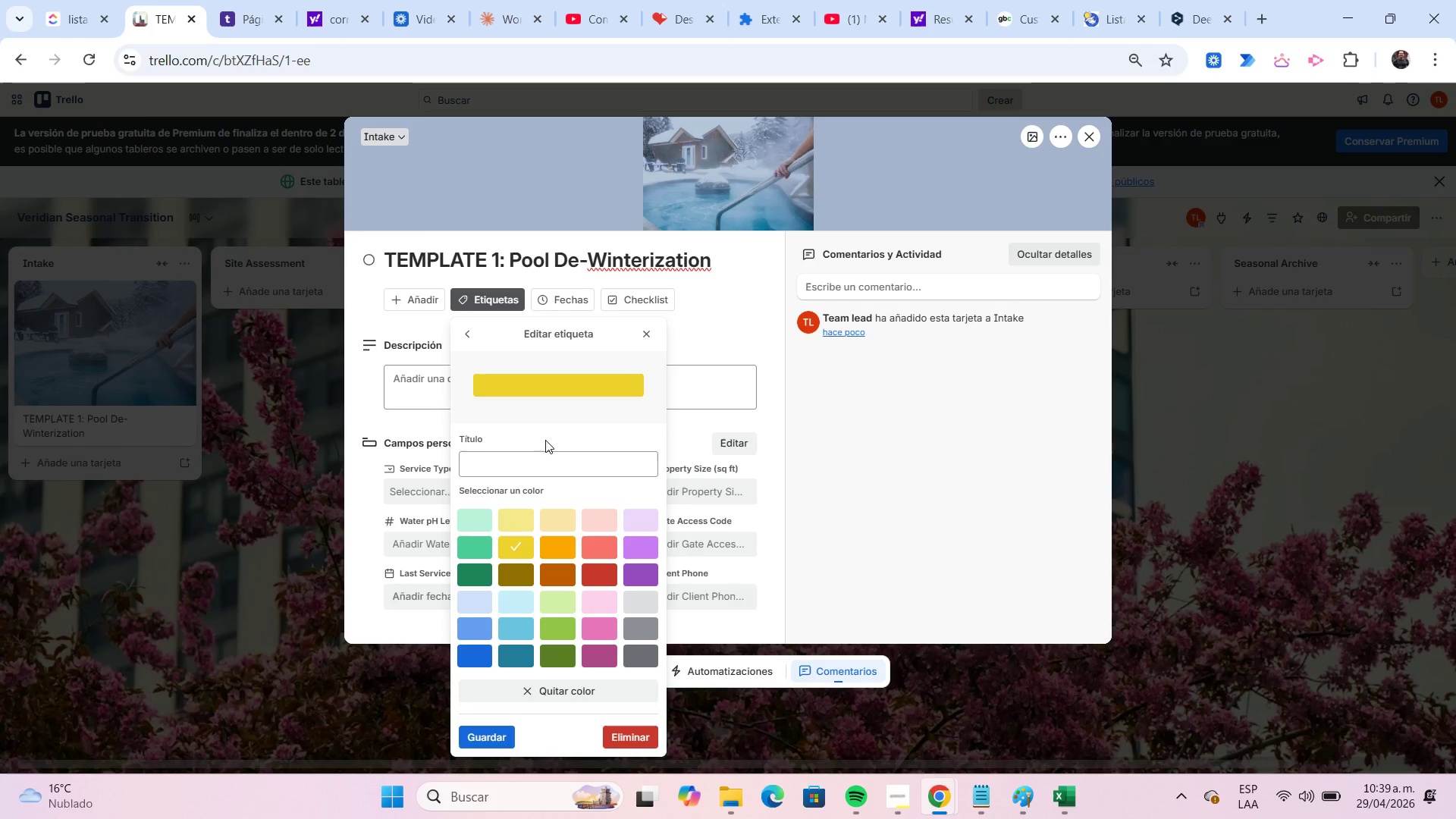 
left_click([530, 457])
 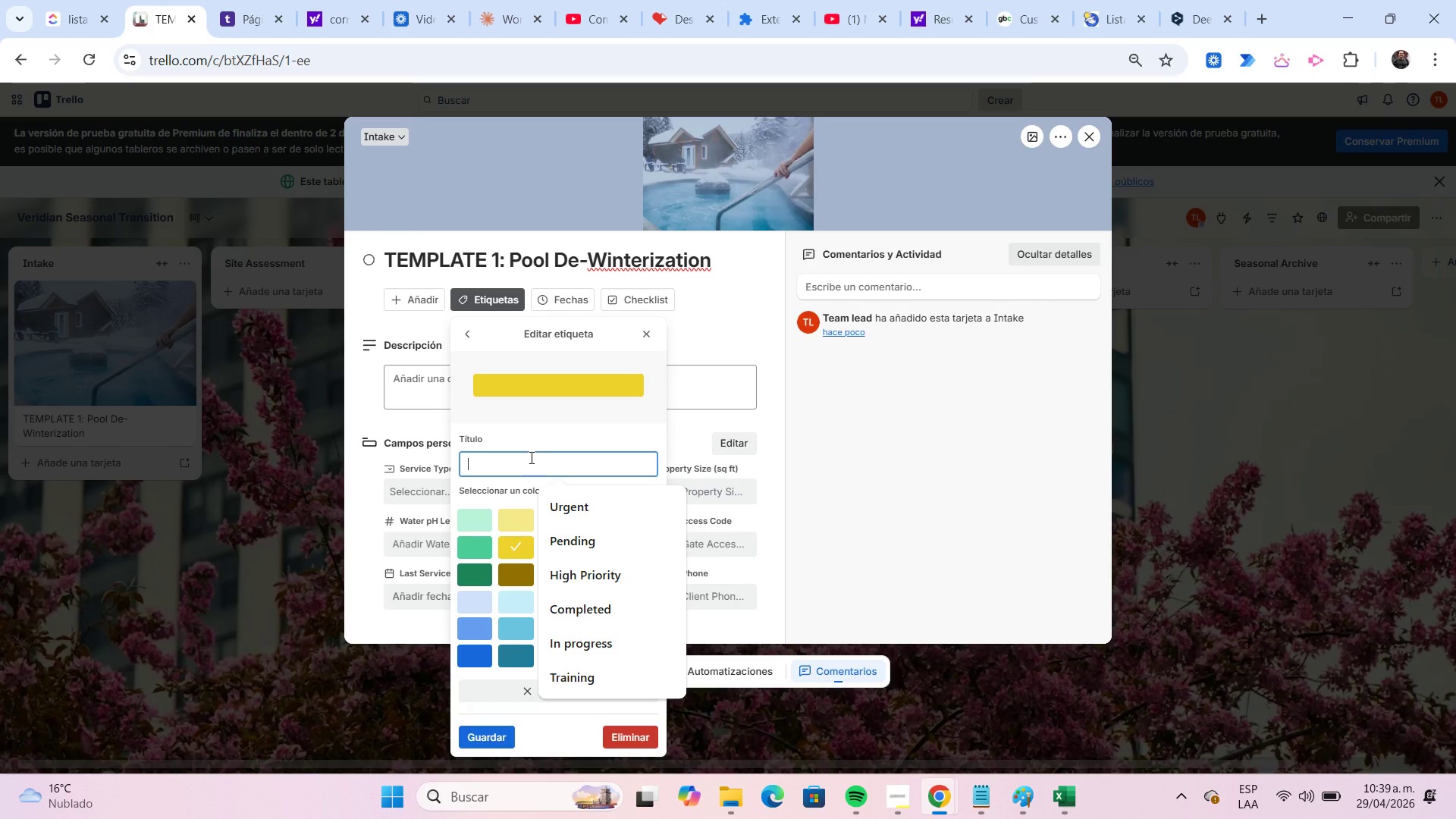 
key(M)
 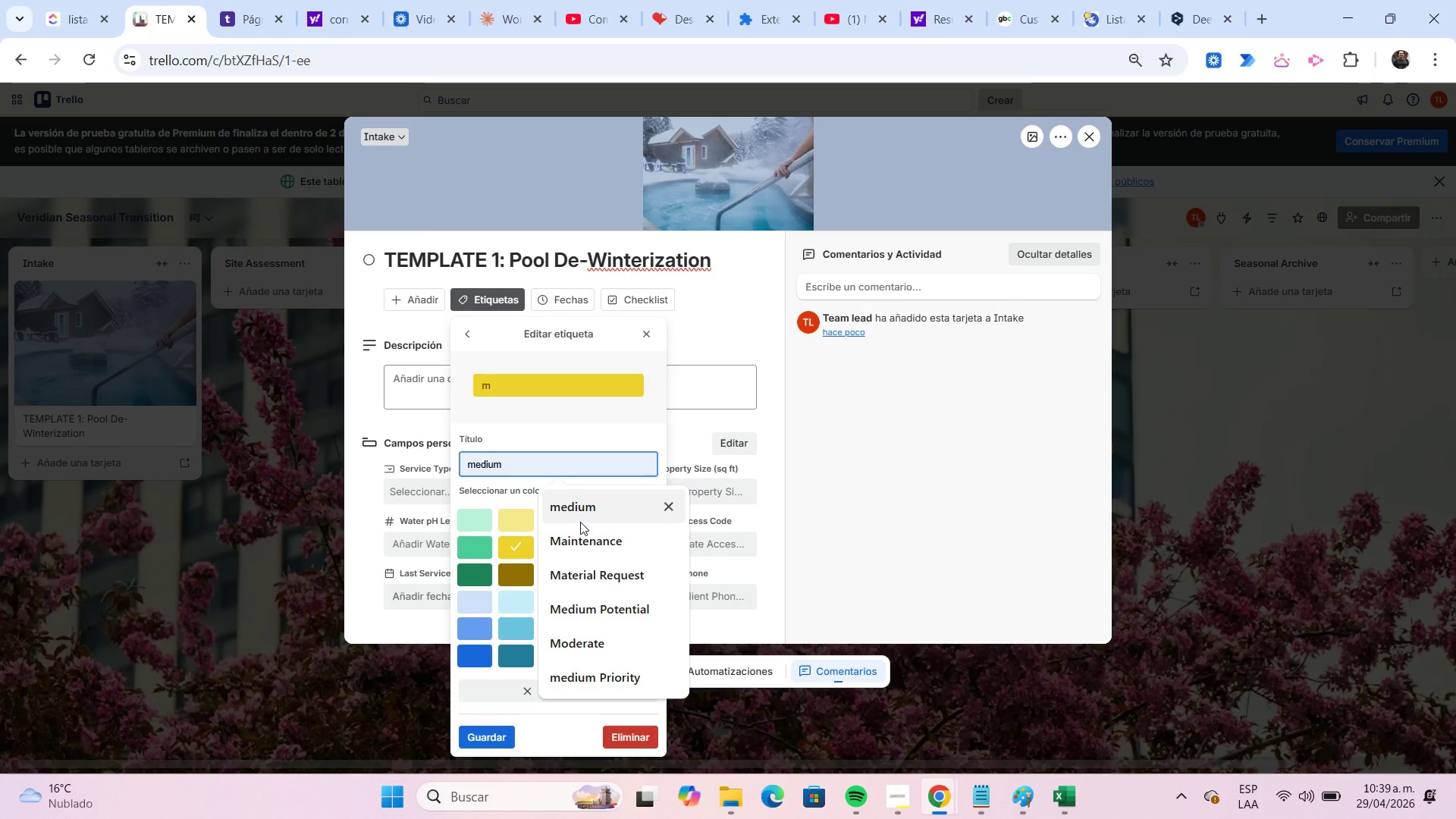 
wait(6.66)
 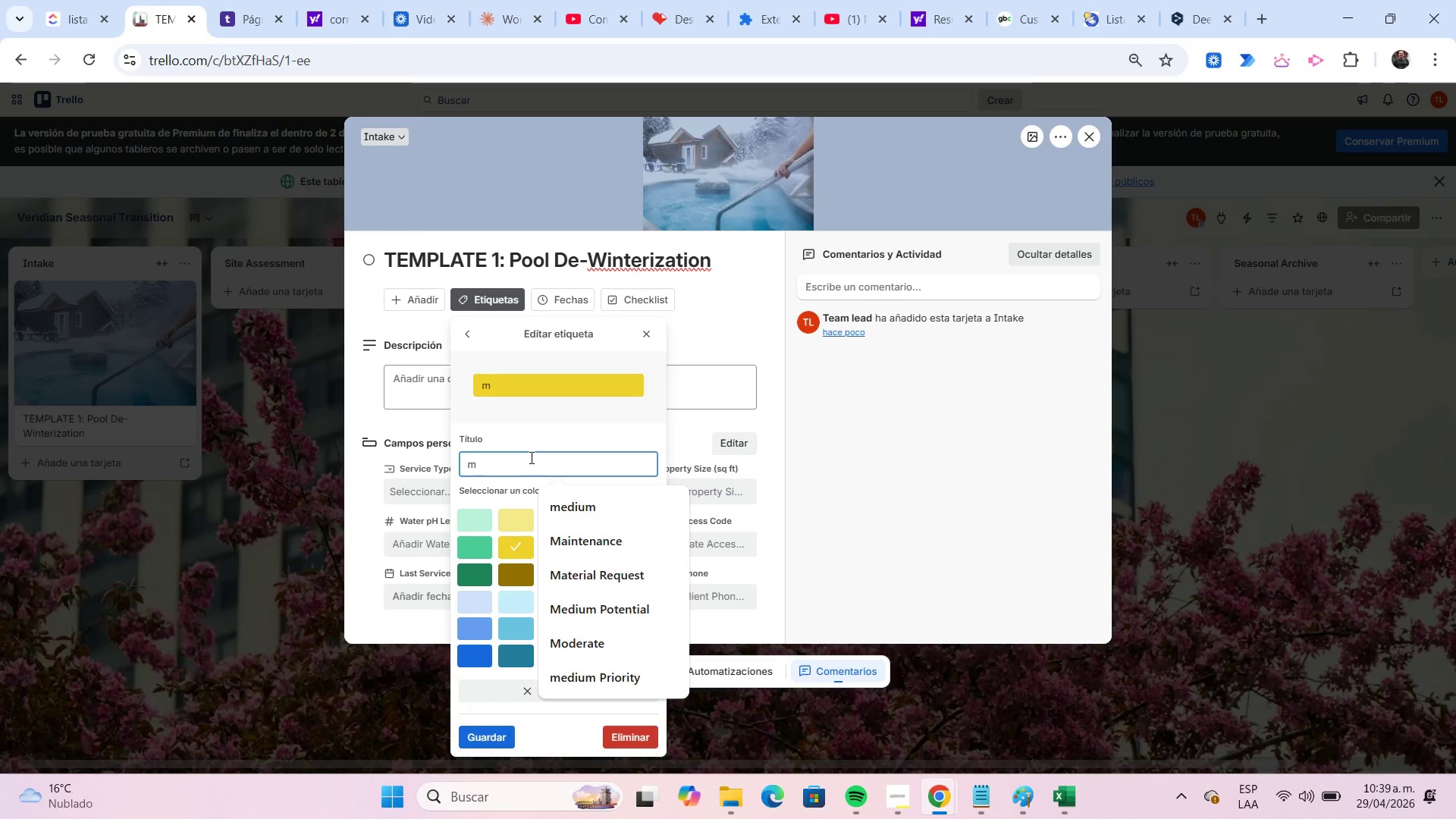 
left_click([607, 670])
 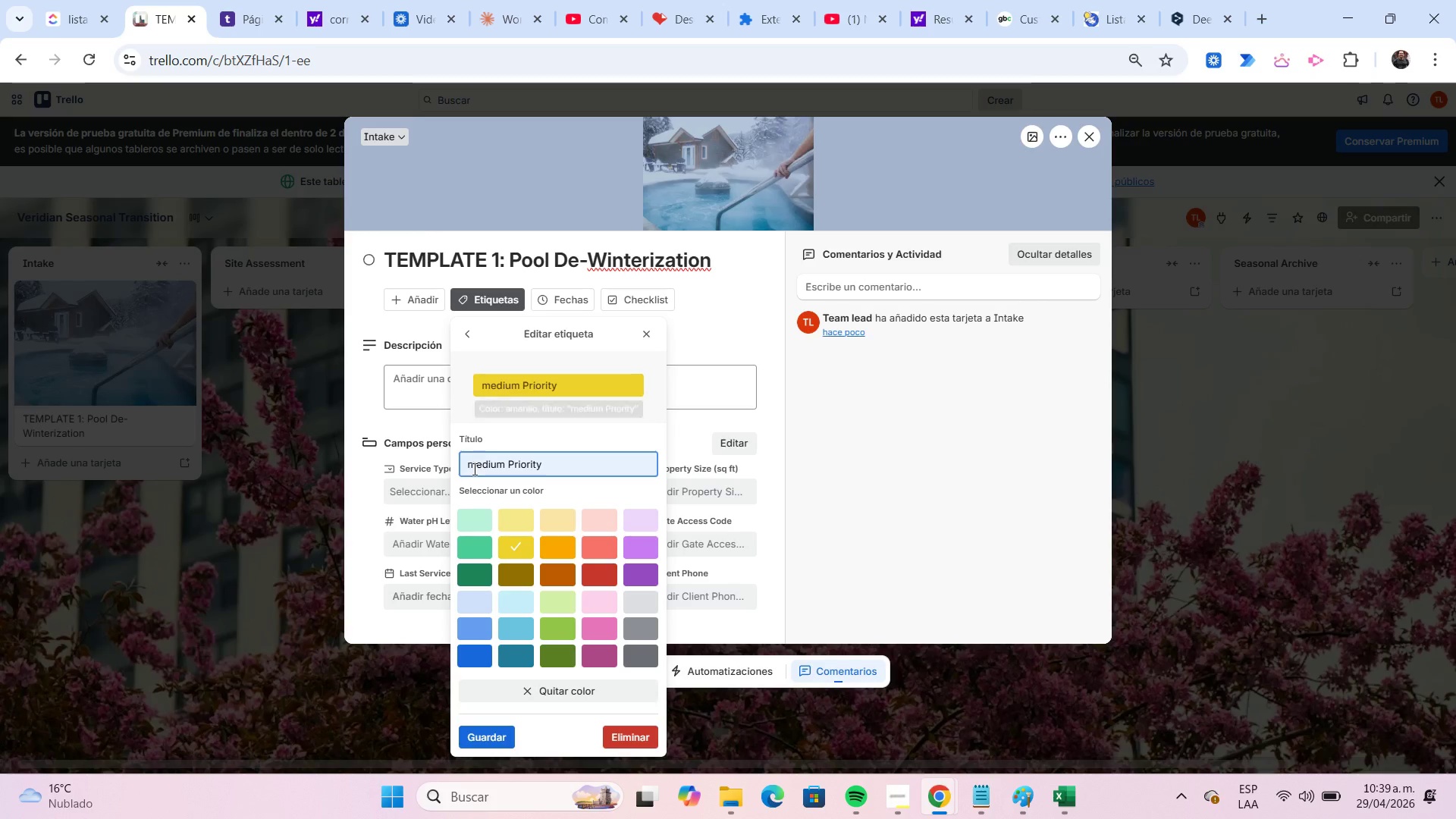 
left_click([469, 466])
 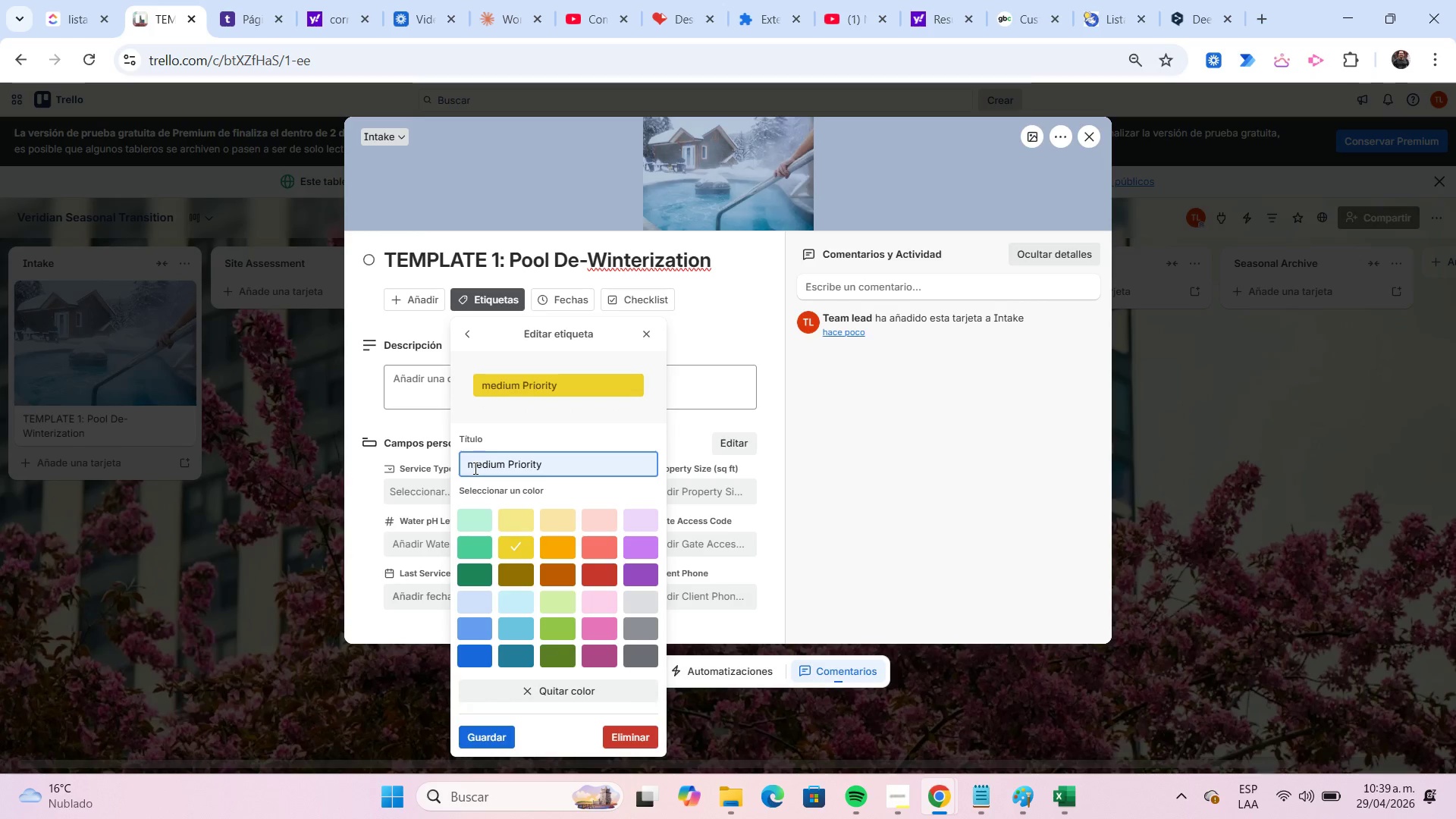 
key(Delete)
 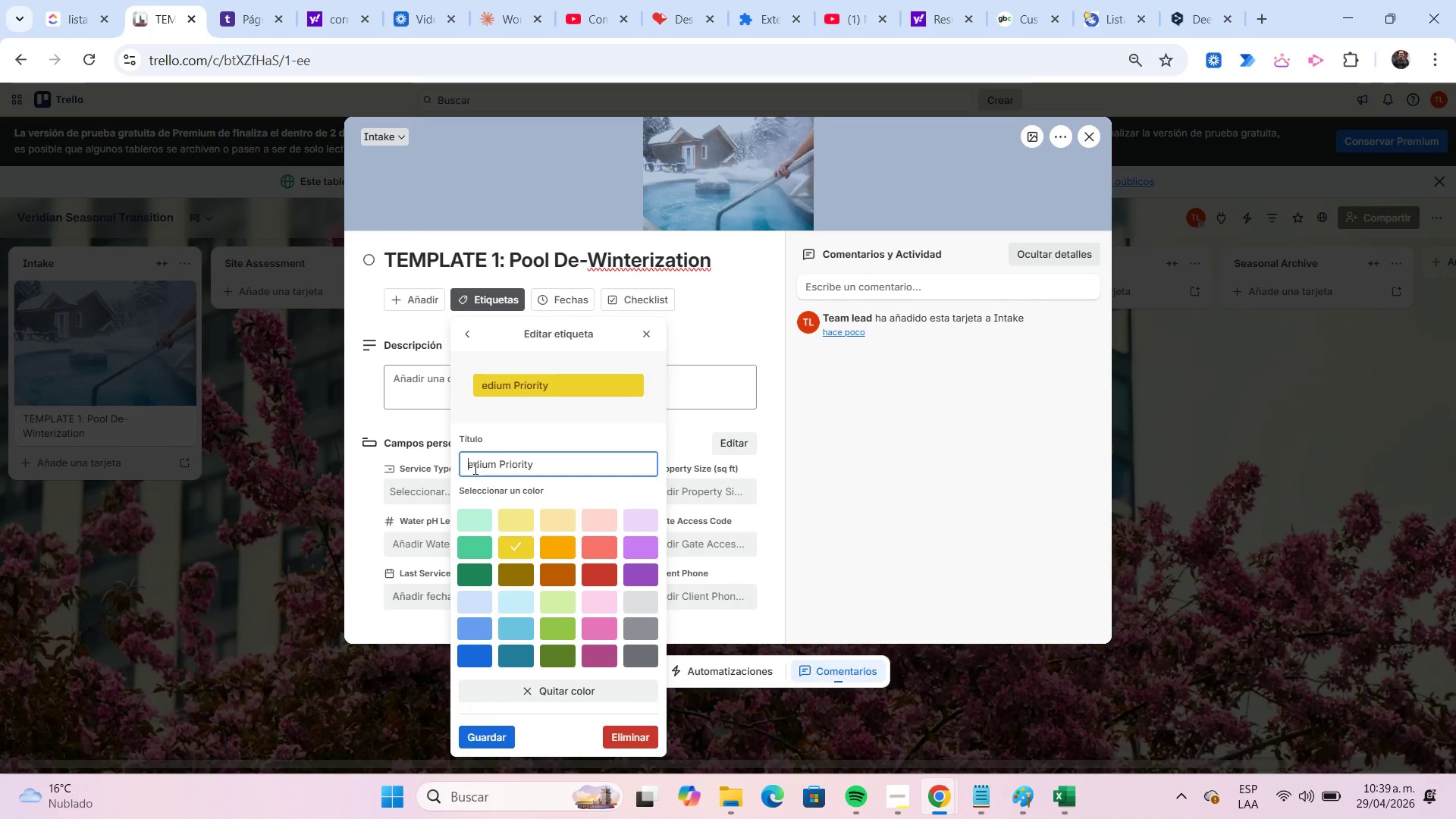 
key(Shift+ShiftLeft)
 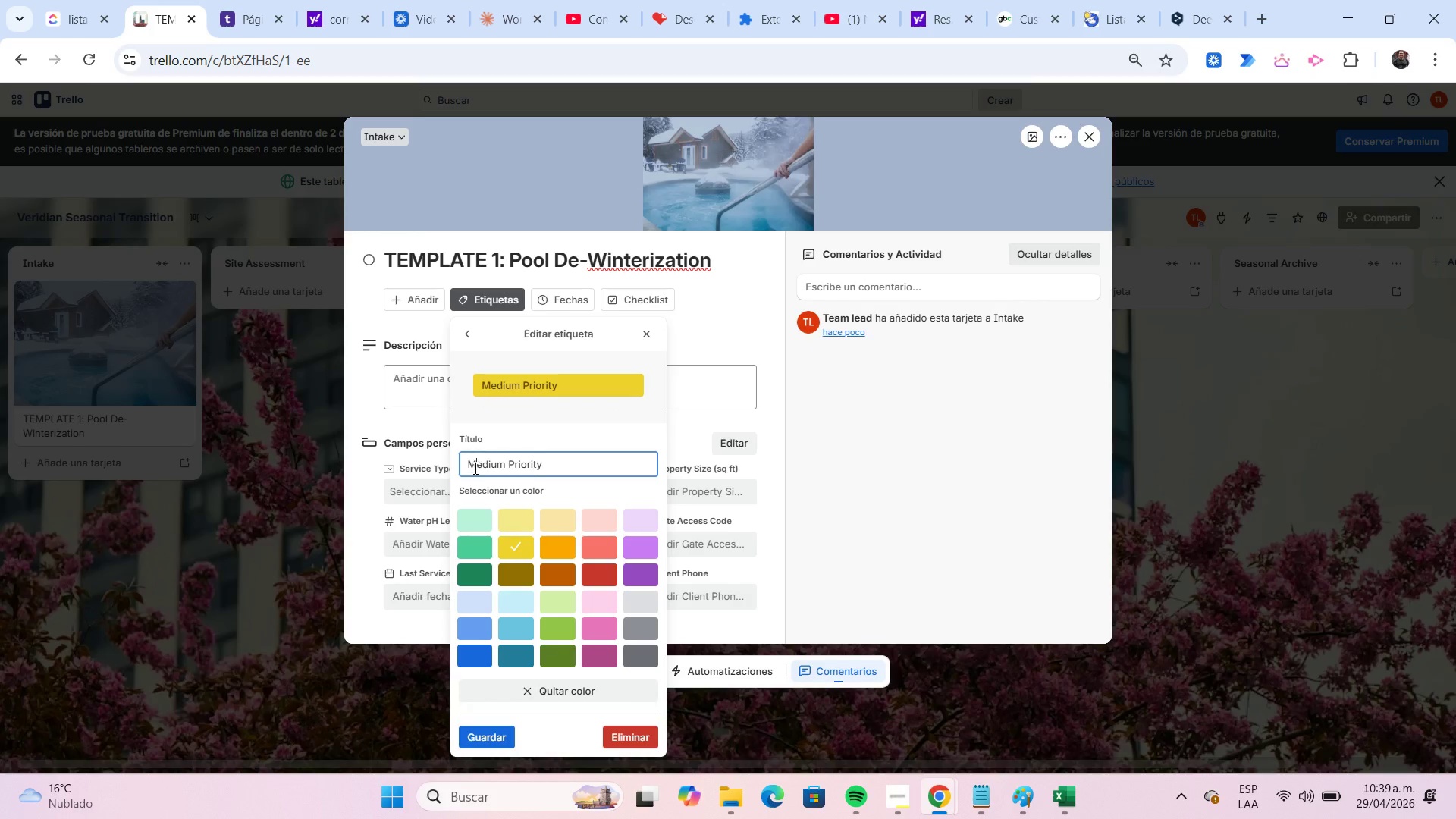 
key(Shift+M)
 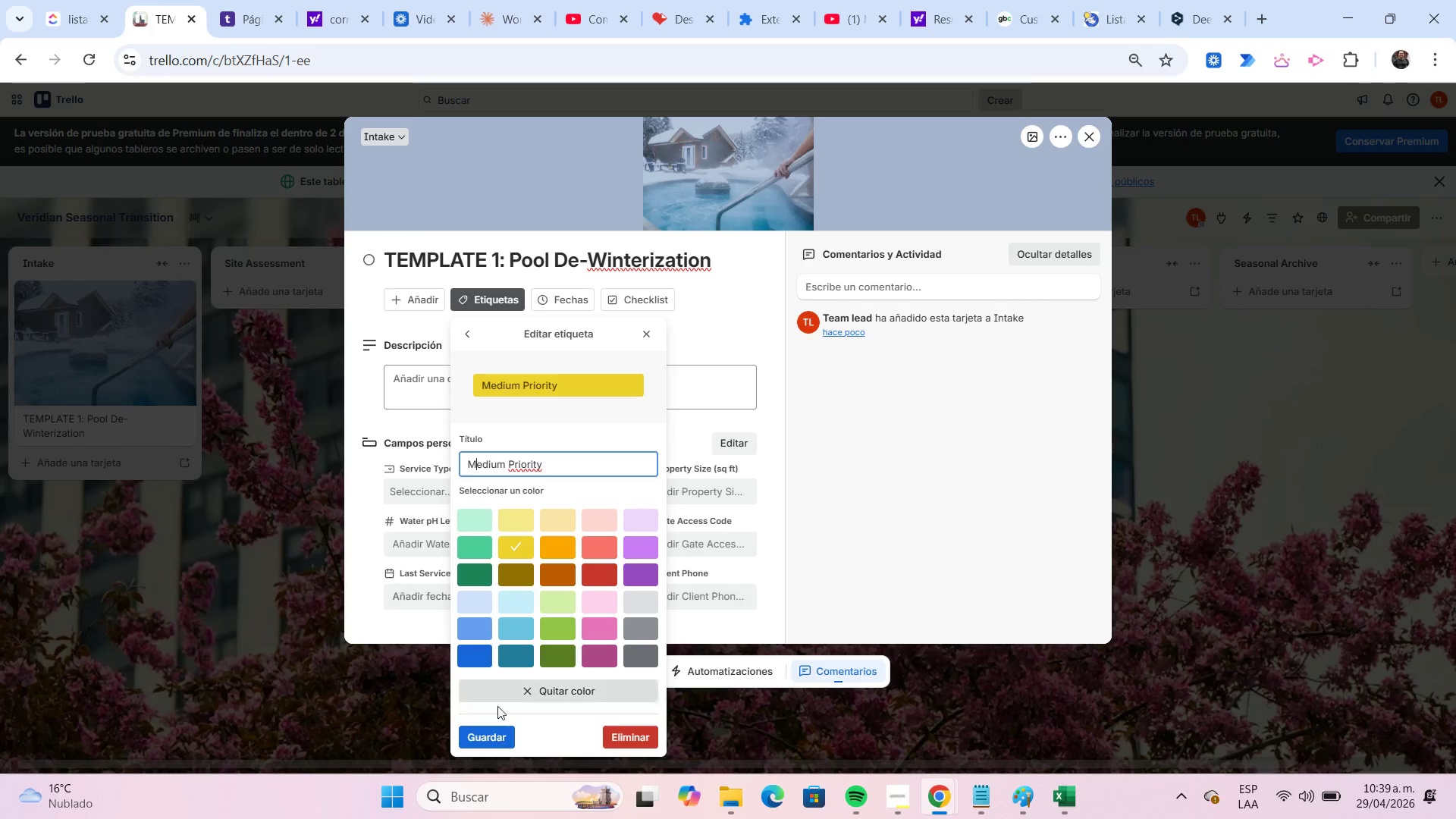 
left_click([500, 733])
 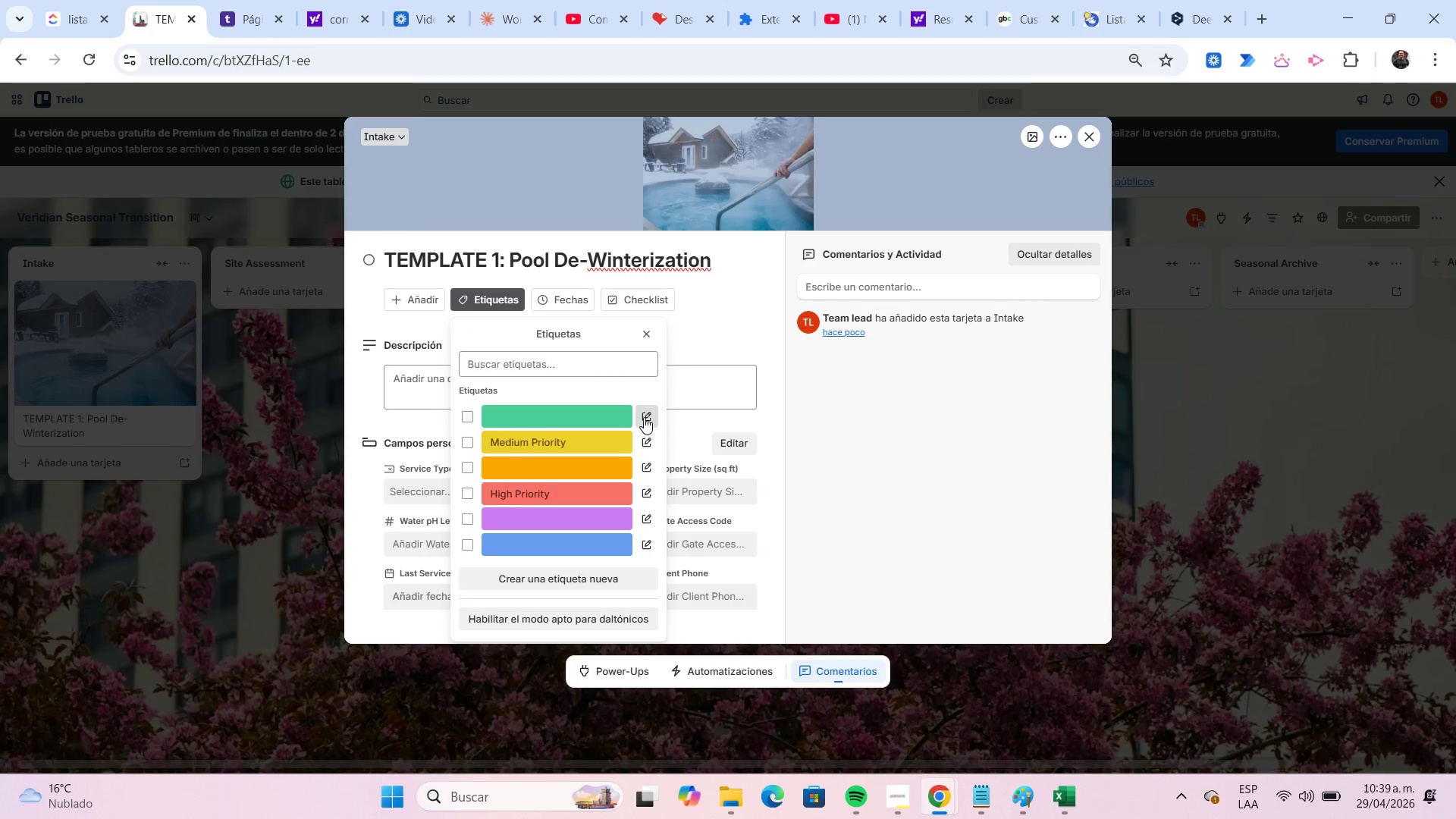 
left_click([538, 453])
 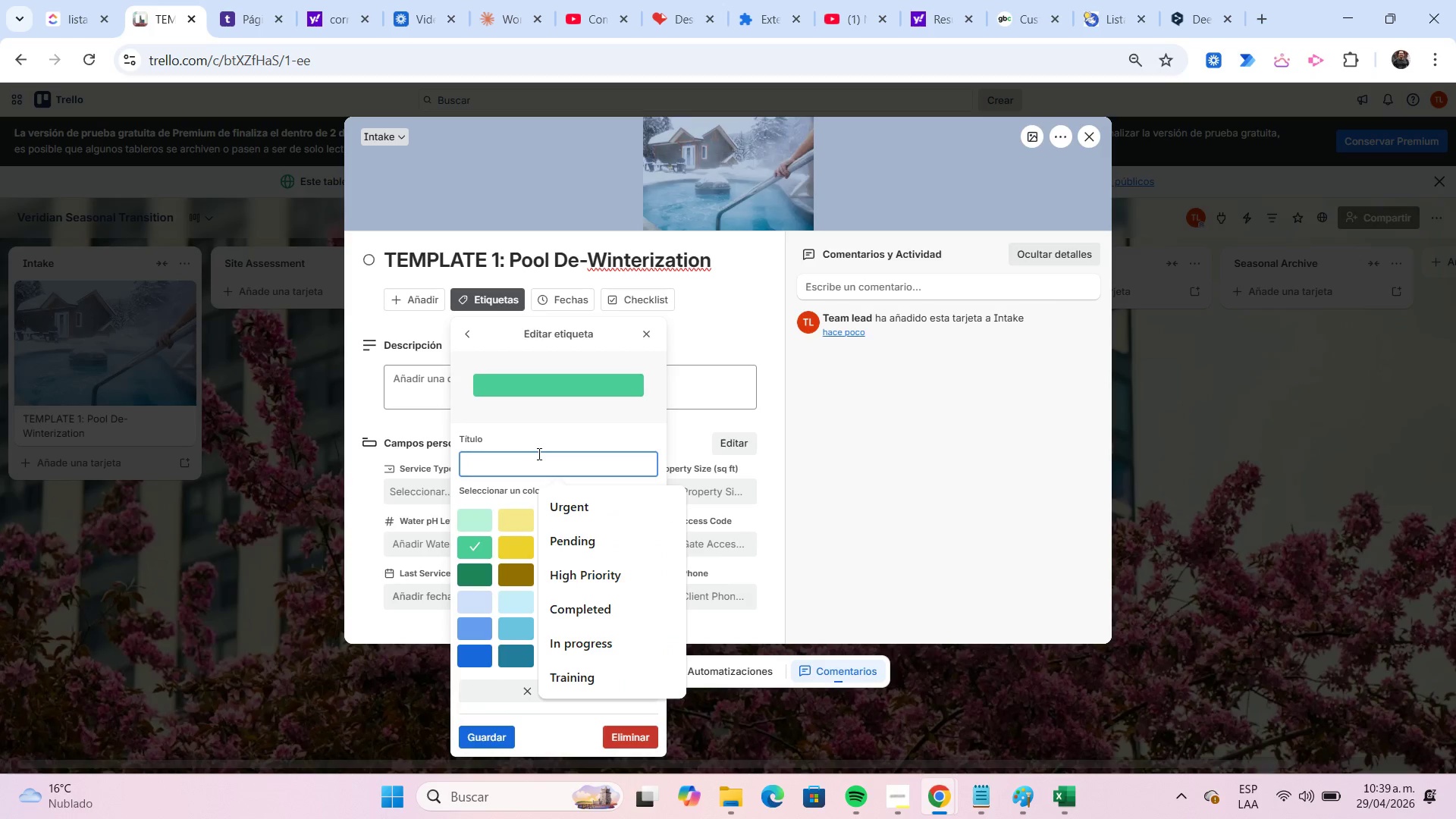 
type(Lo)
 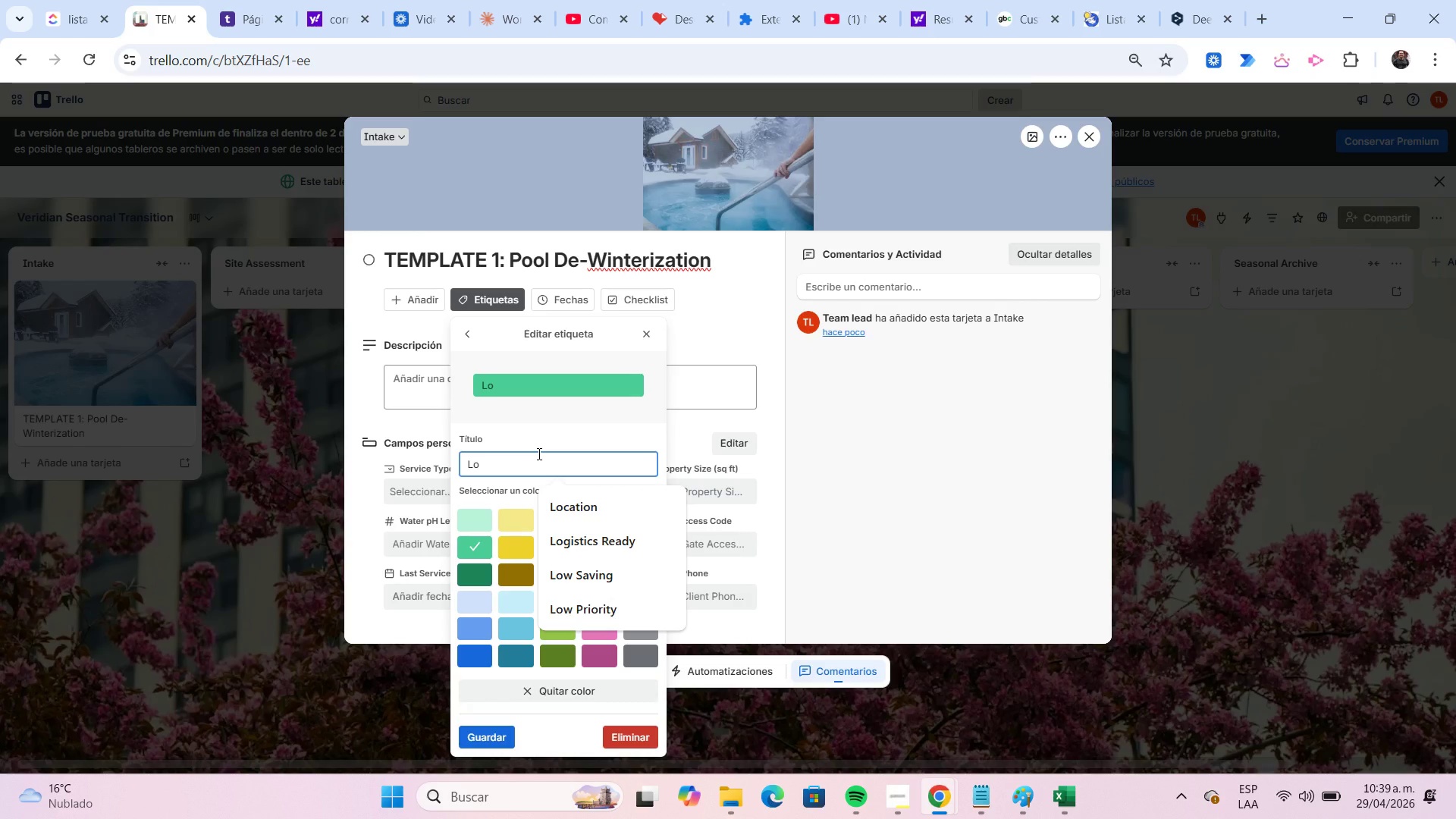 
left_click([586, 606])
 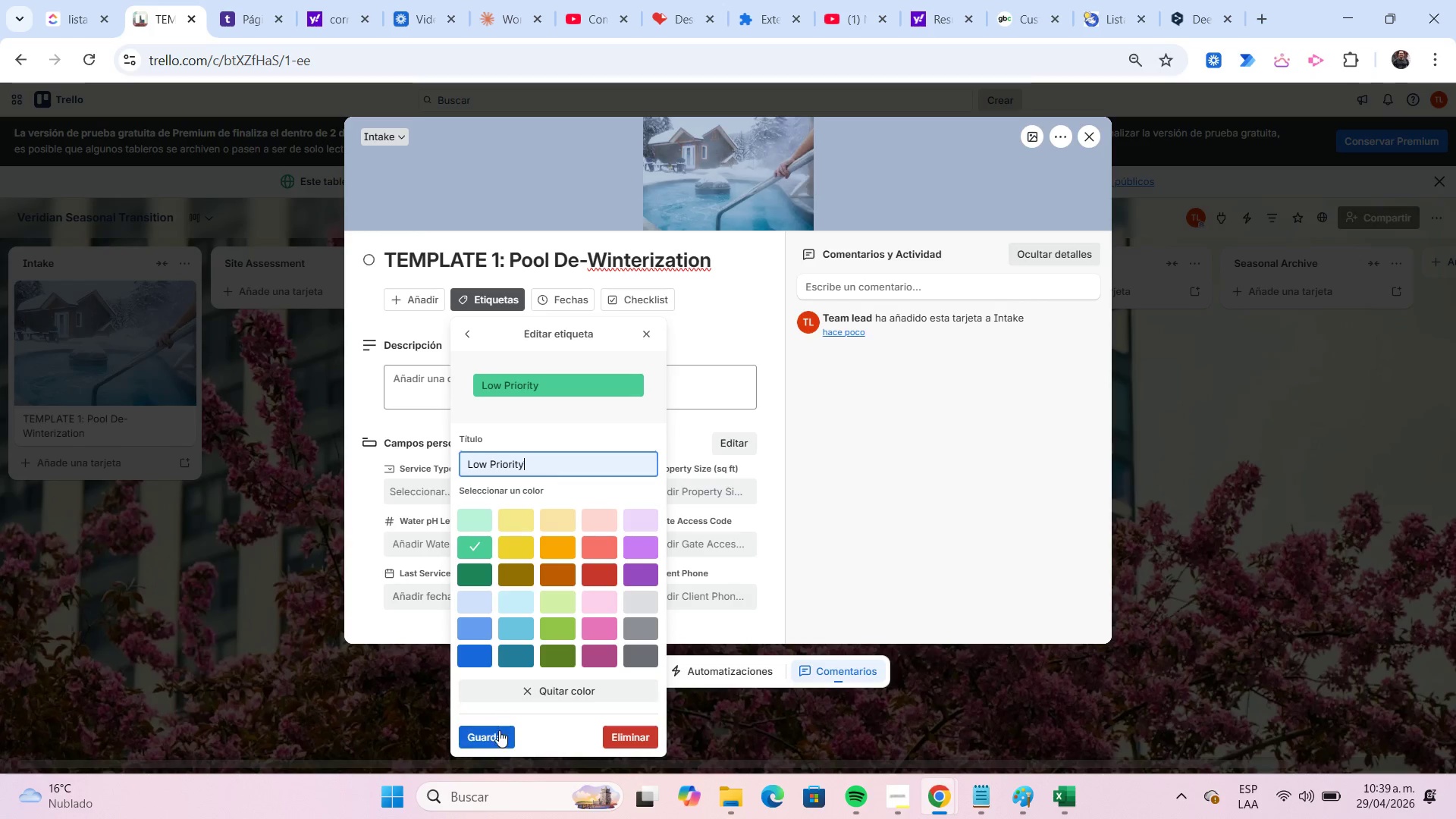 
left_click([500, 736])
 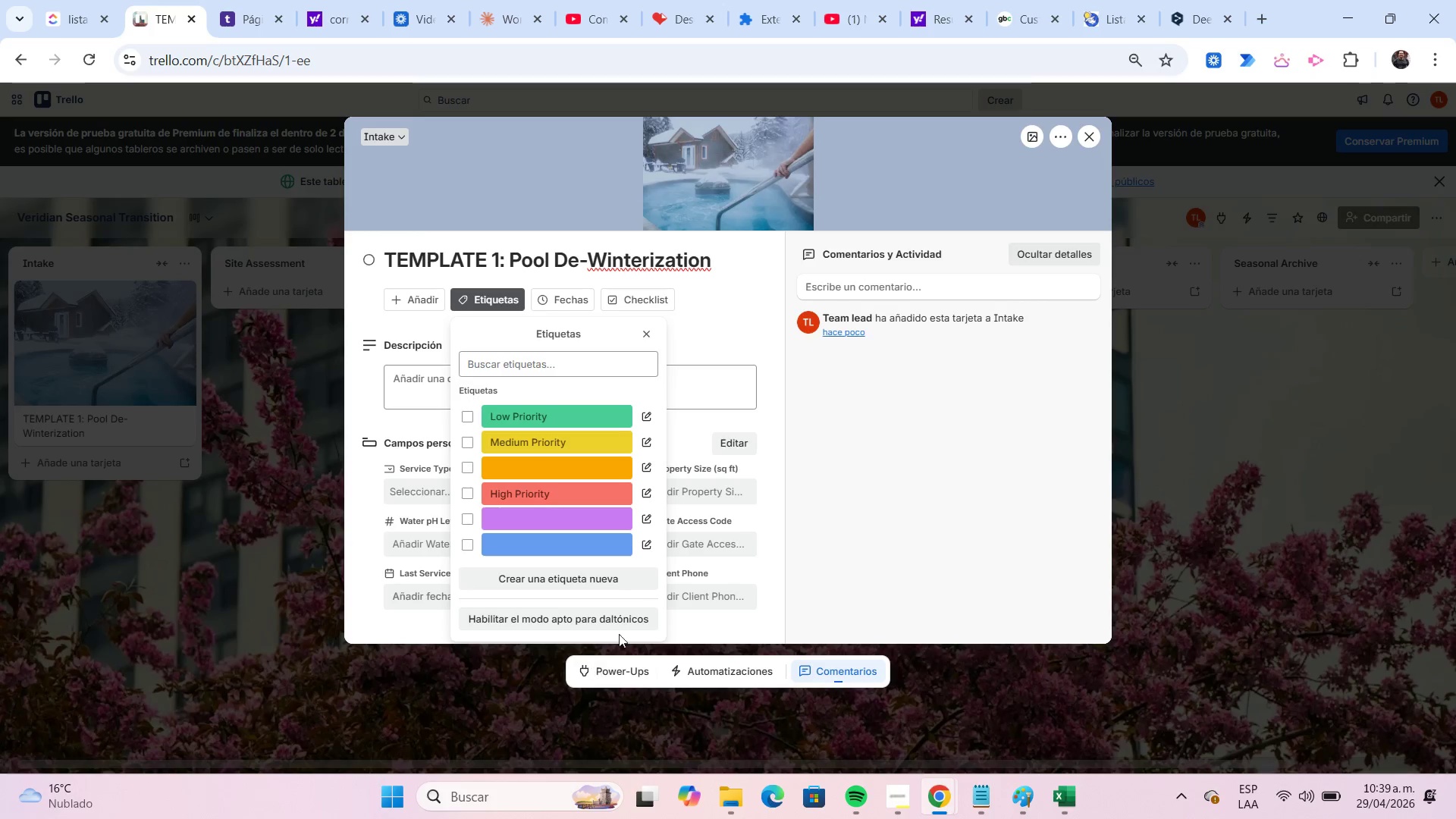 
left_click([647, 550])
 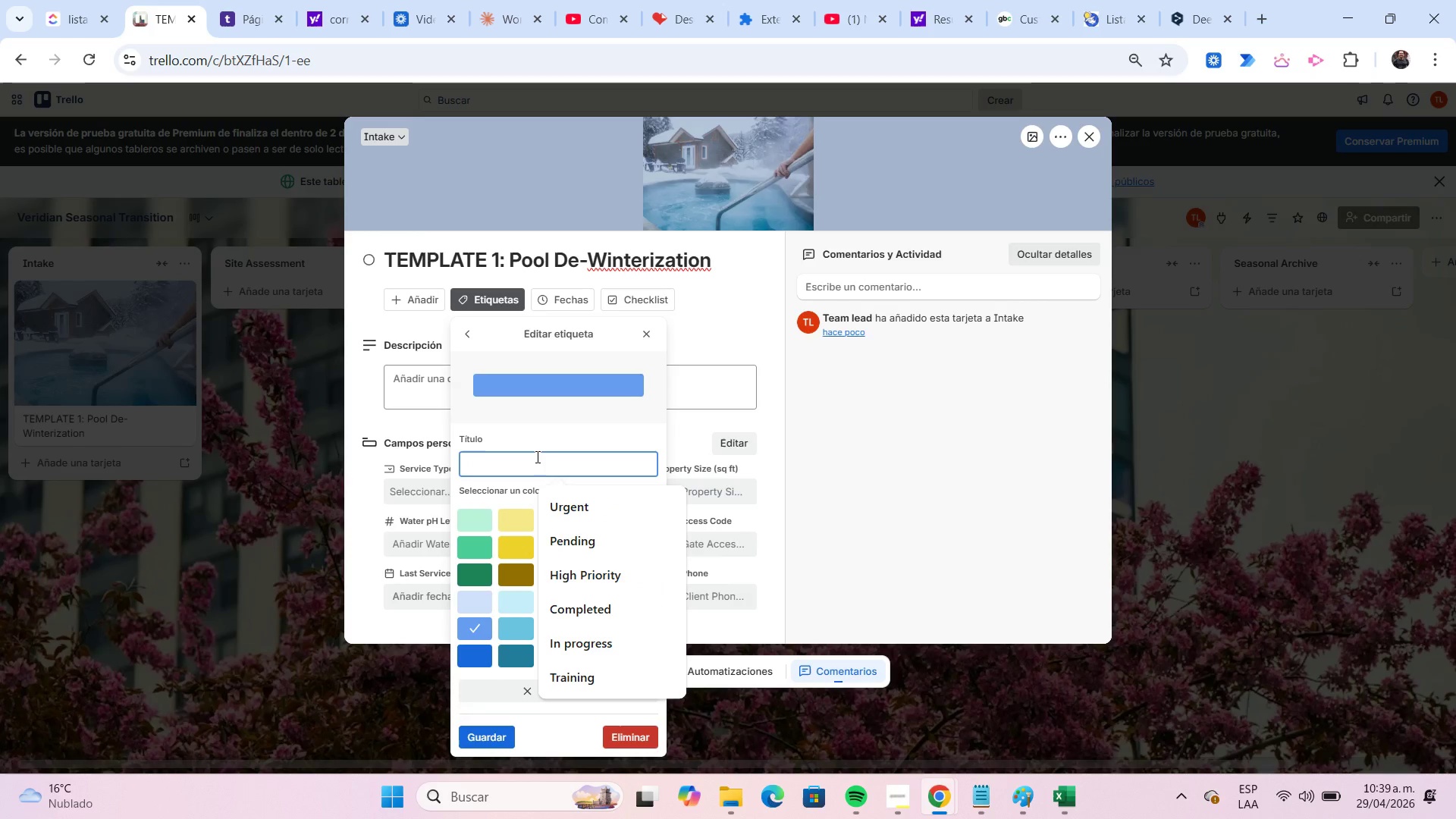 
type(Pool Service)
 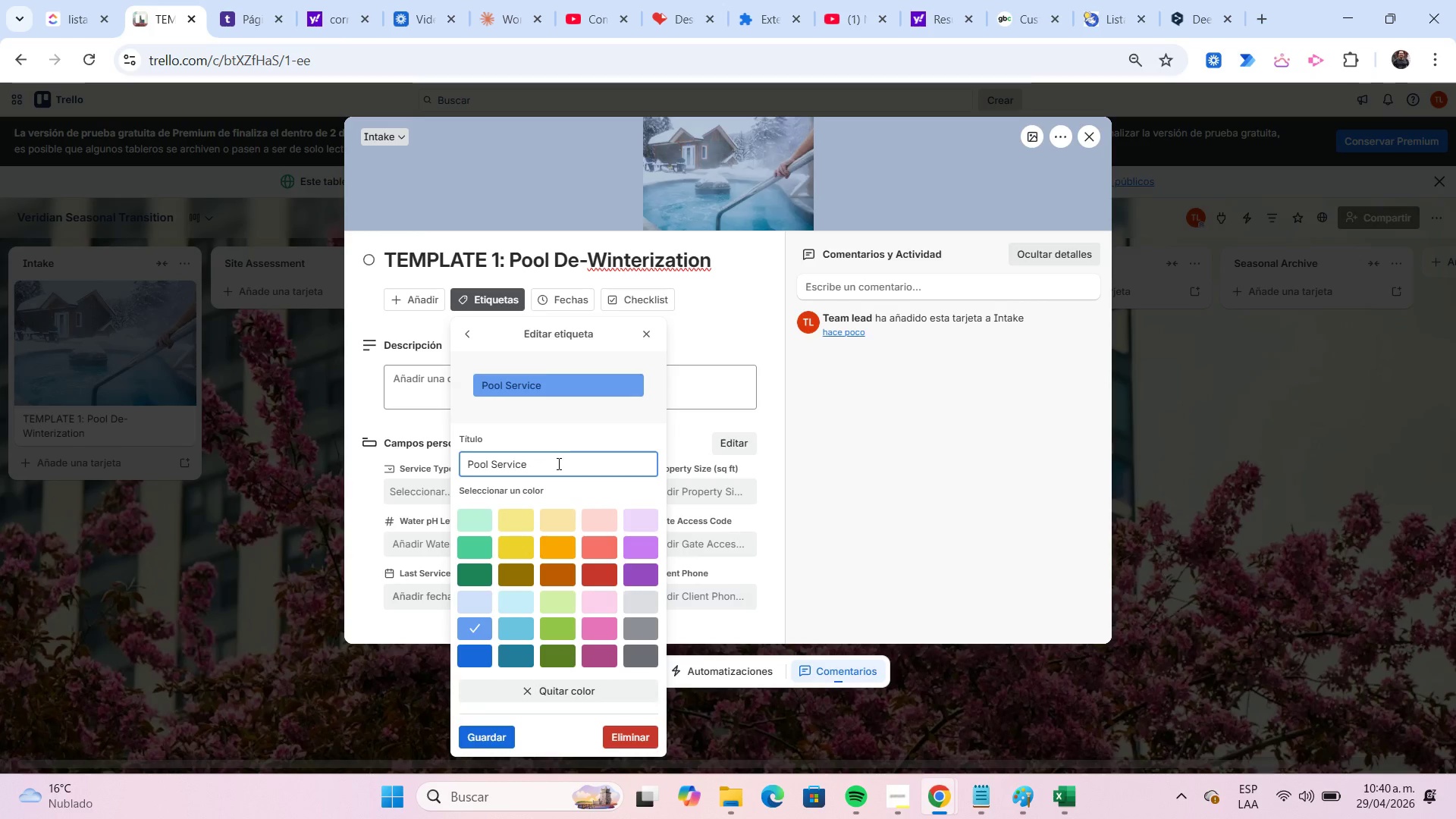 
key(NumpadEnter)
 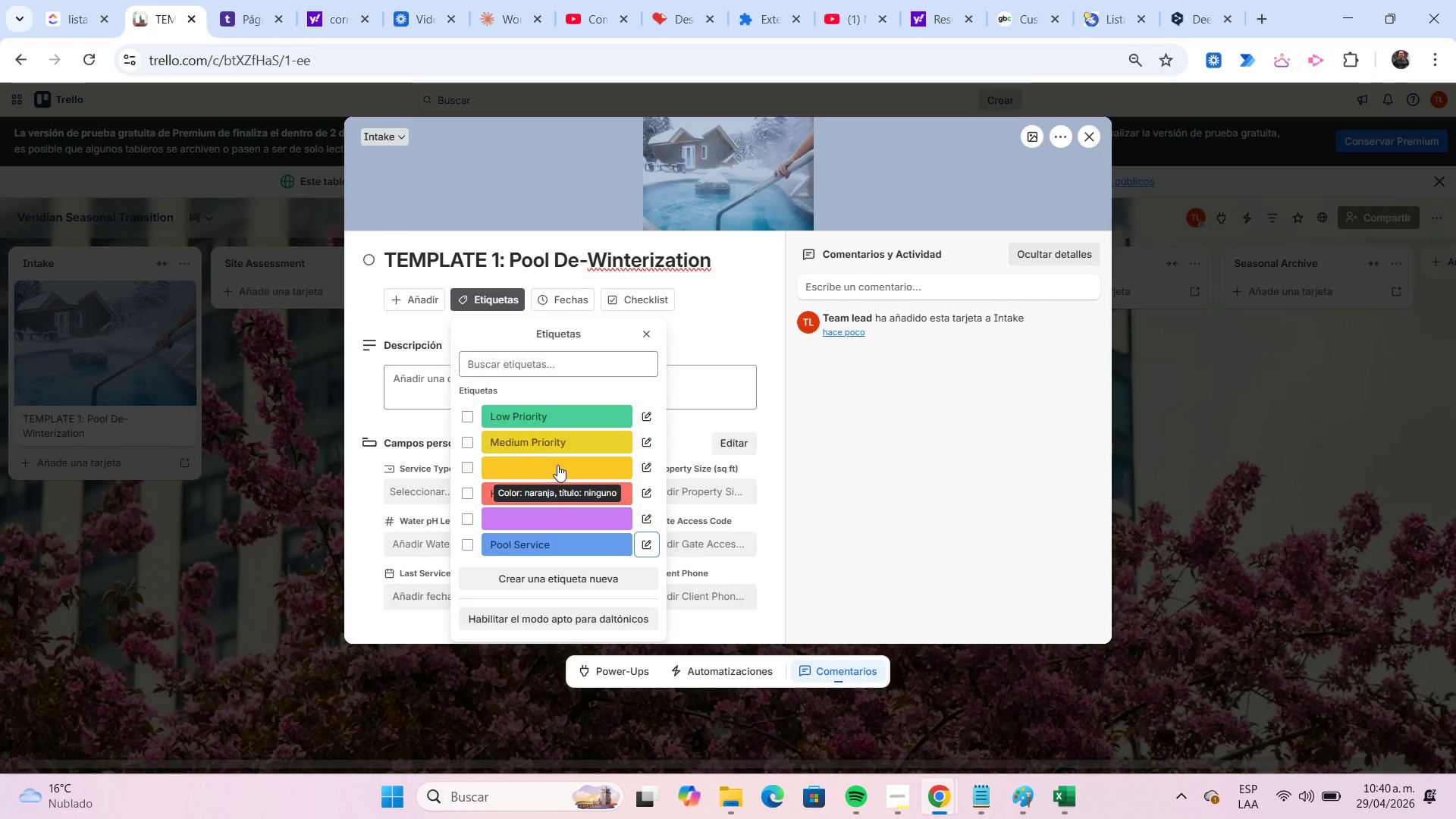 
wait(7.33)
 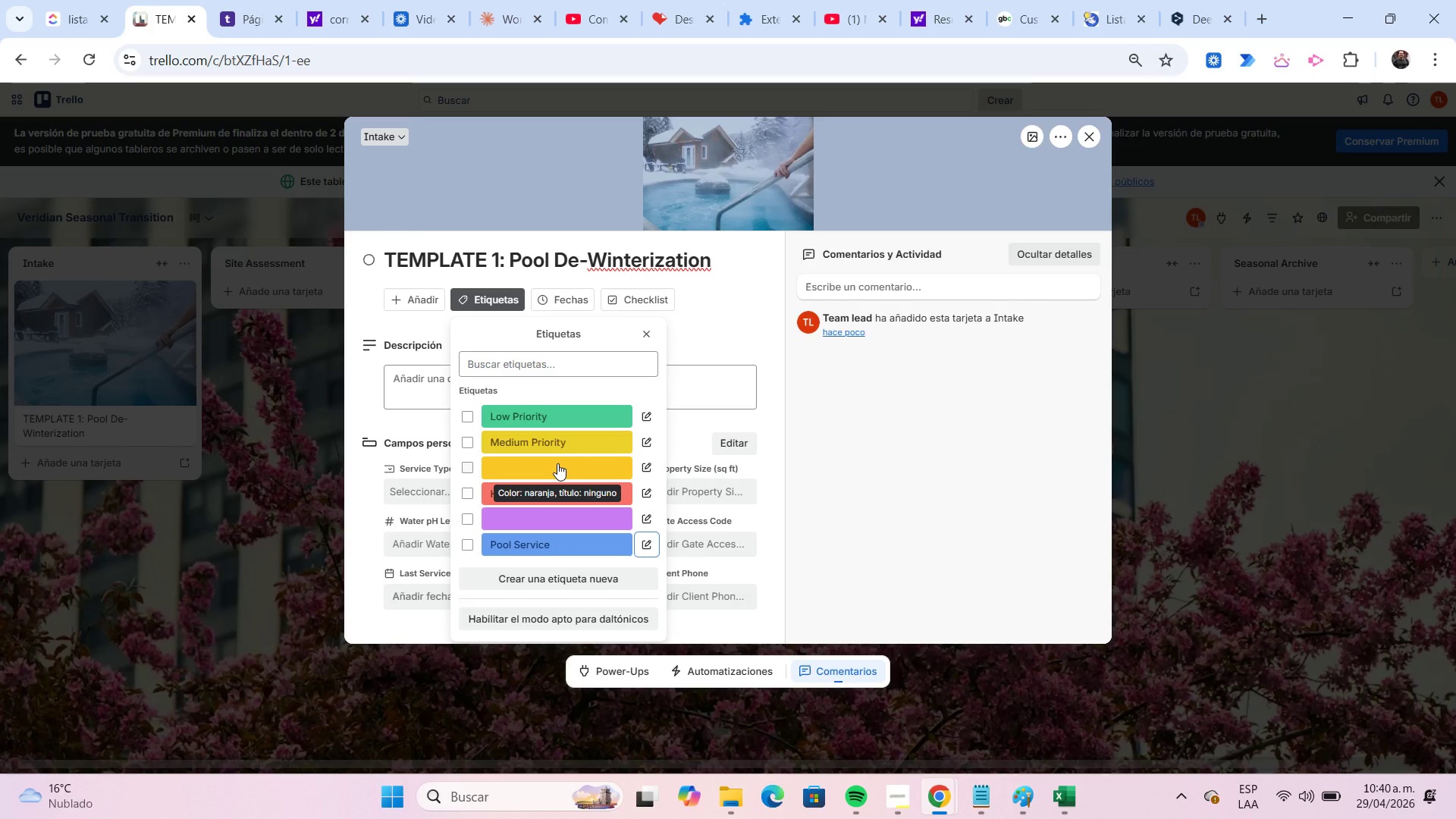 
left_click([646, 511])
 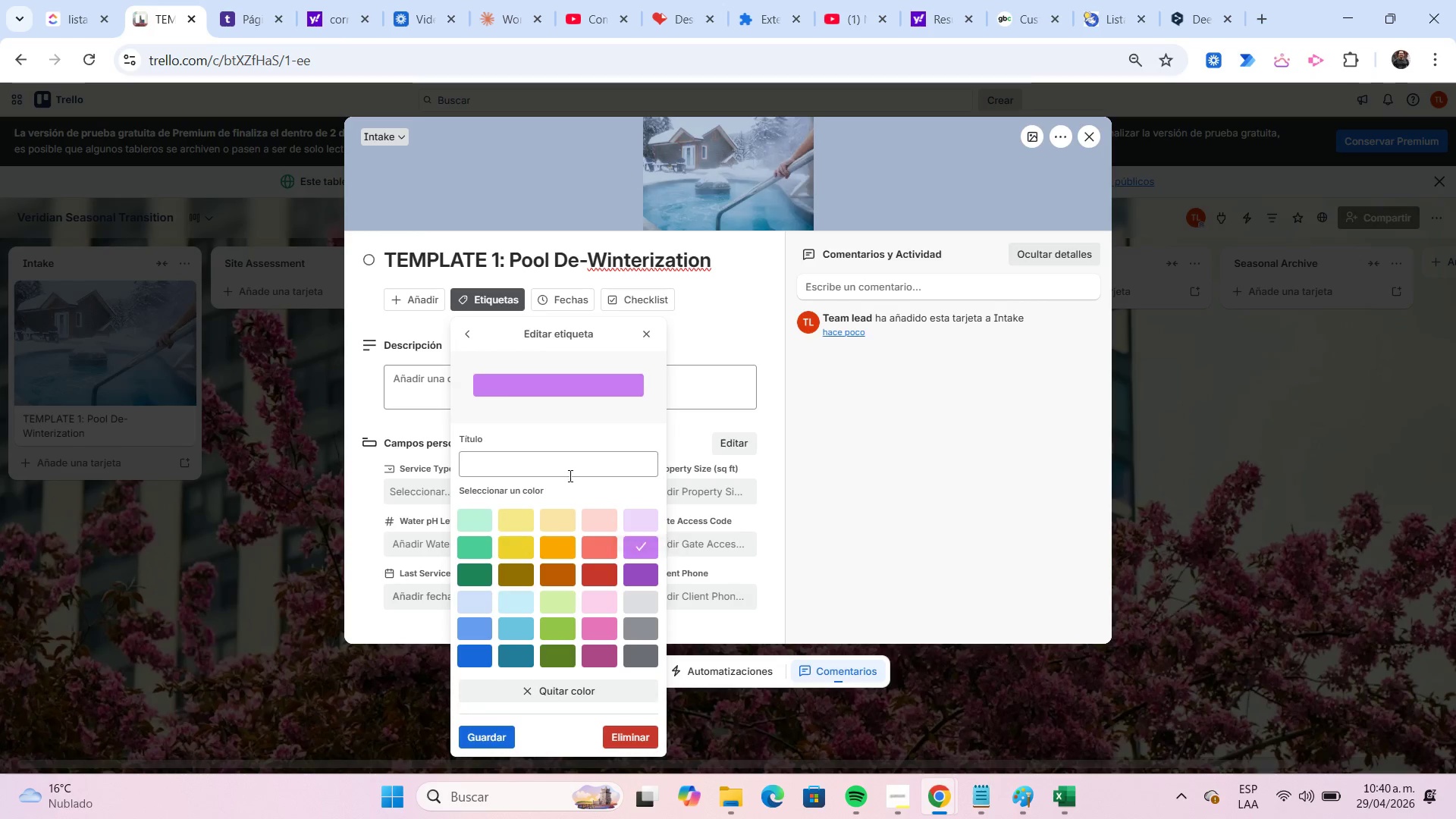 
left_click([555, 469])
 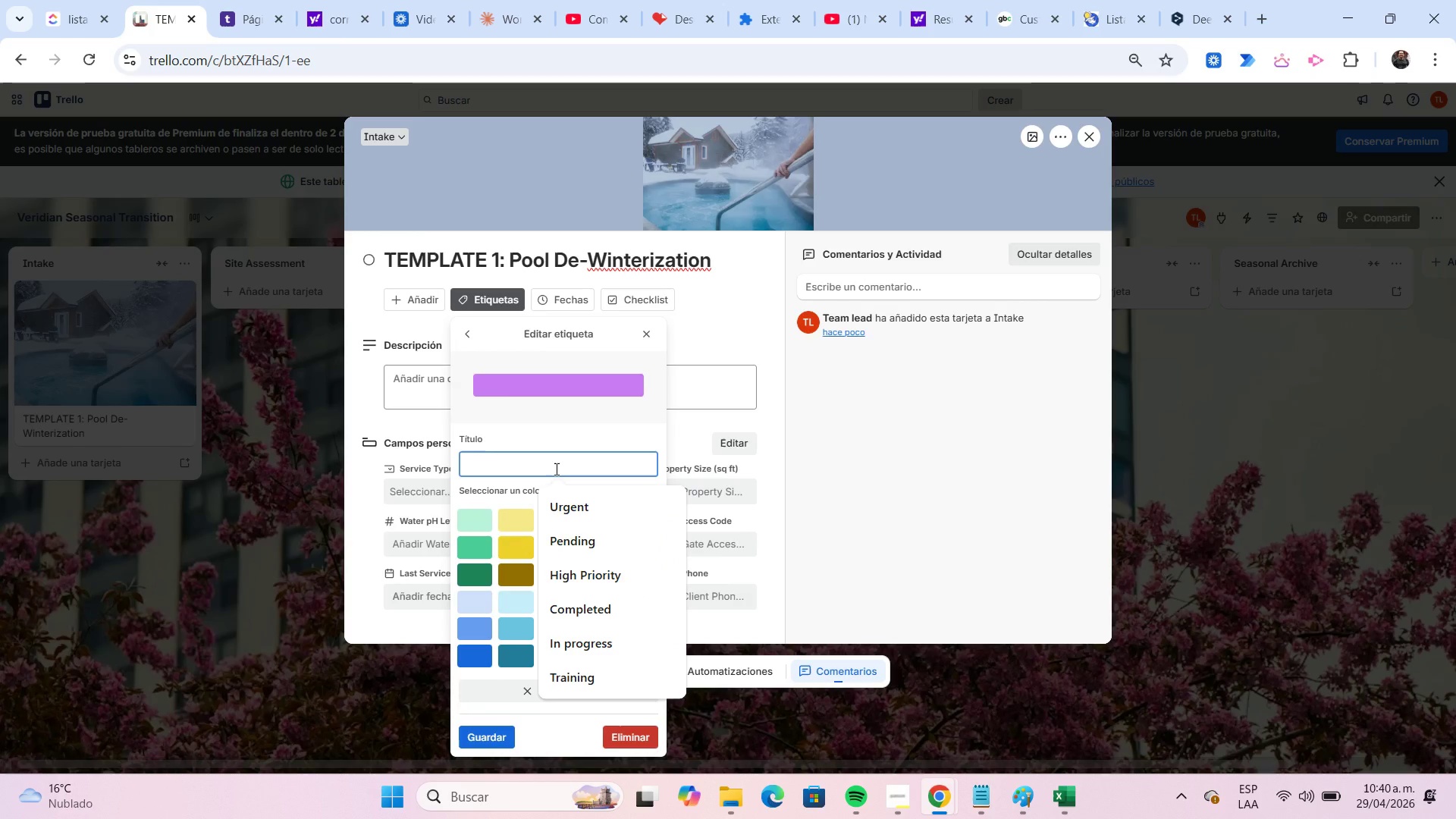 
type(Awaiting Client)
 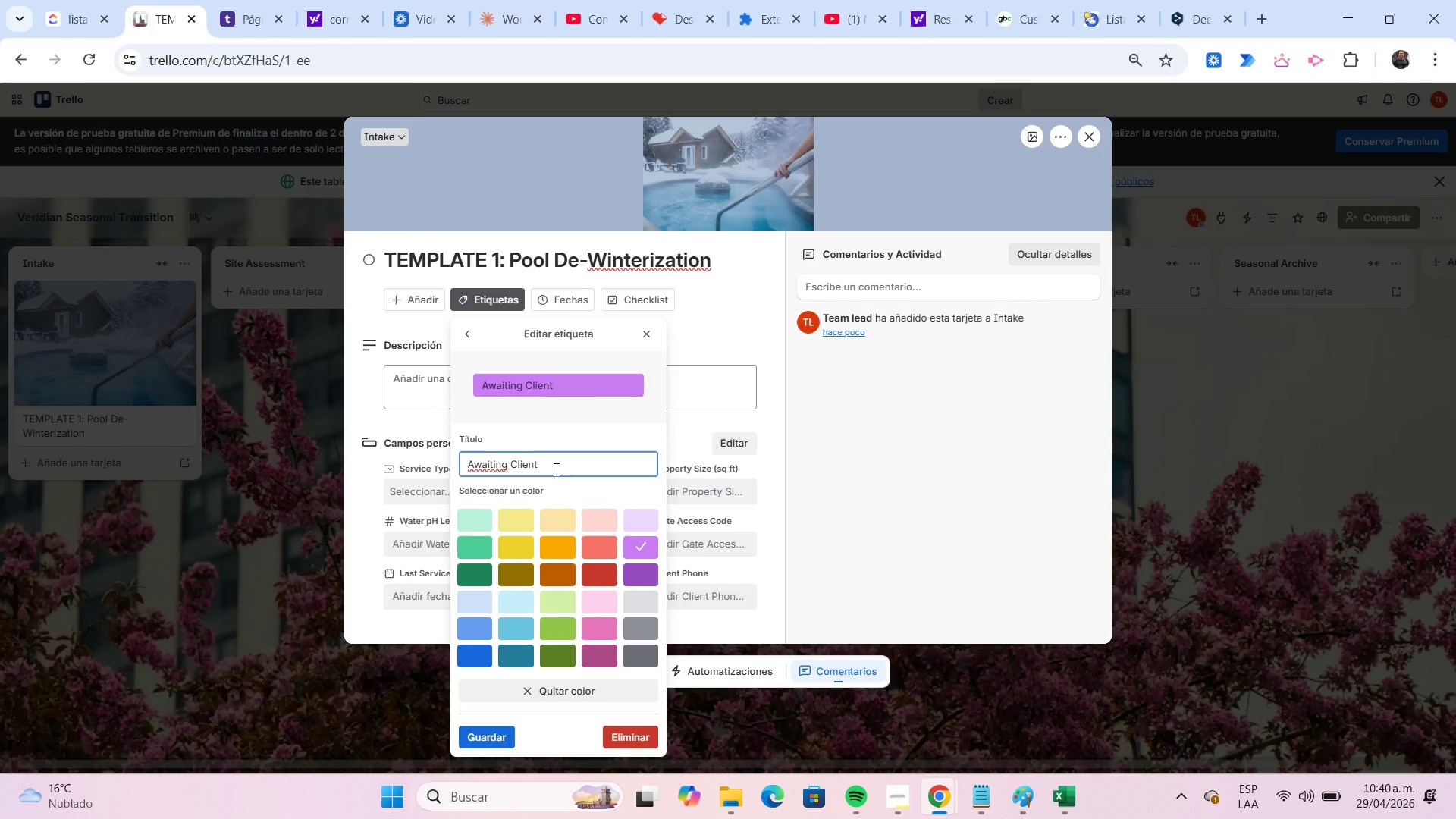 
key(Enter)
 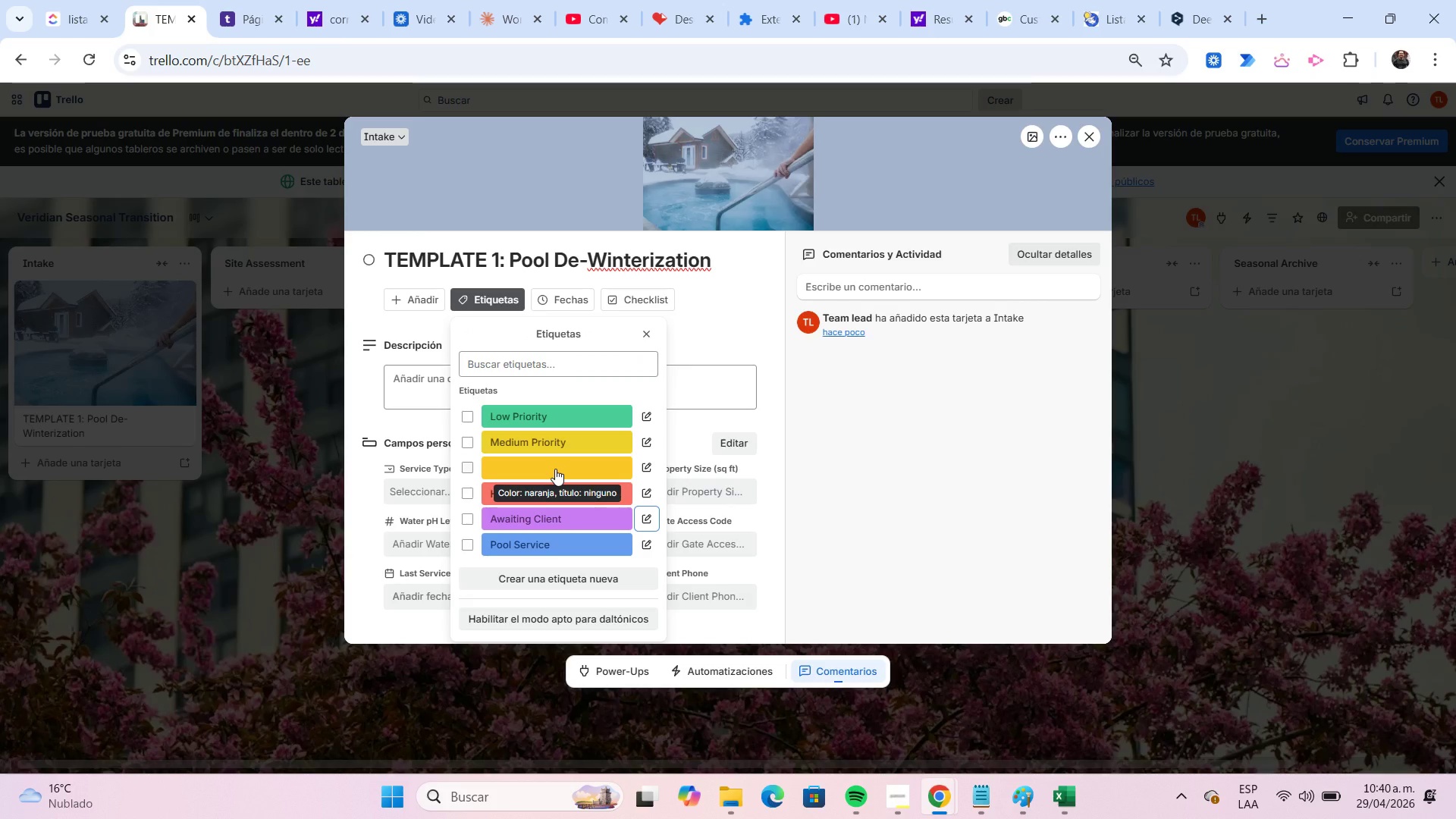 
wait(9.27)
 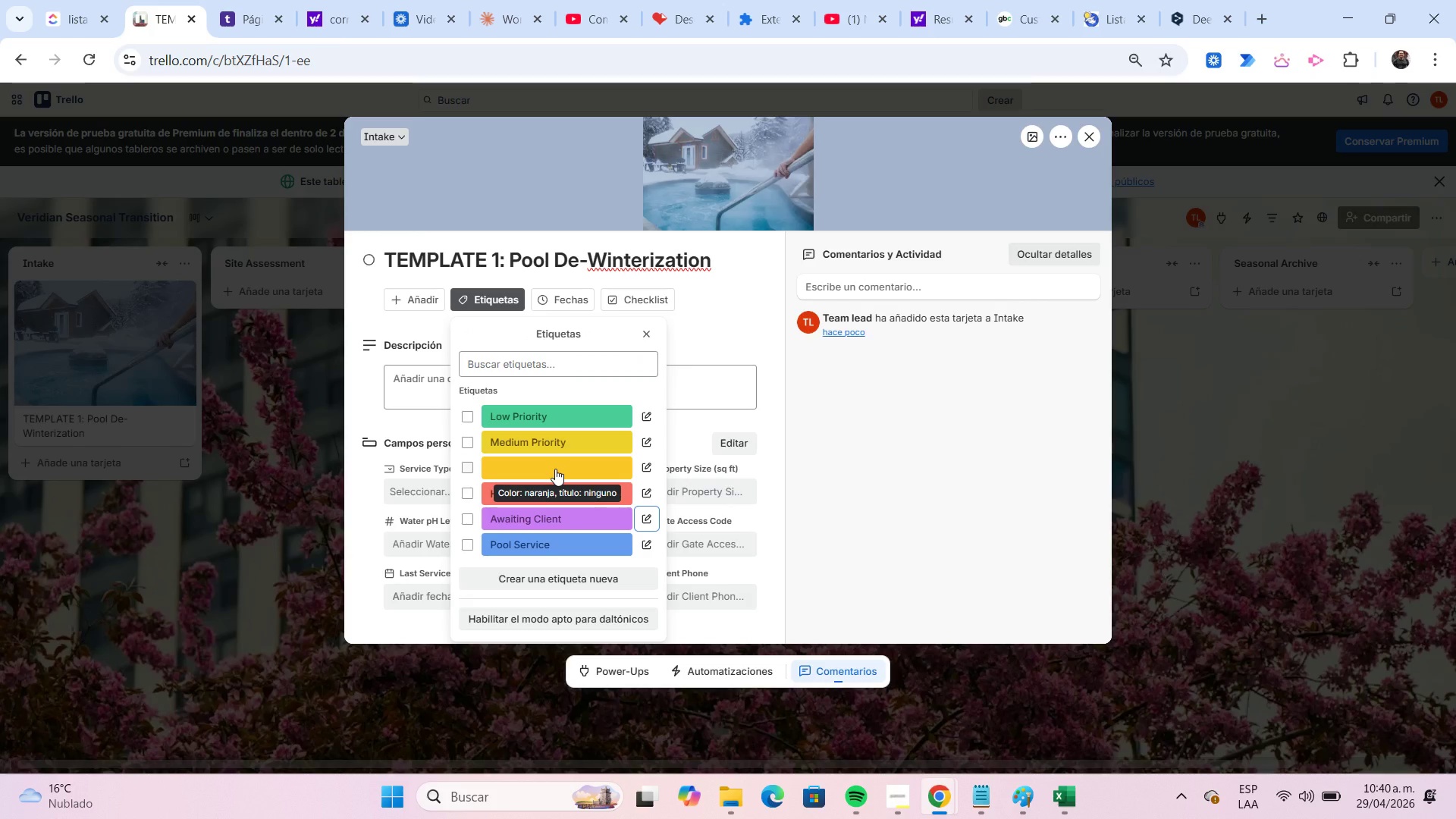 
left_click([642, 472])
 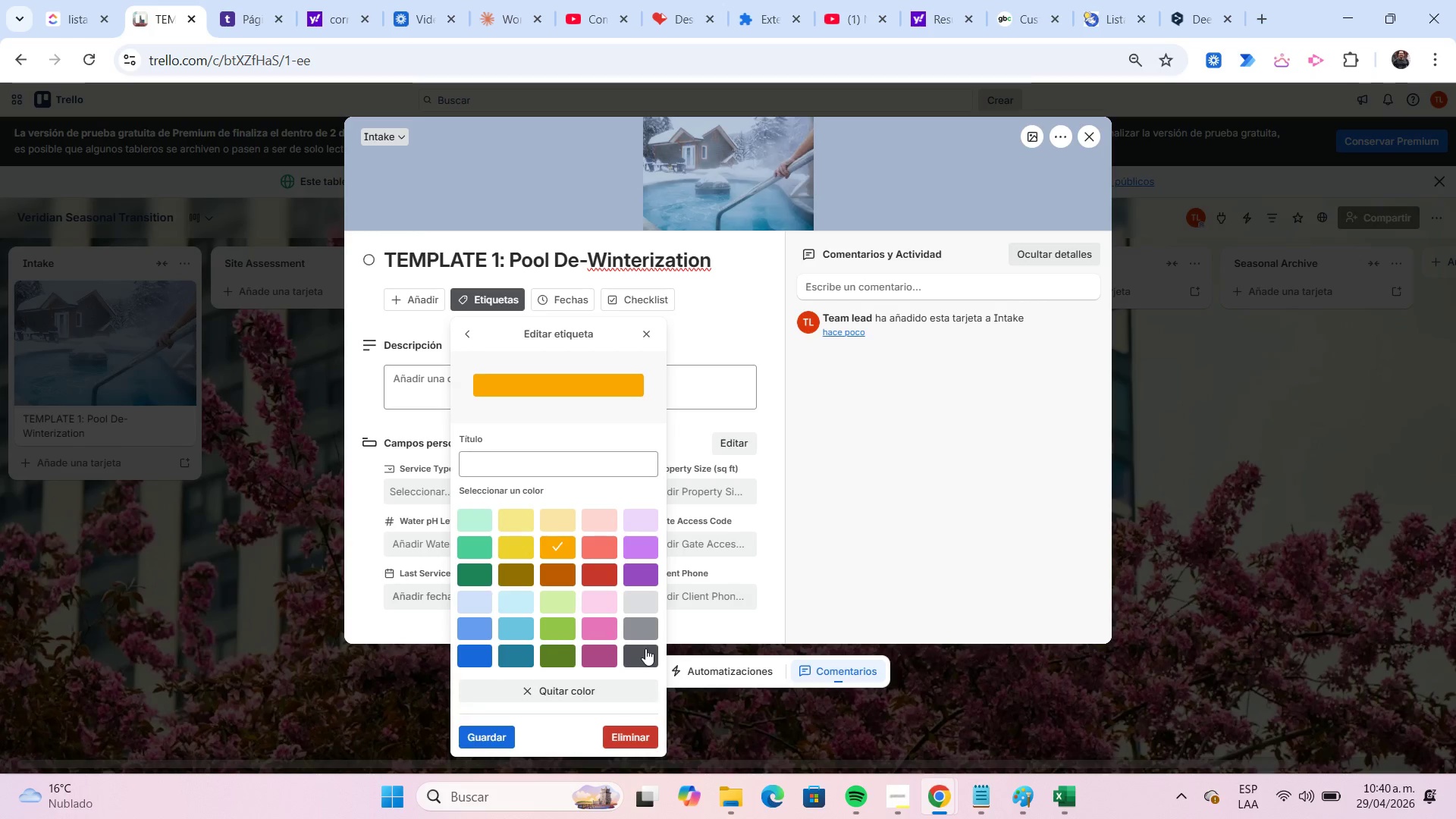 
left_click([645, 648])
 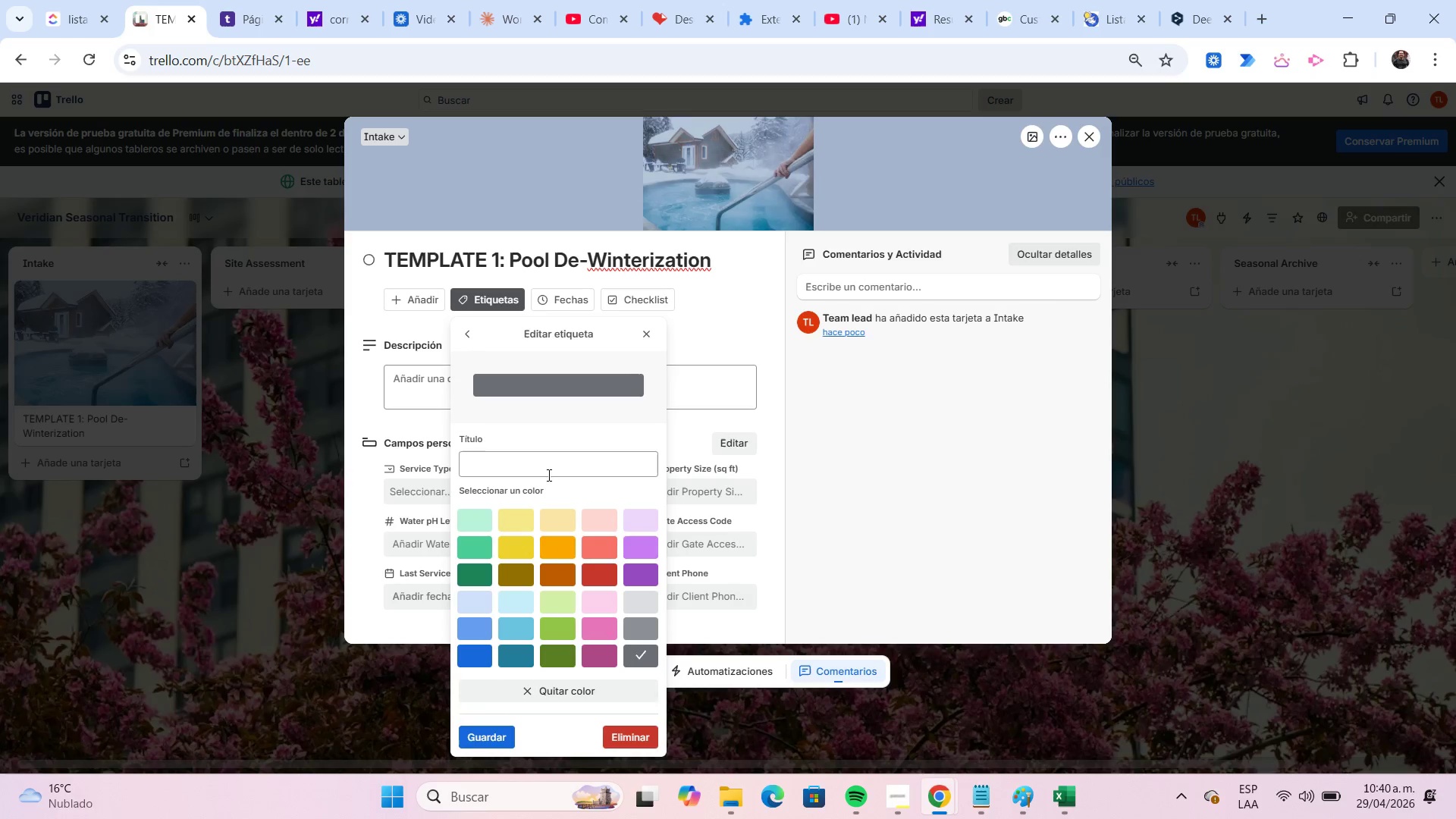 
left_click([541, 470])
 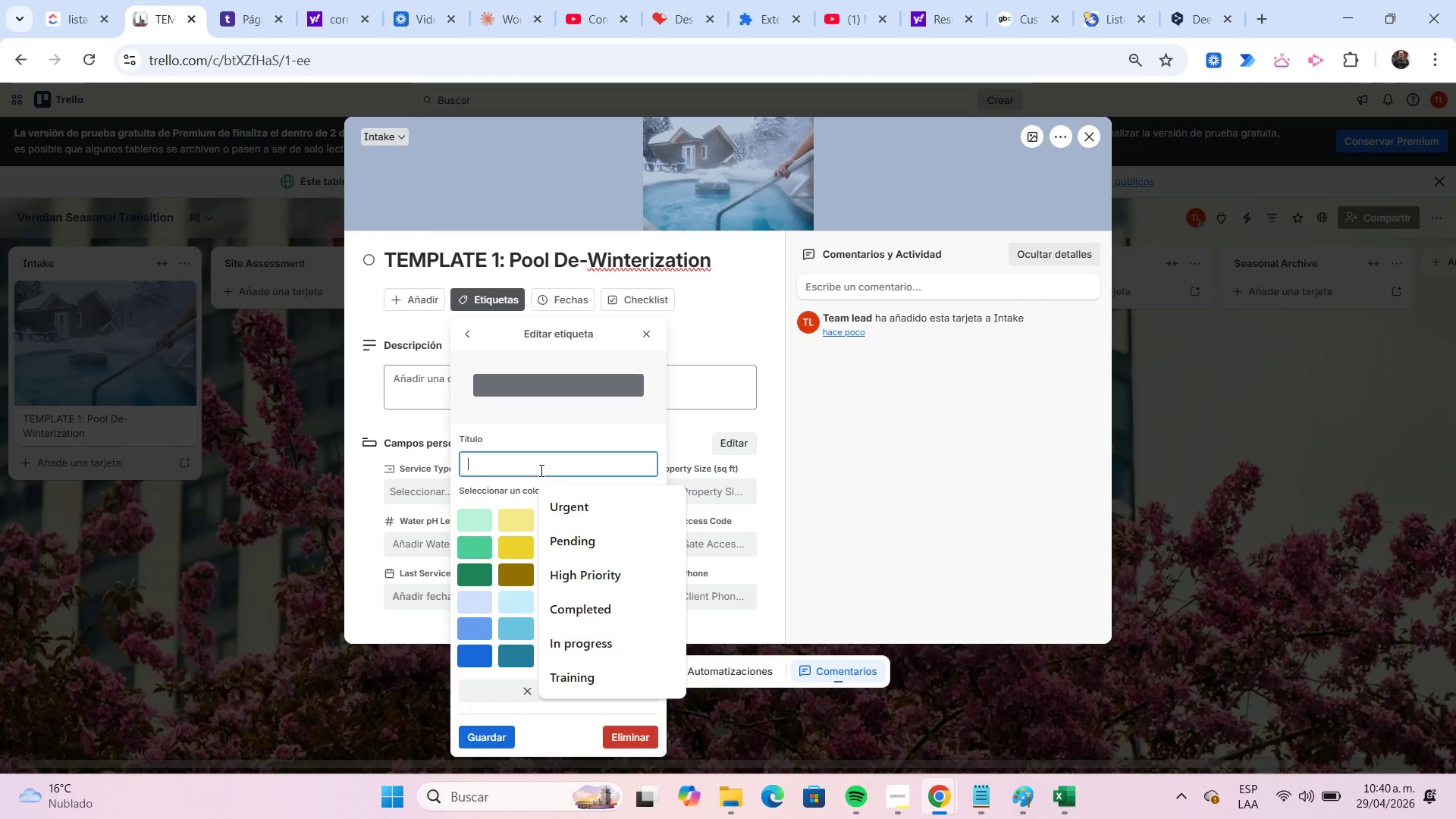 
type(Pressure Wash)
 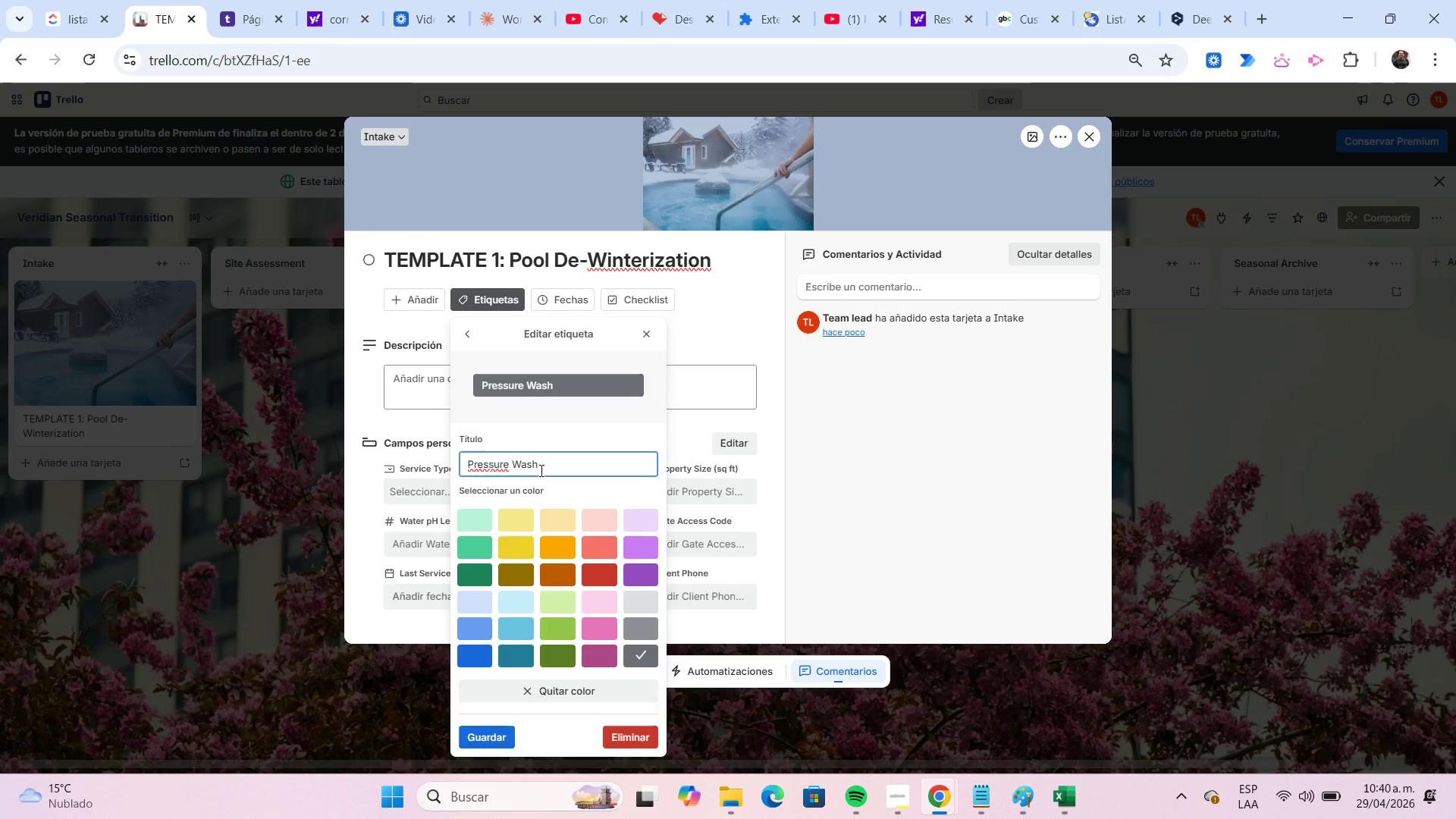 
key(Enter)
 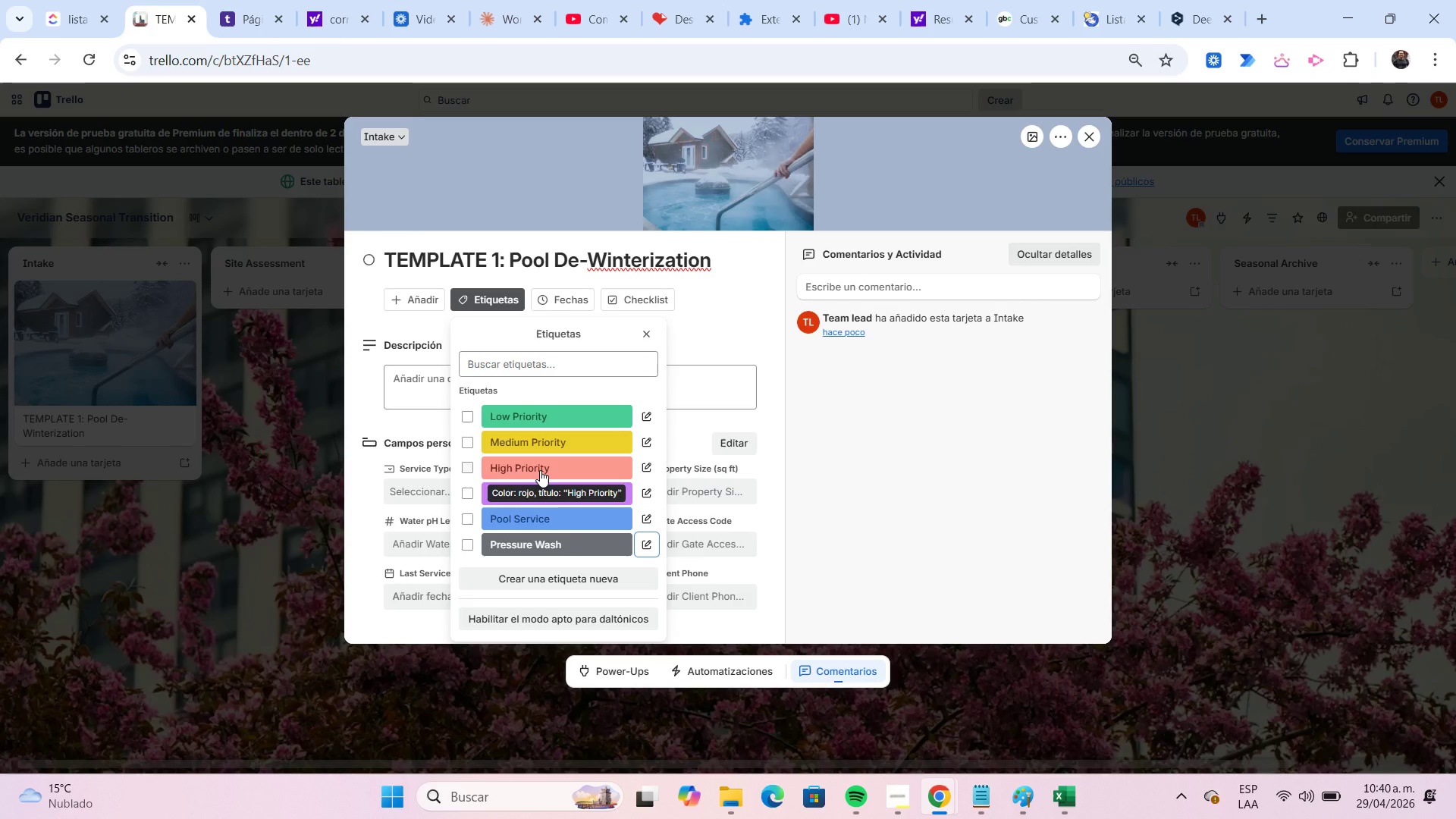 
wait(10.05)
 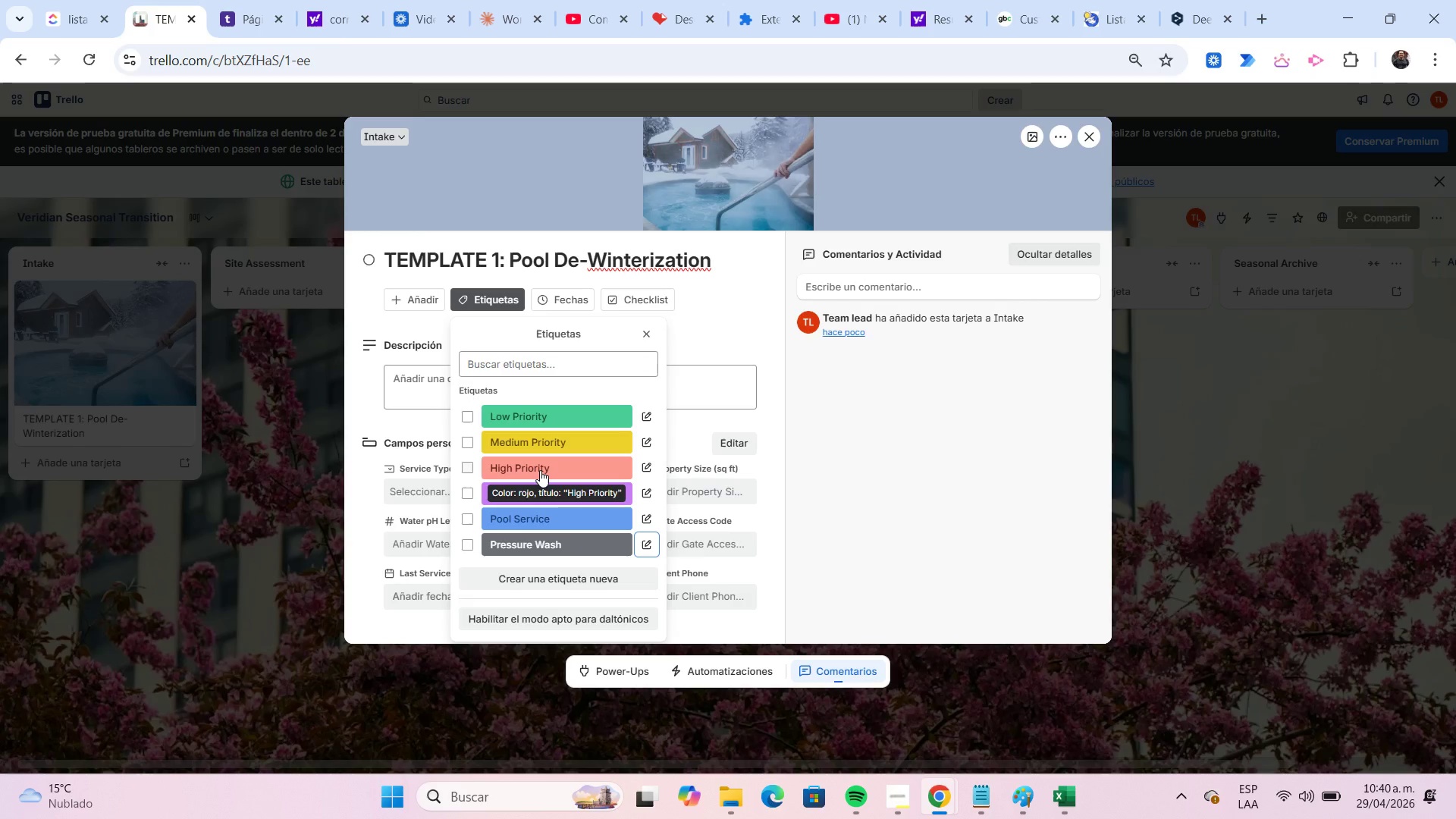 
left_click([610, 582])
 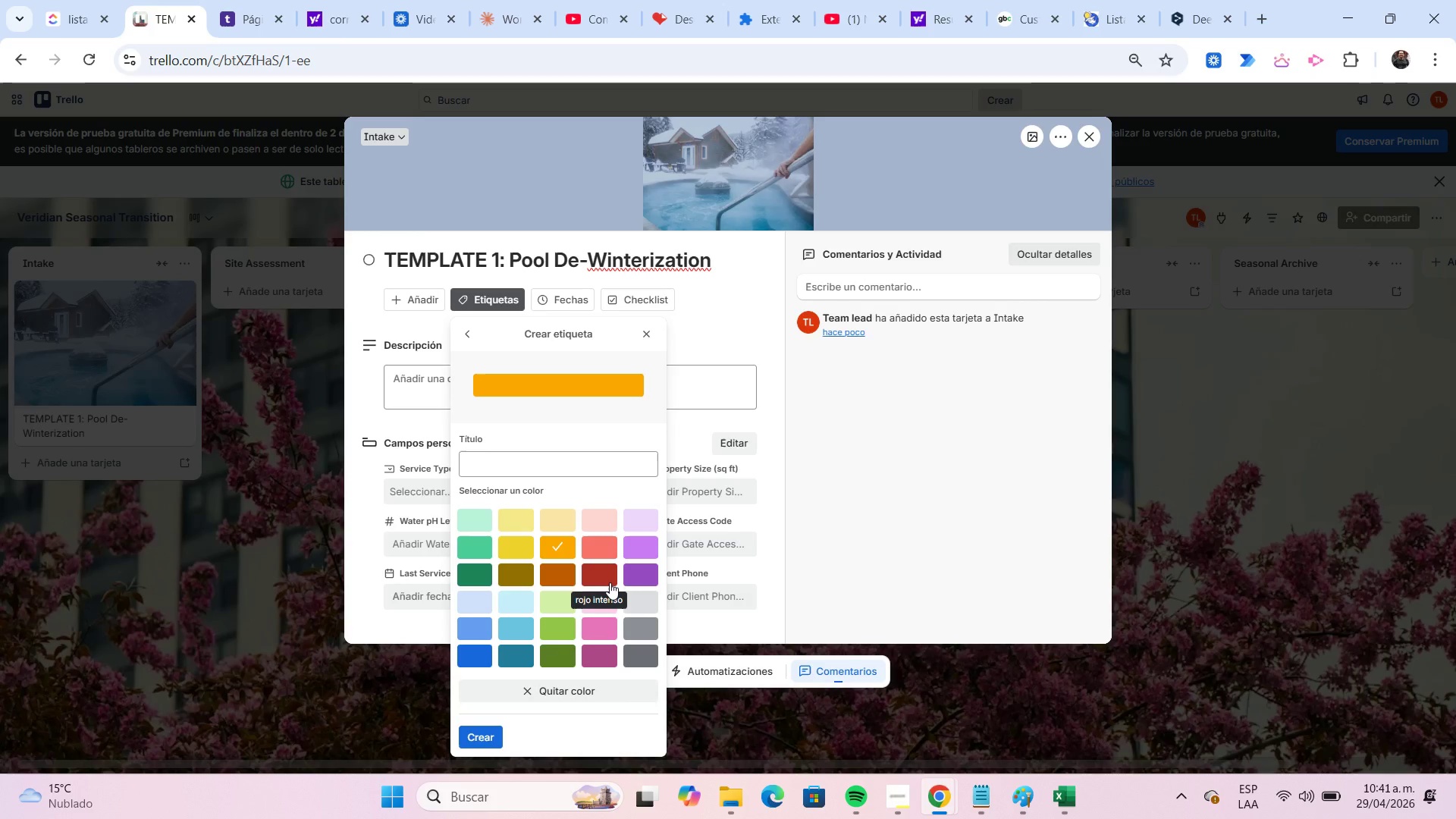 
wait(9.58)
 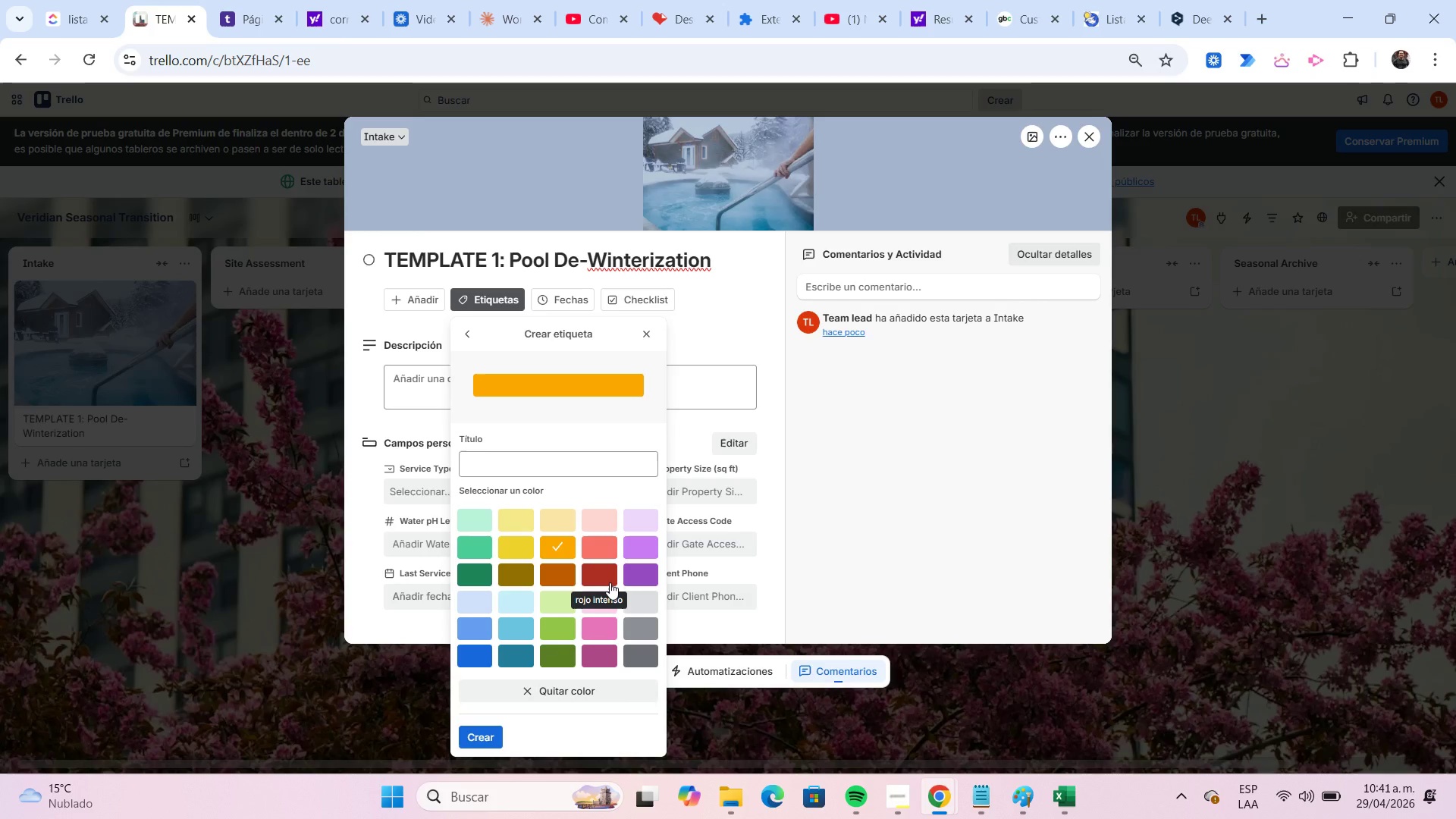 
left_click([485, 518])
 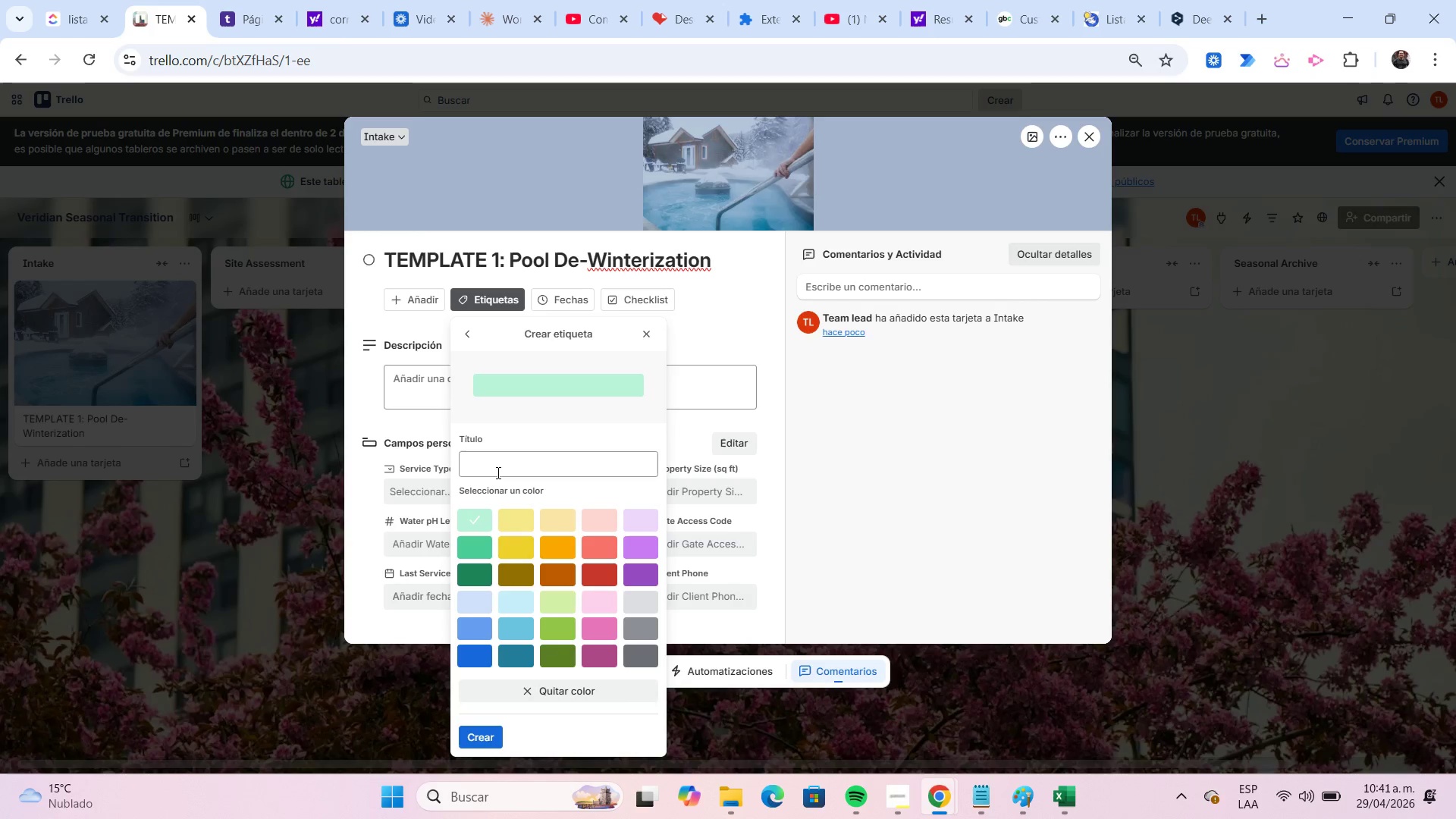 
left_click([497, 472])
 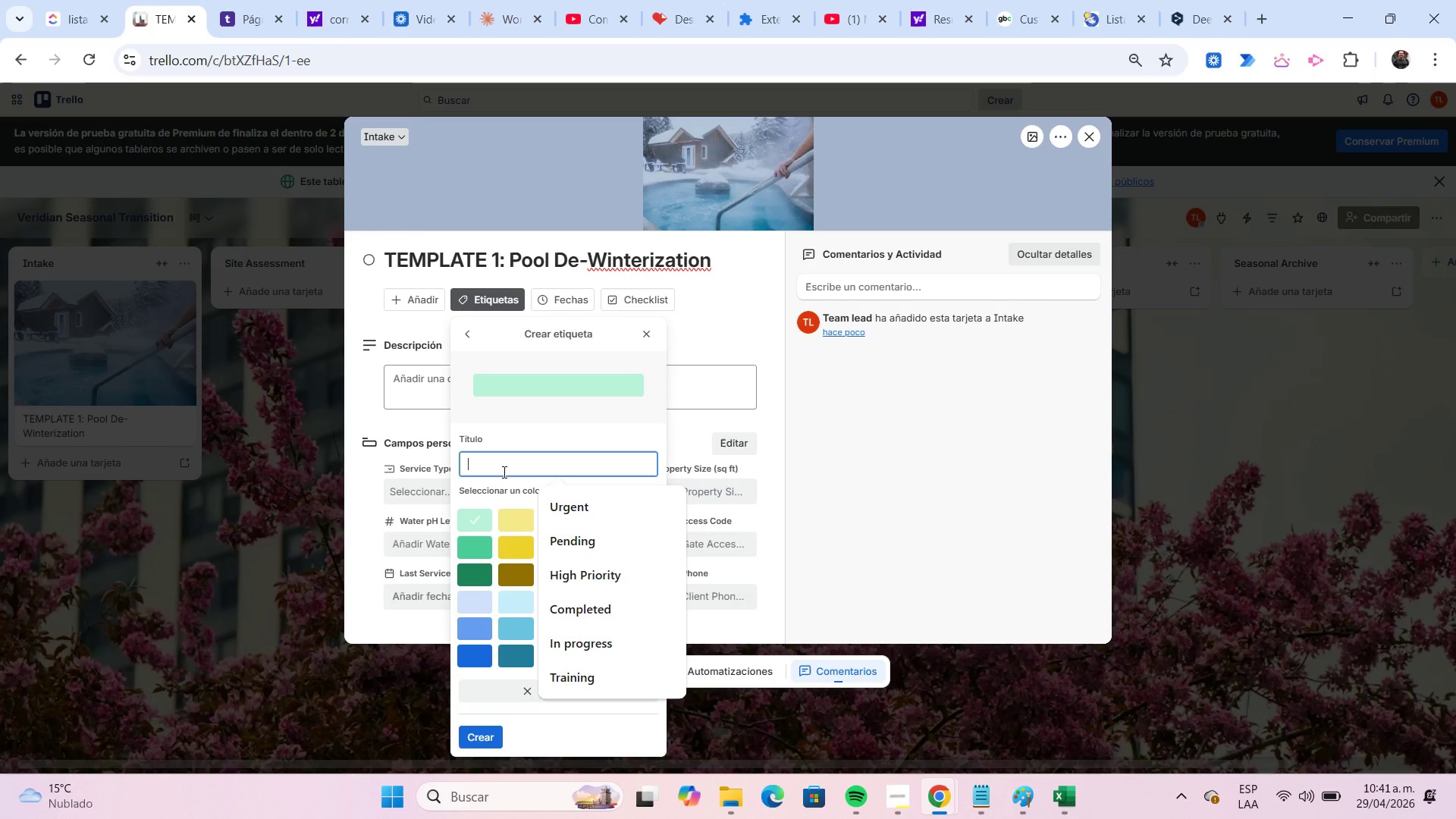 
type(Lawn Care)
 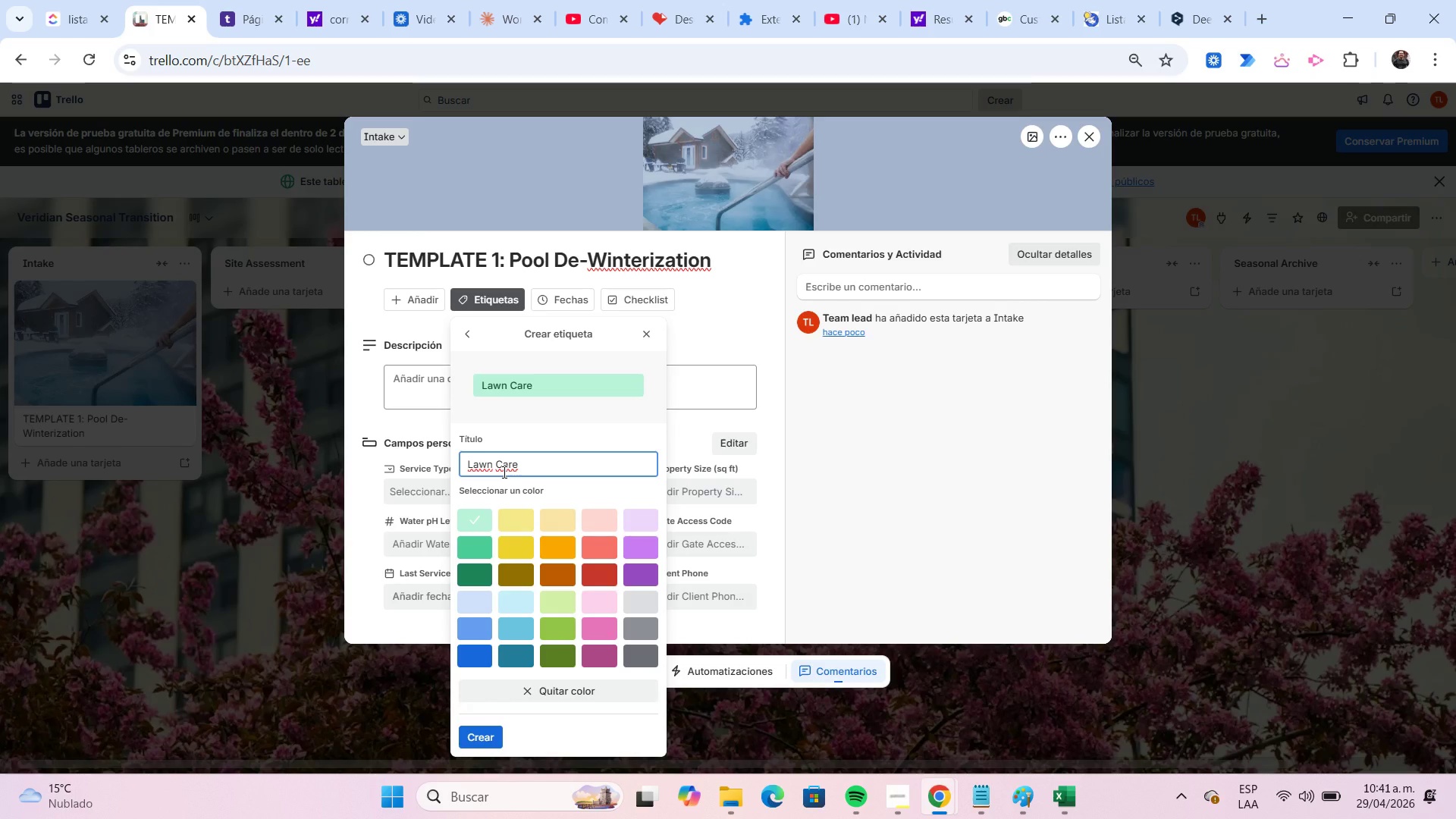 
key(Enter)
 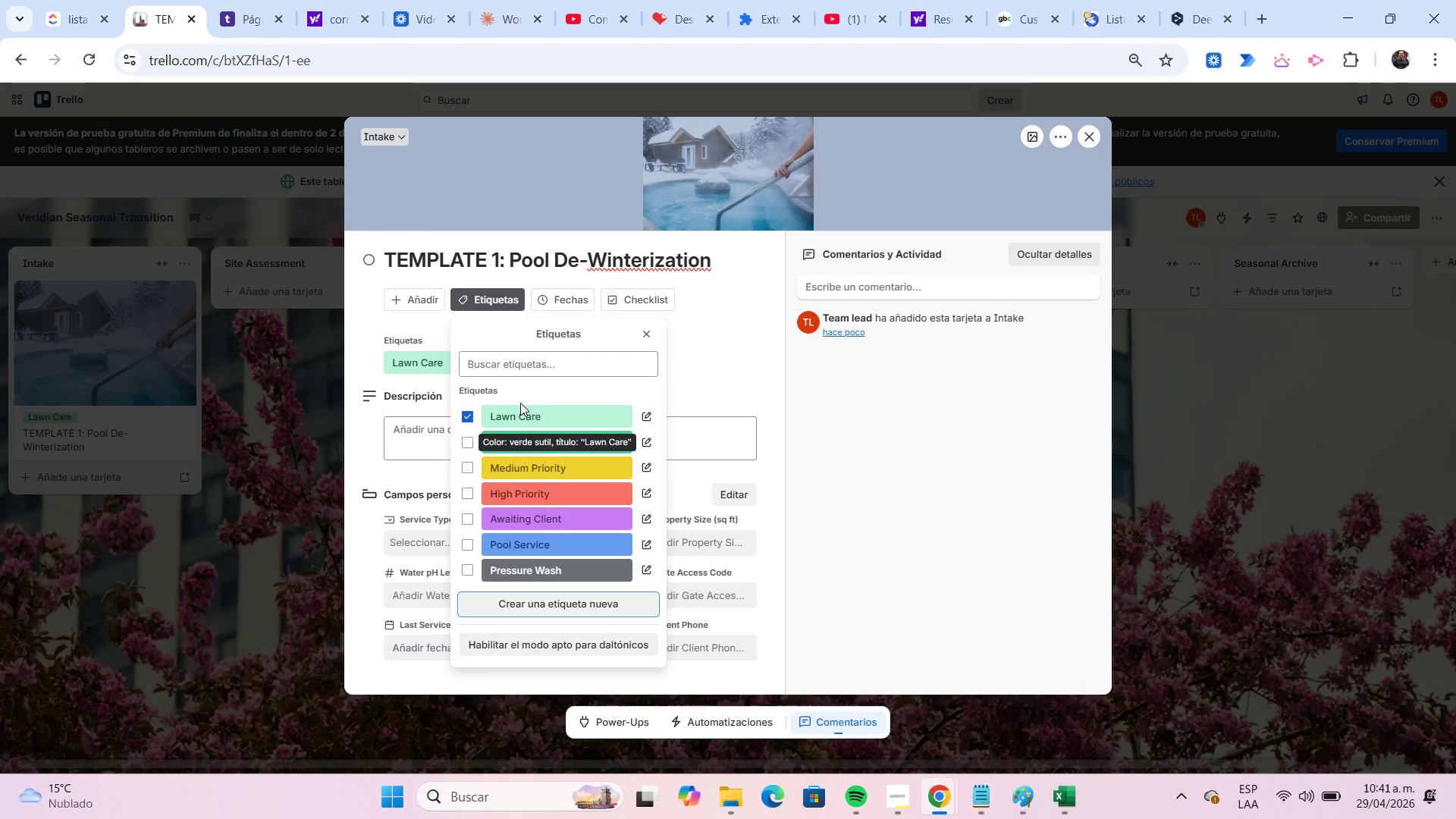 
left_click([466, 414])
 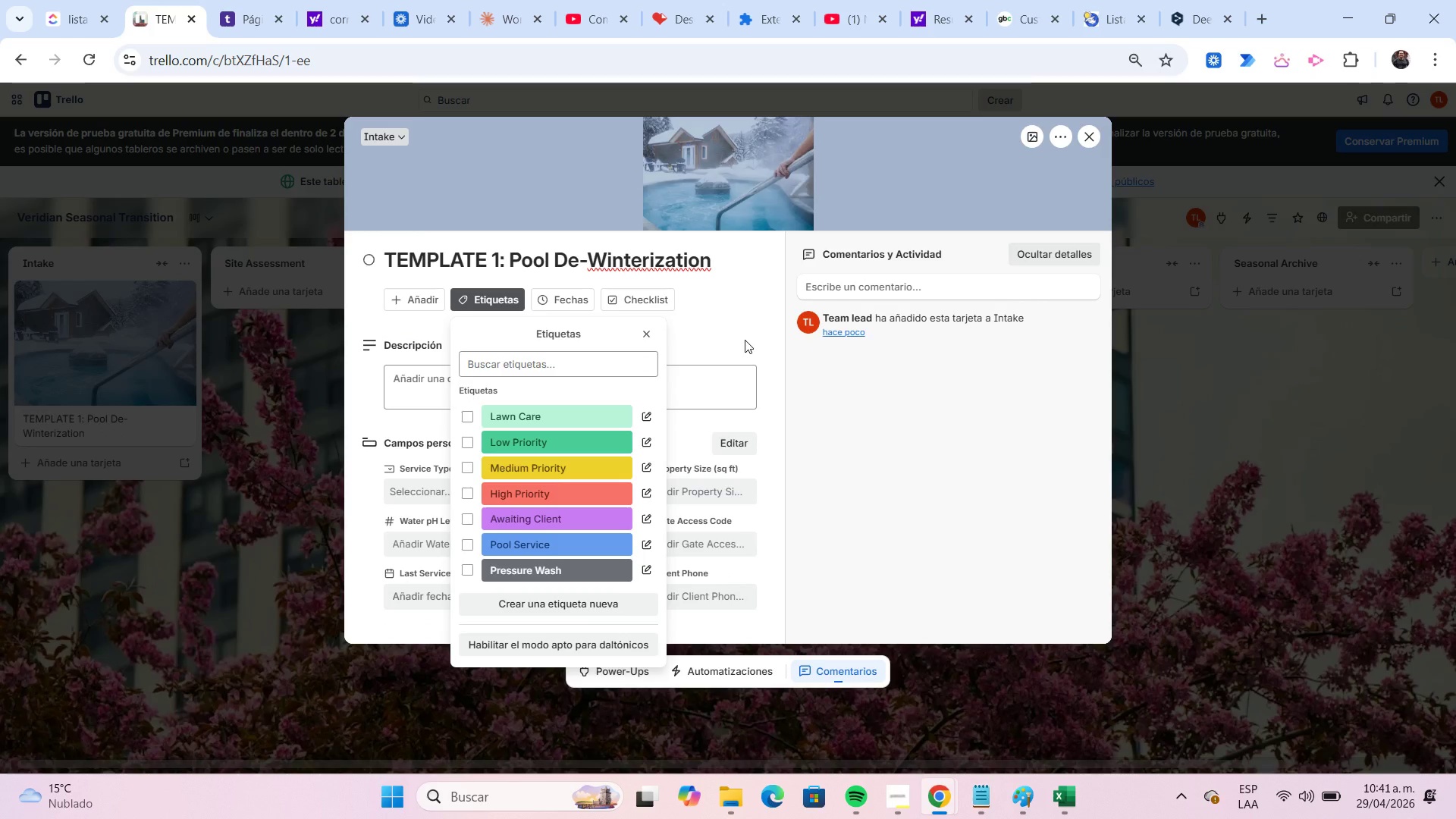 
wait(11.91)
 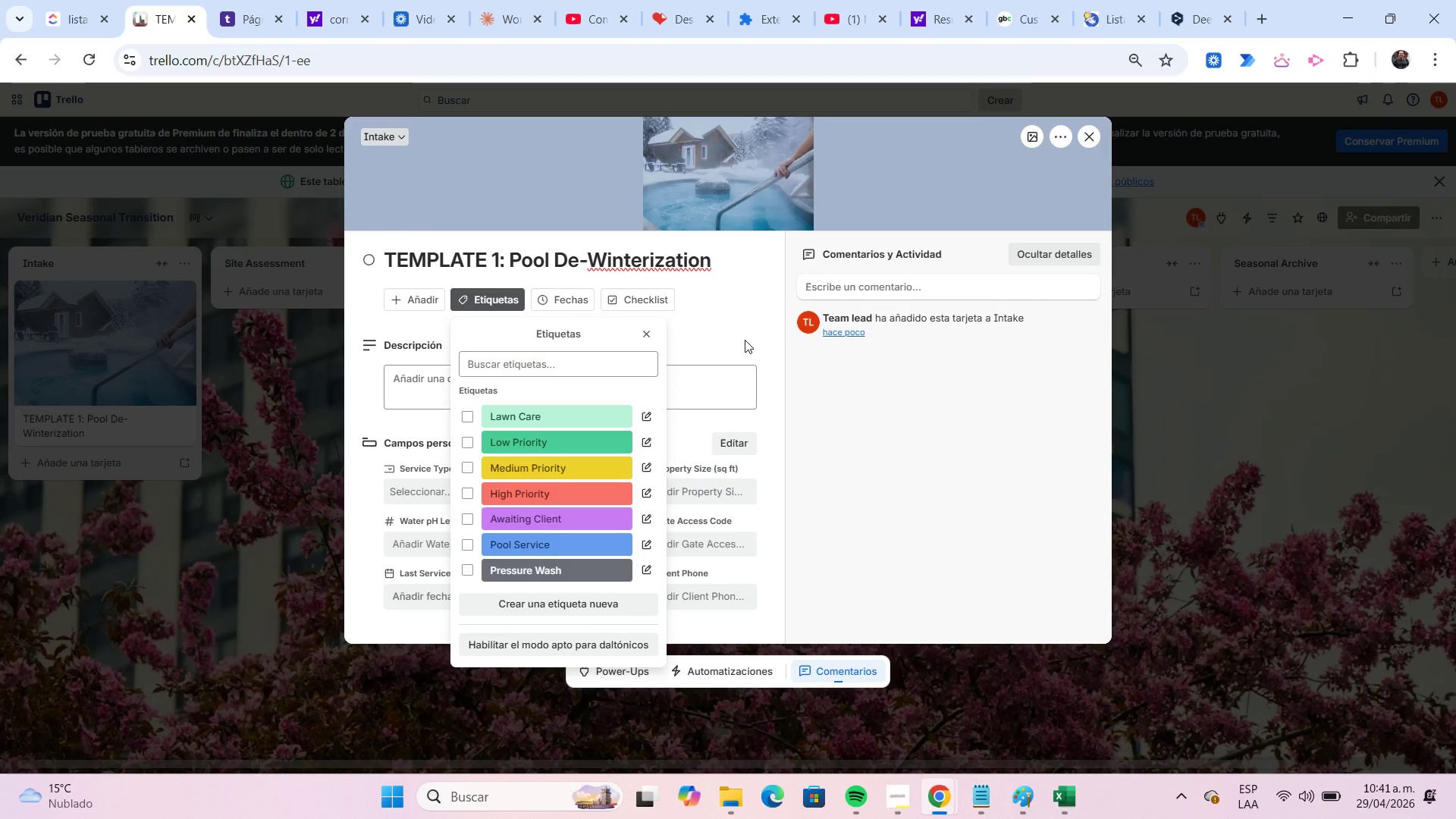 
left_click([745, 340])
 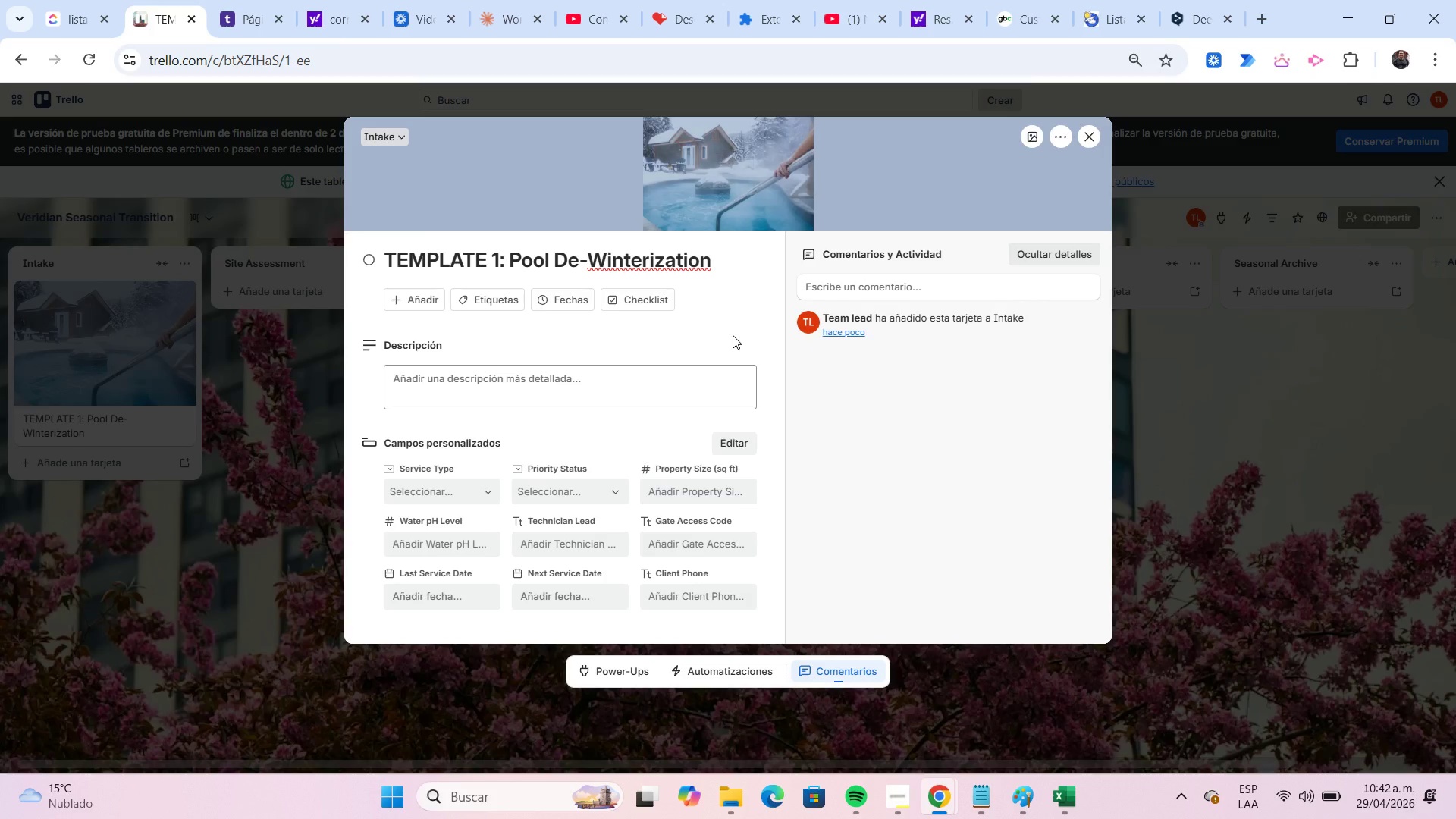 
wait(34.7)
 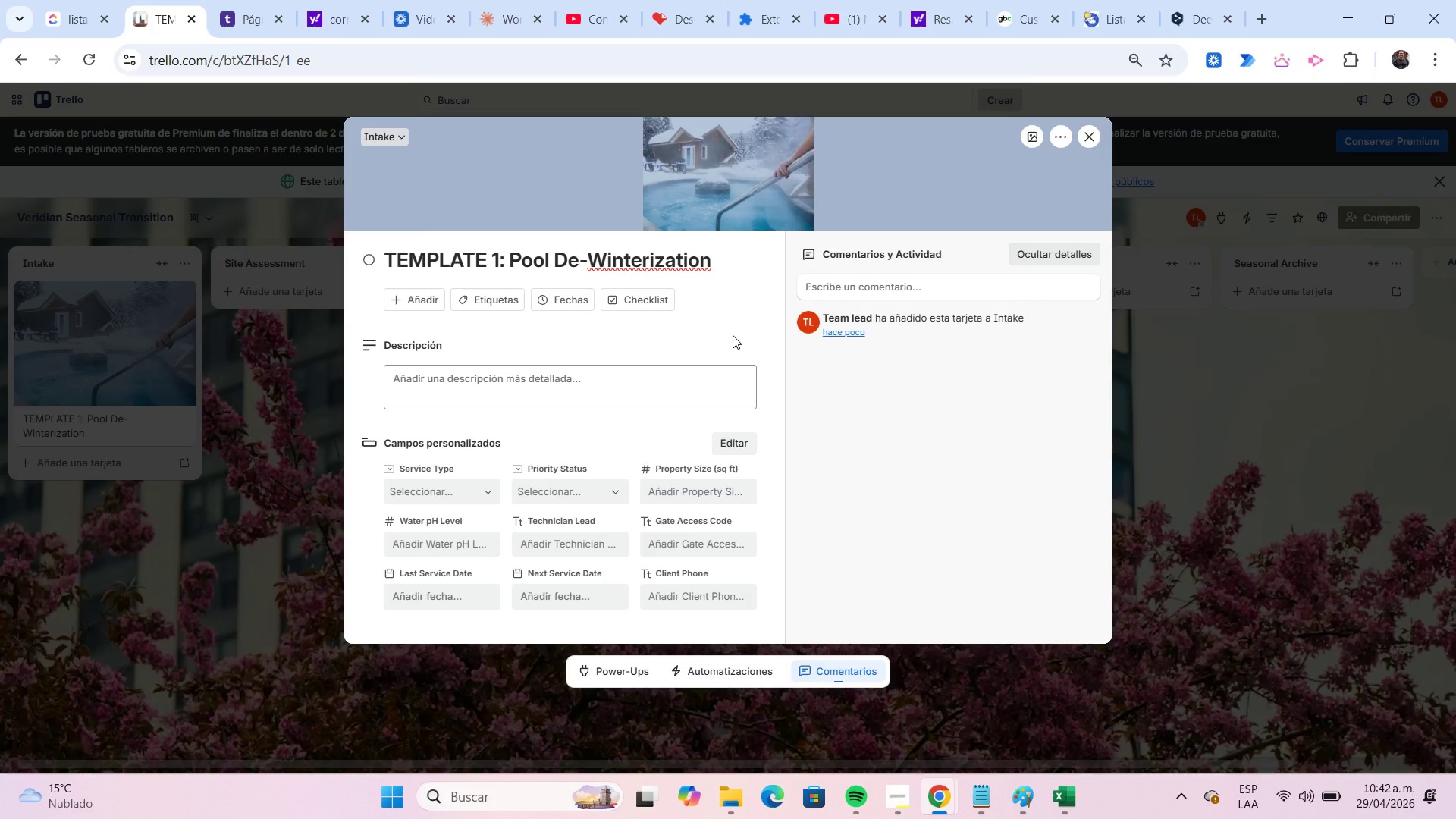 
left_click([647, 294])
 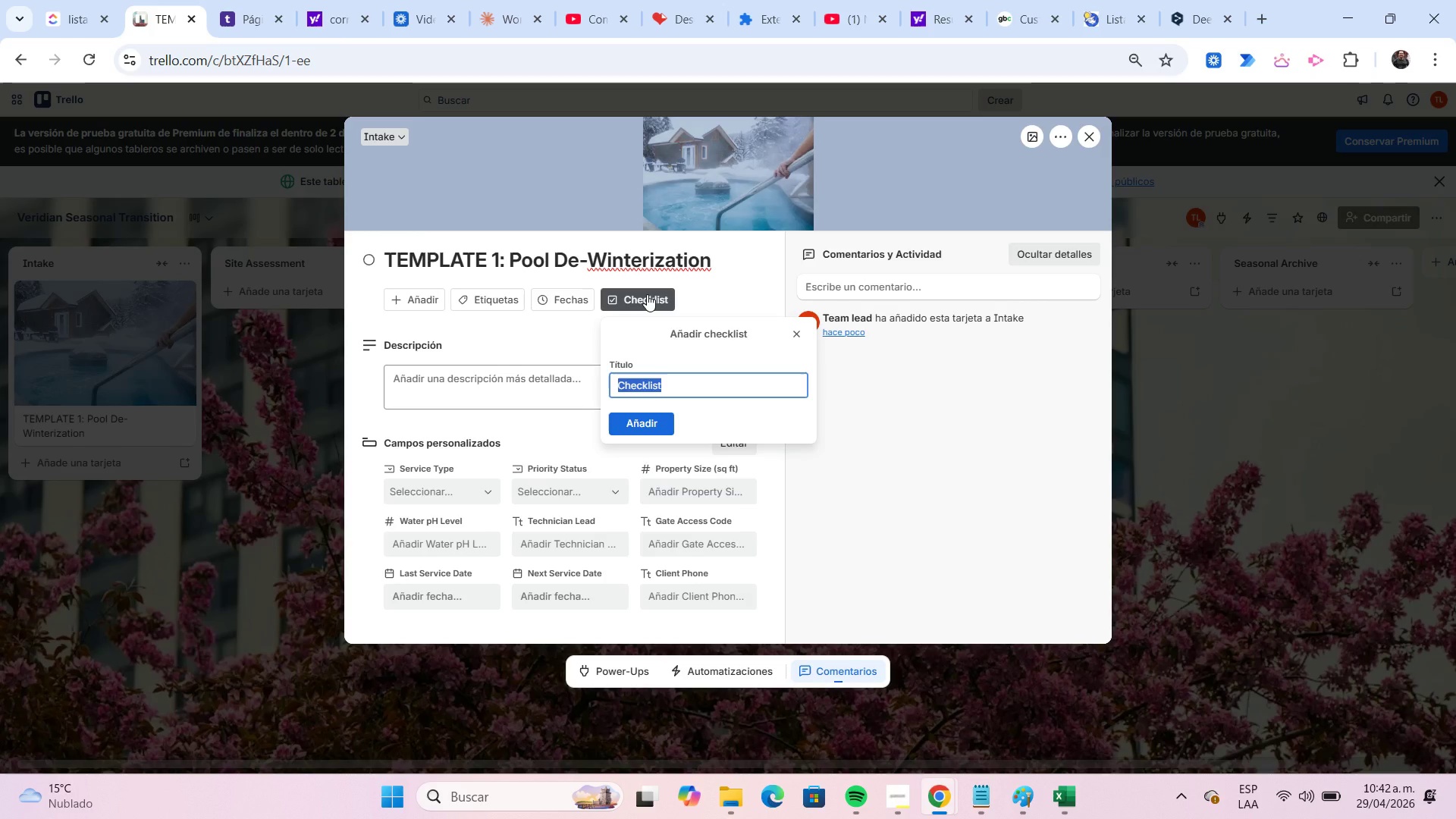 
wait(6.83)
 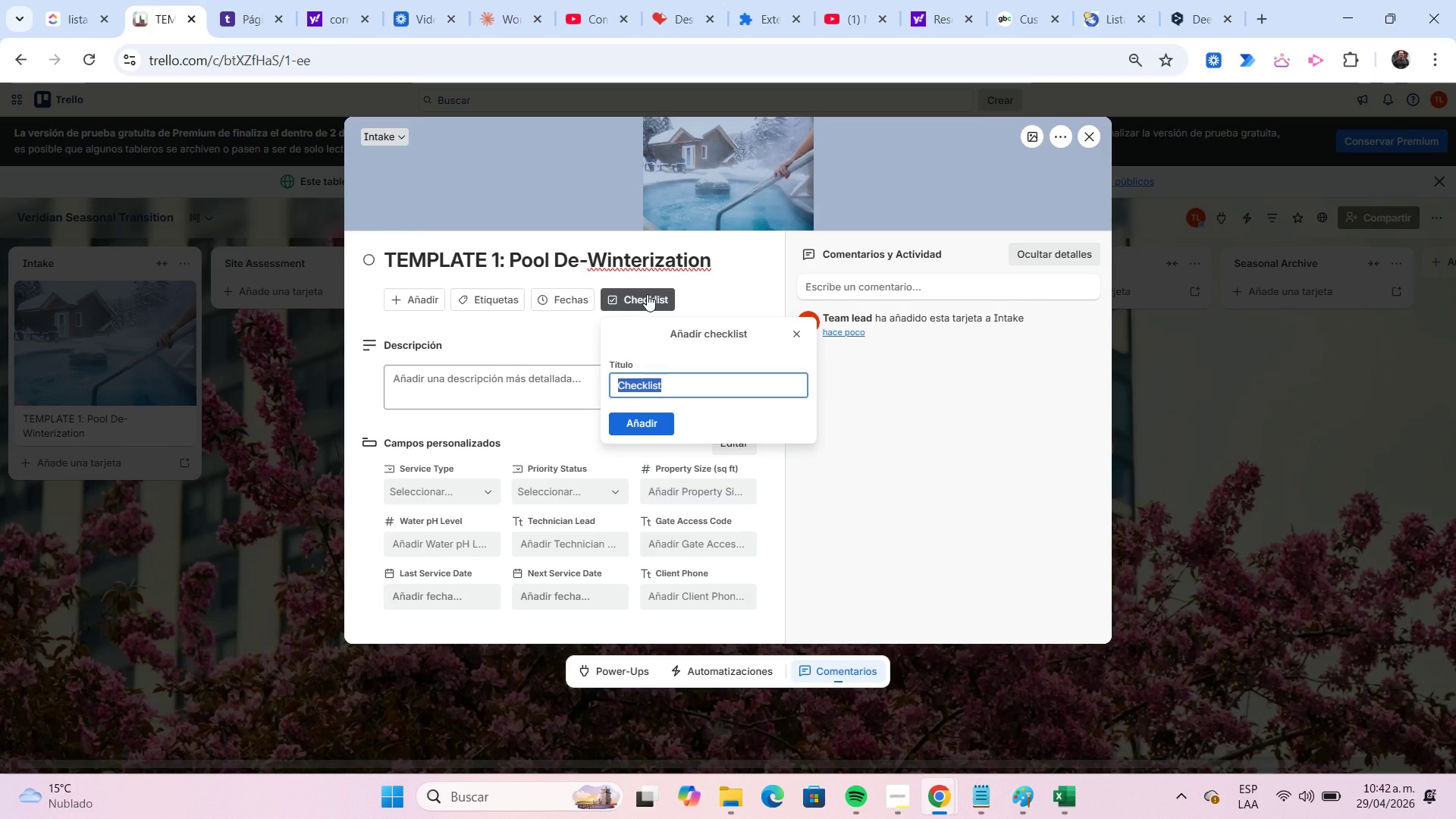 
type(Sa)
 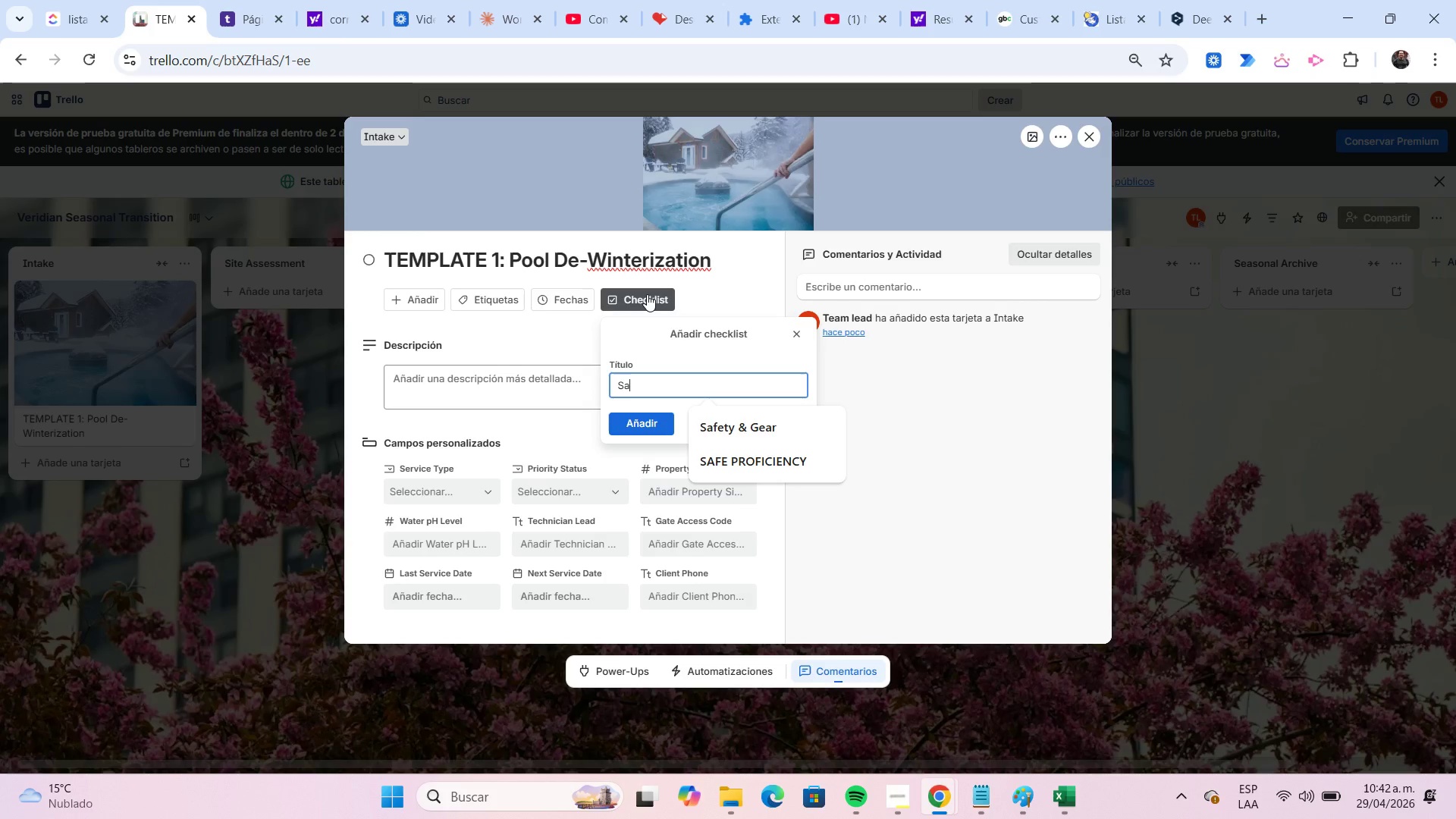 
type(fety )
 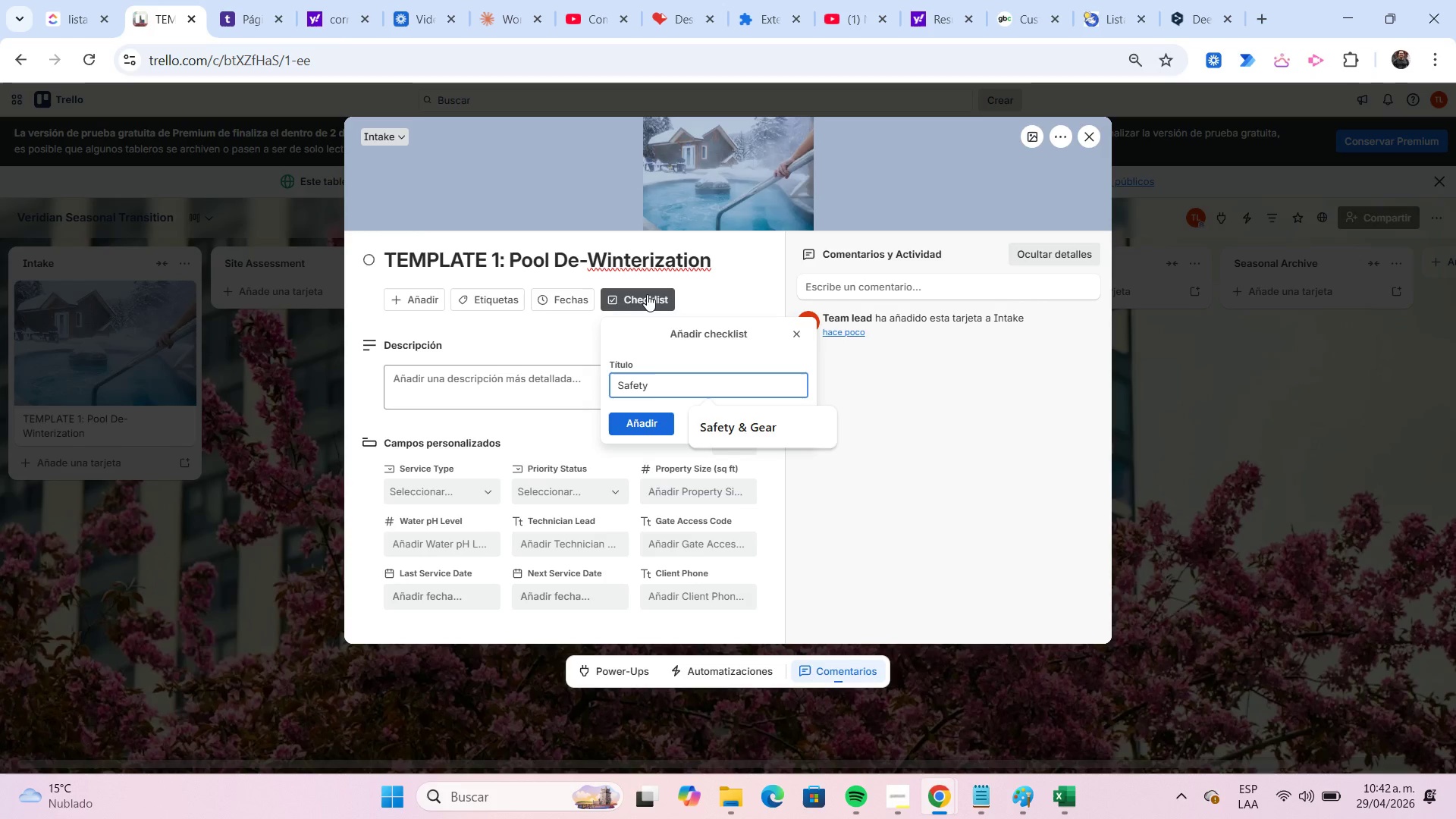 
wait(13.91)
 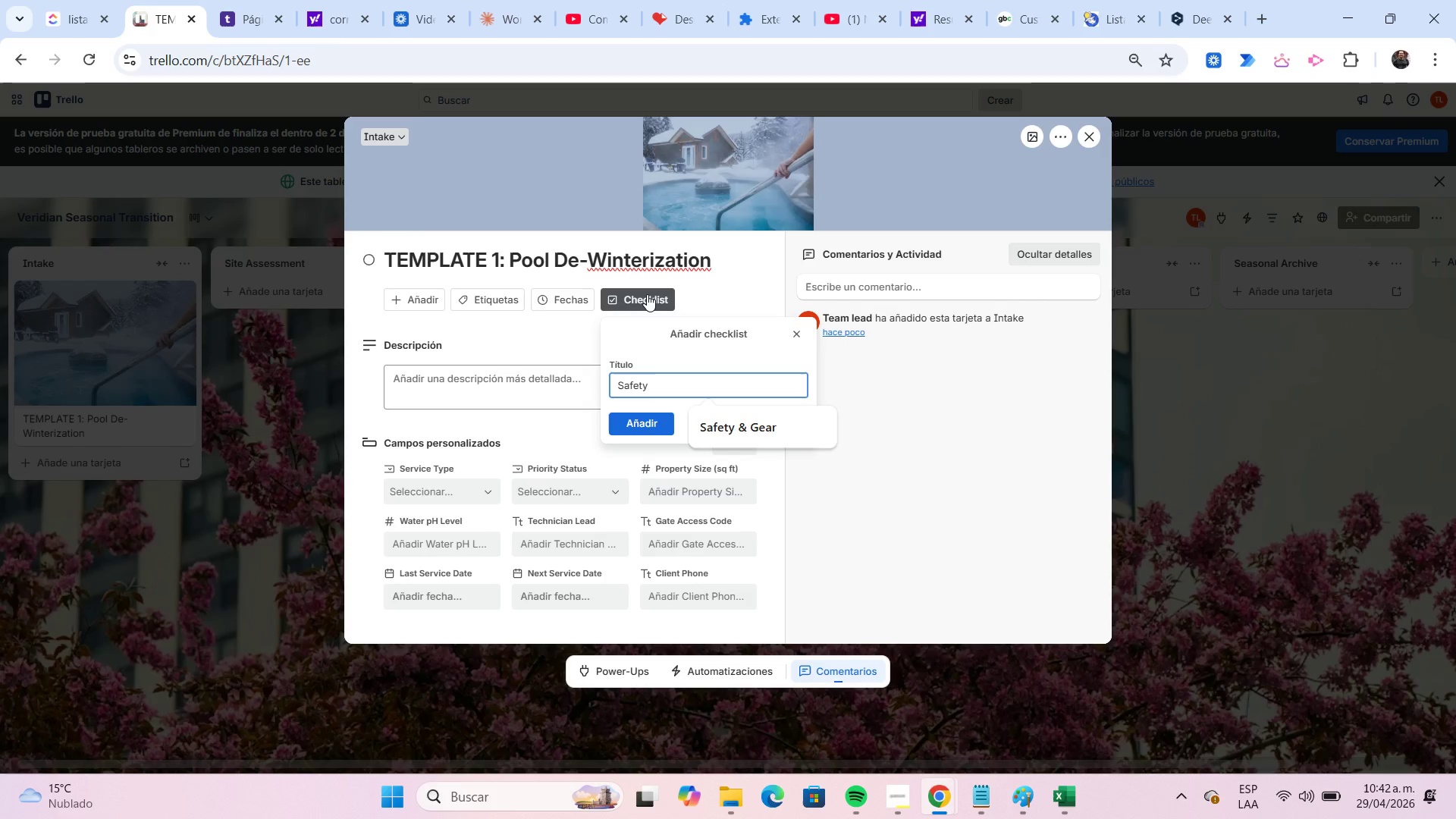 
type(De-Winterization[Home])
 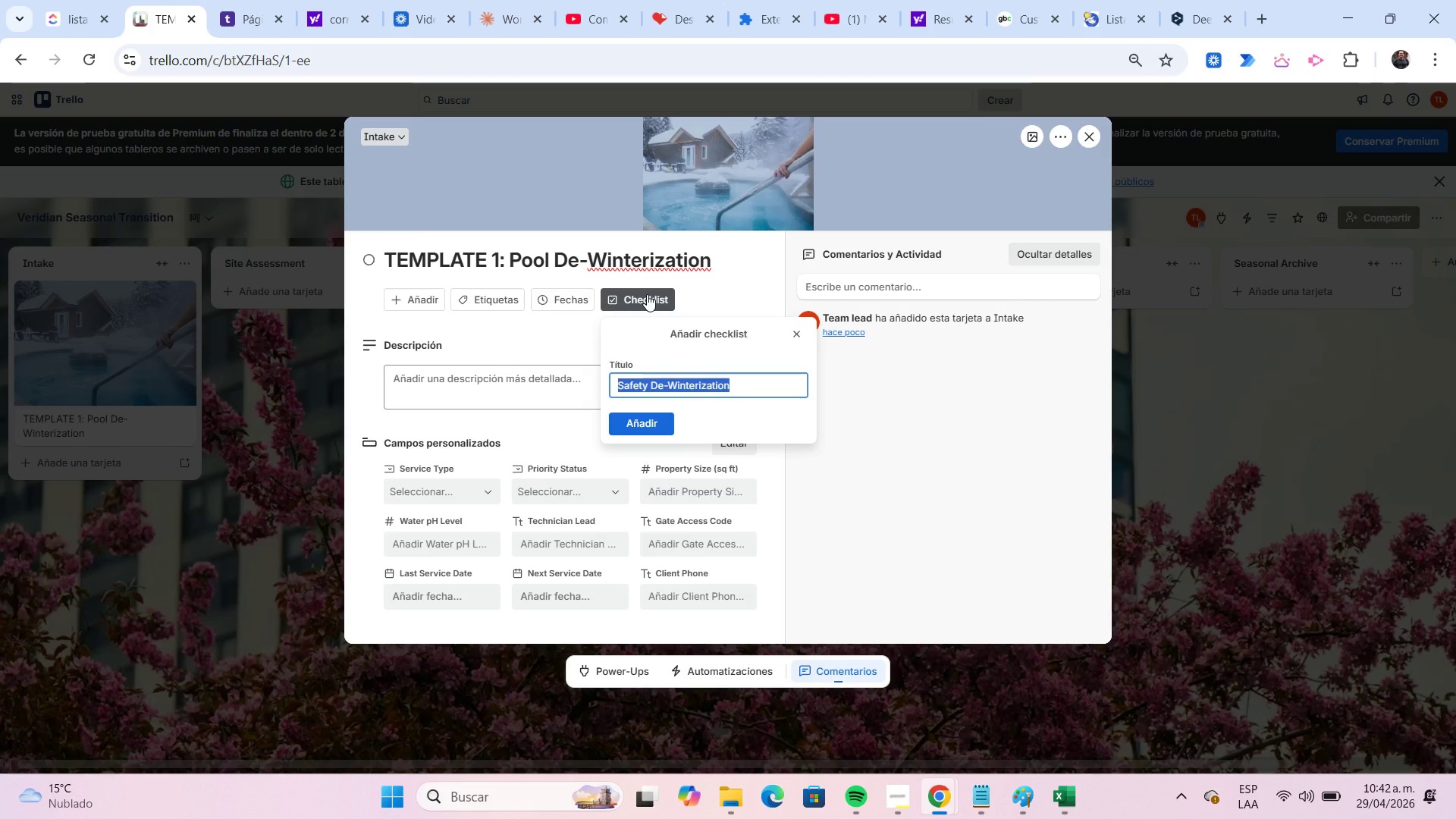 
key(Control+C)
 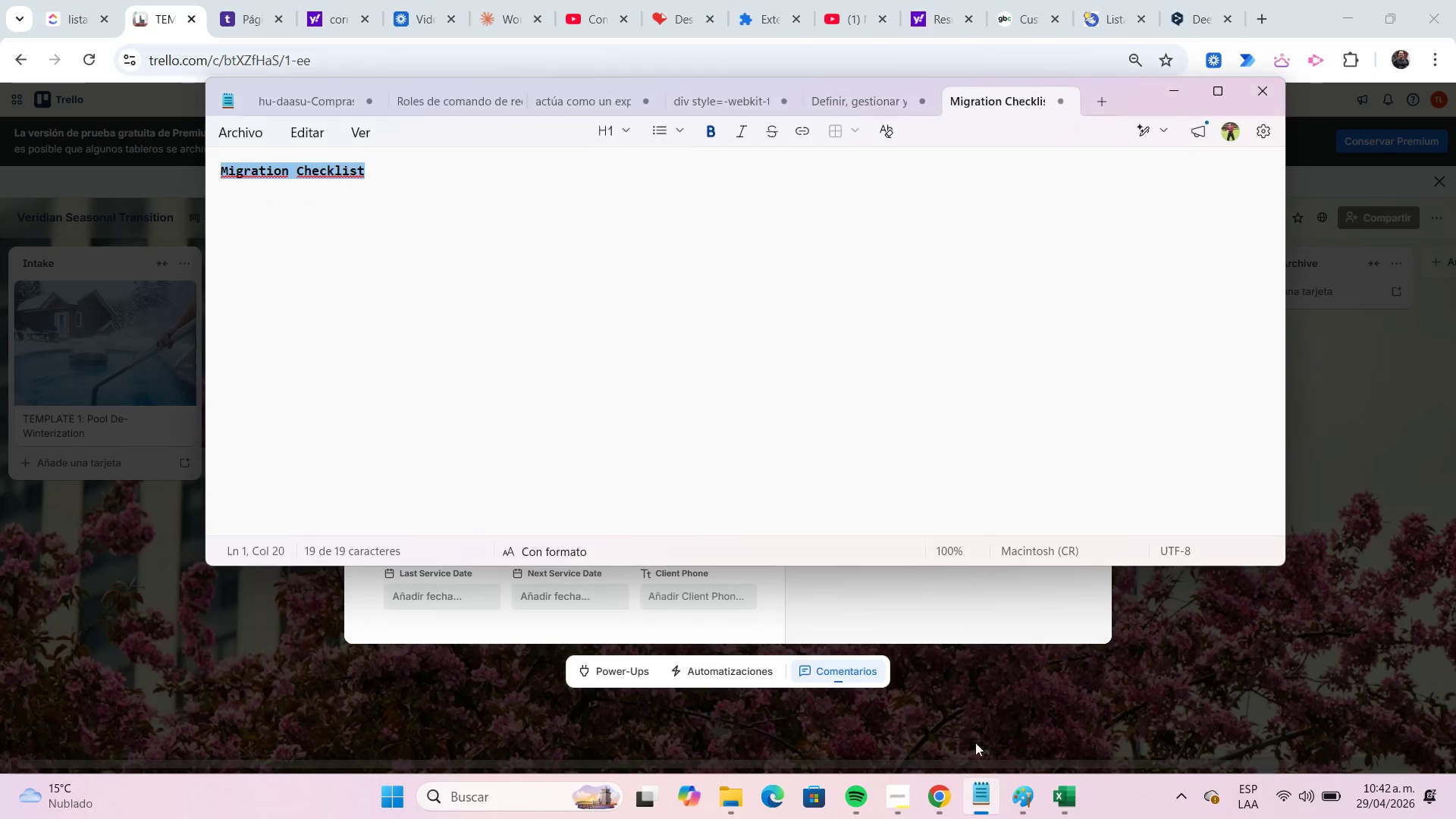 
key(Control+ControlLeft)
 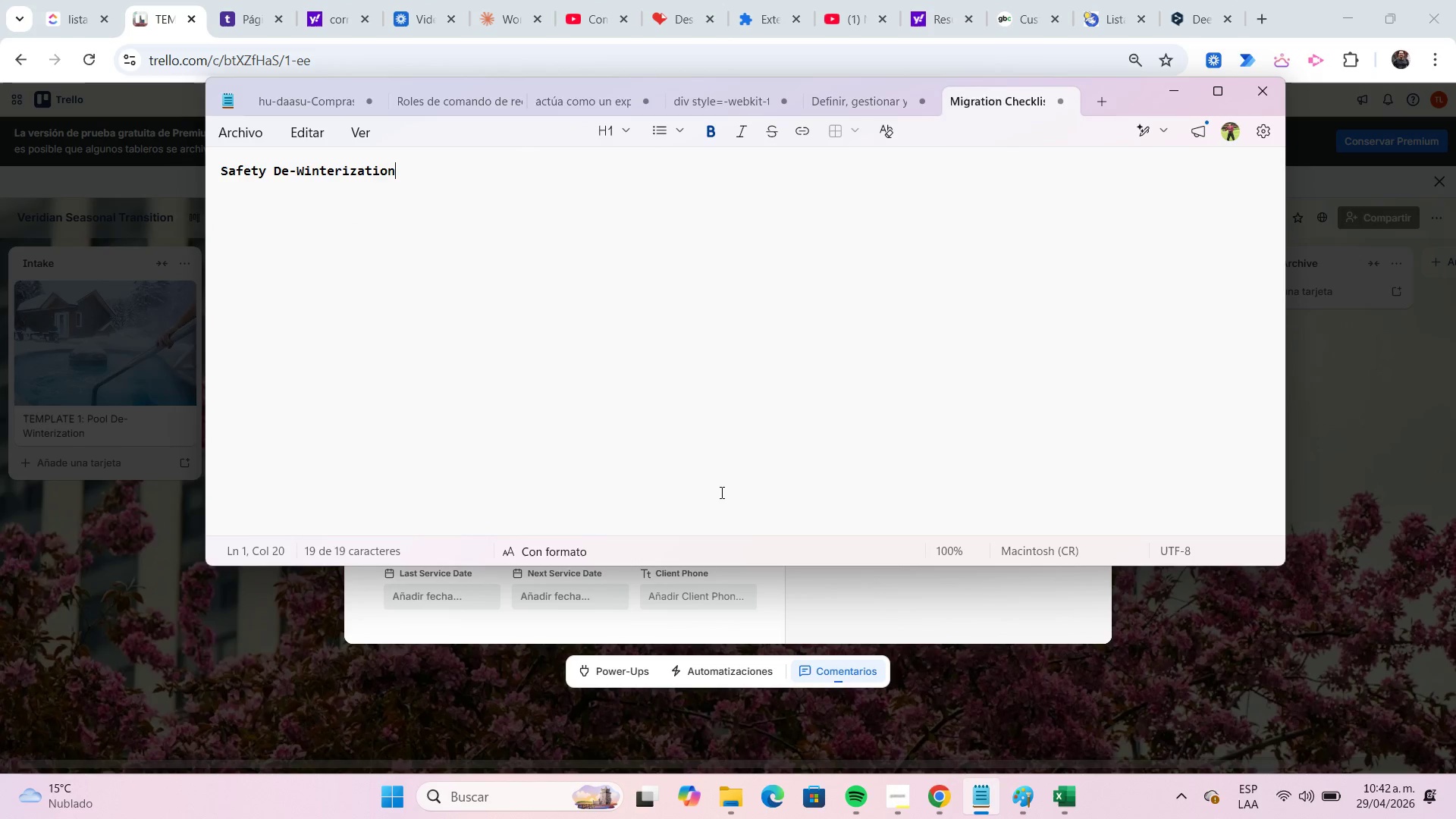 
key(Control+V)
 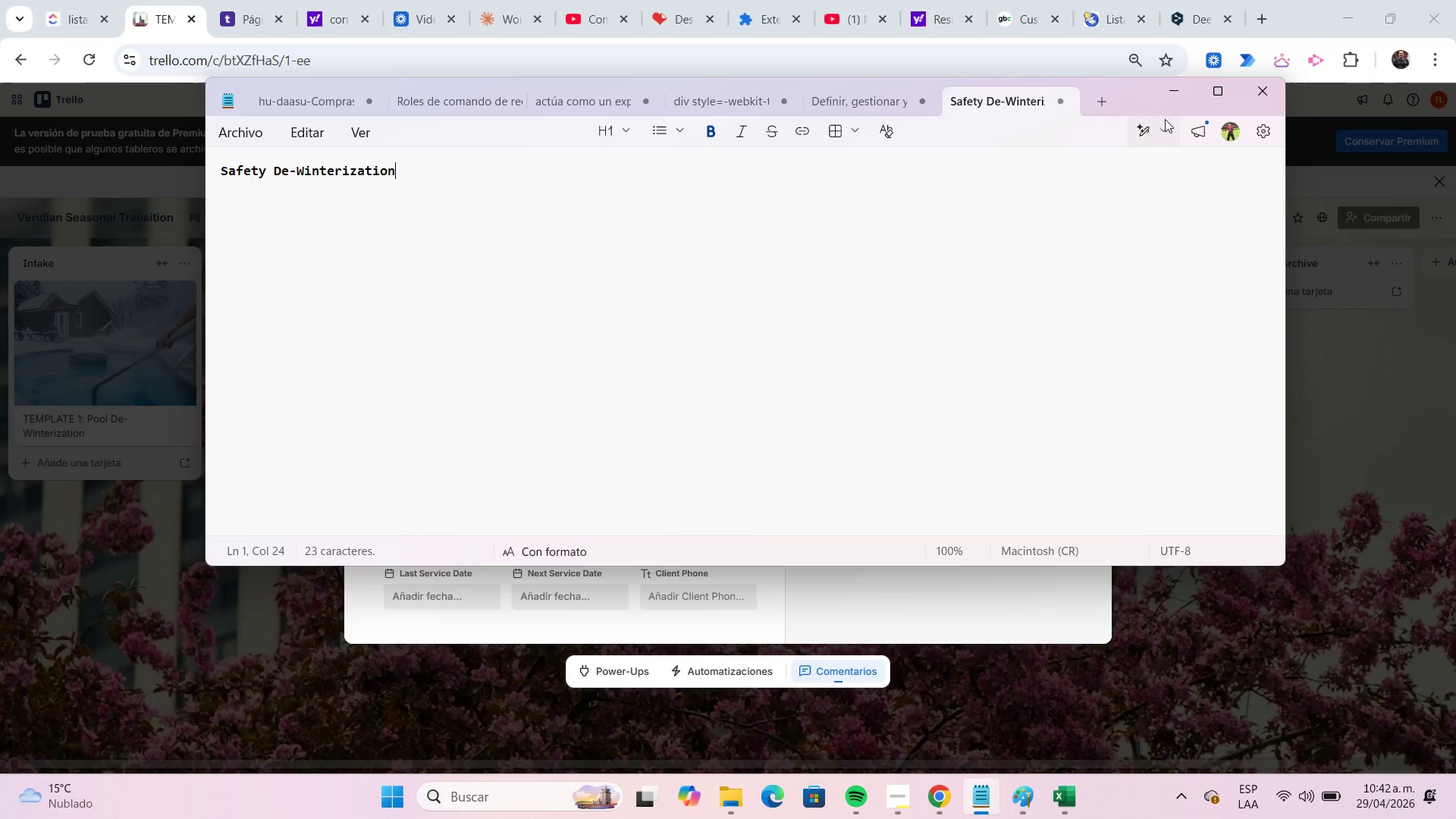 
left_click([1162, 95])
 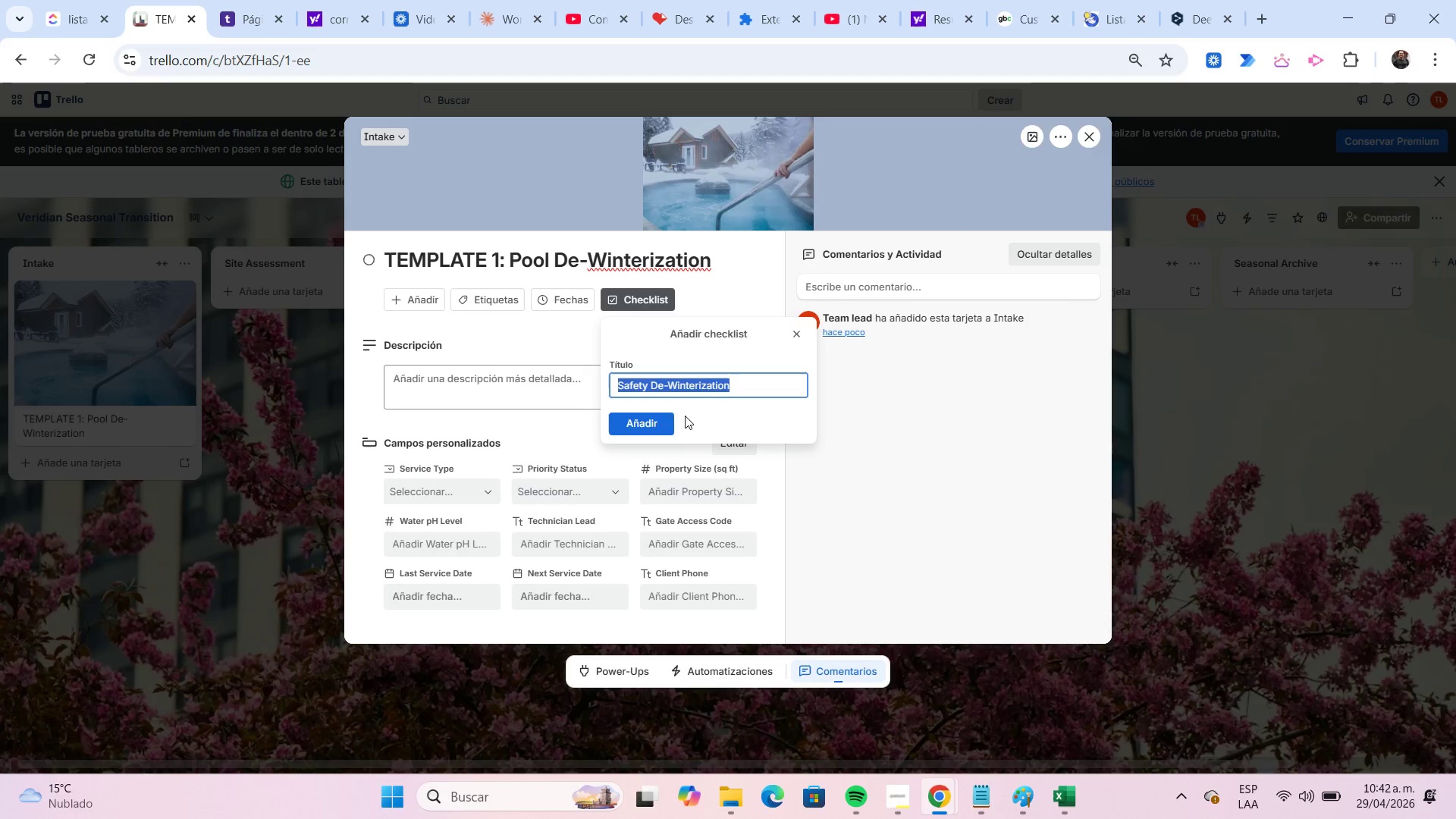 
left_click([667, 417])
 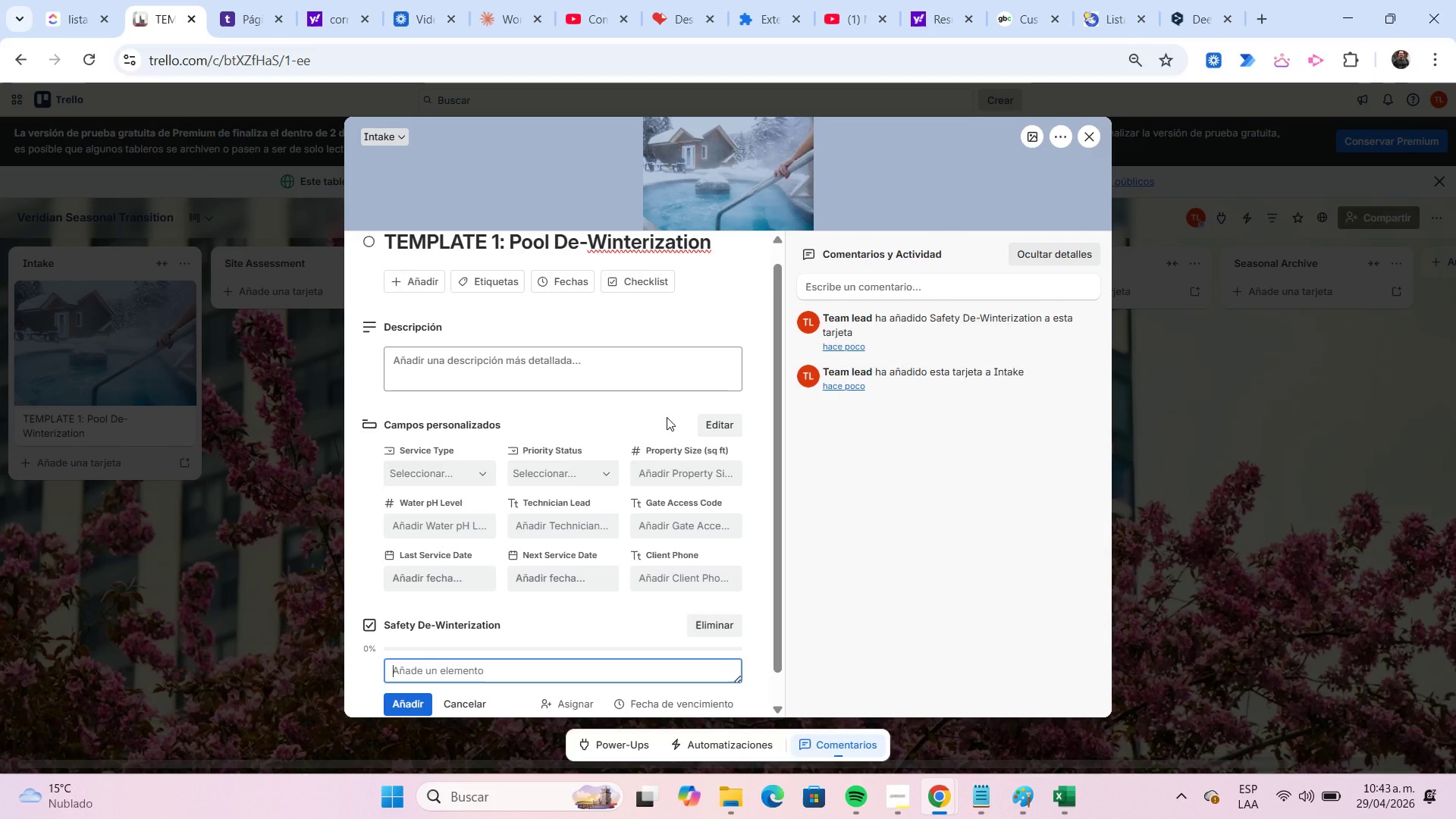 
wait(12.0)
 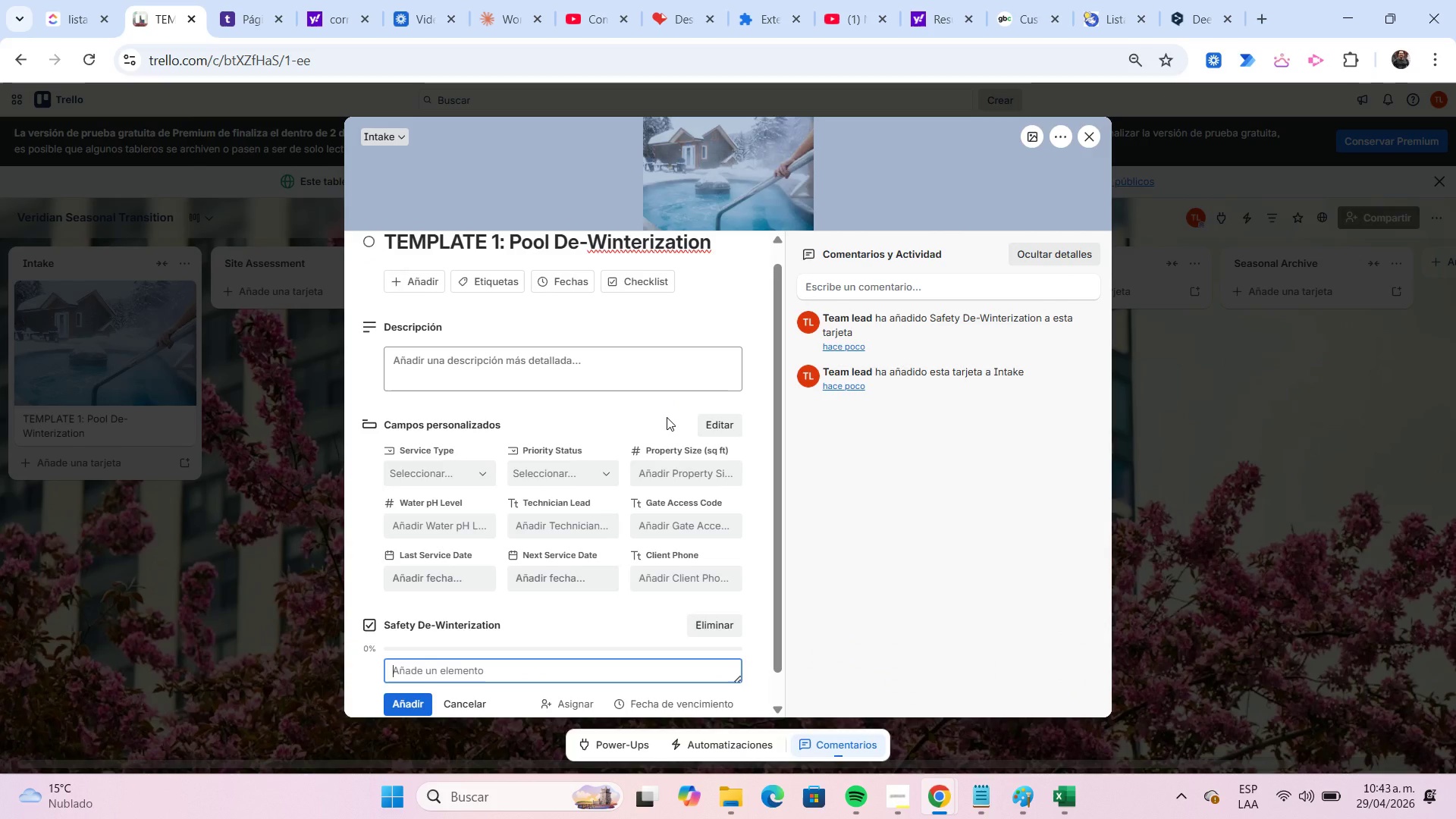 
type(Verify gate access)
 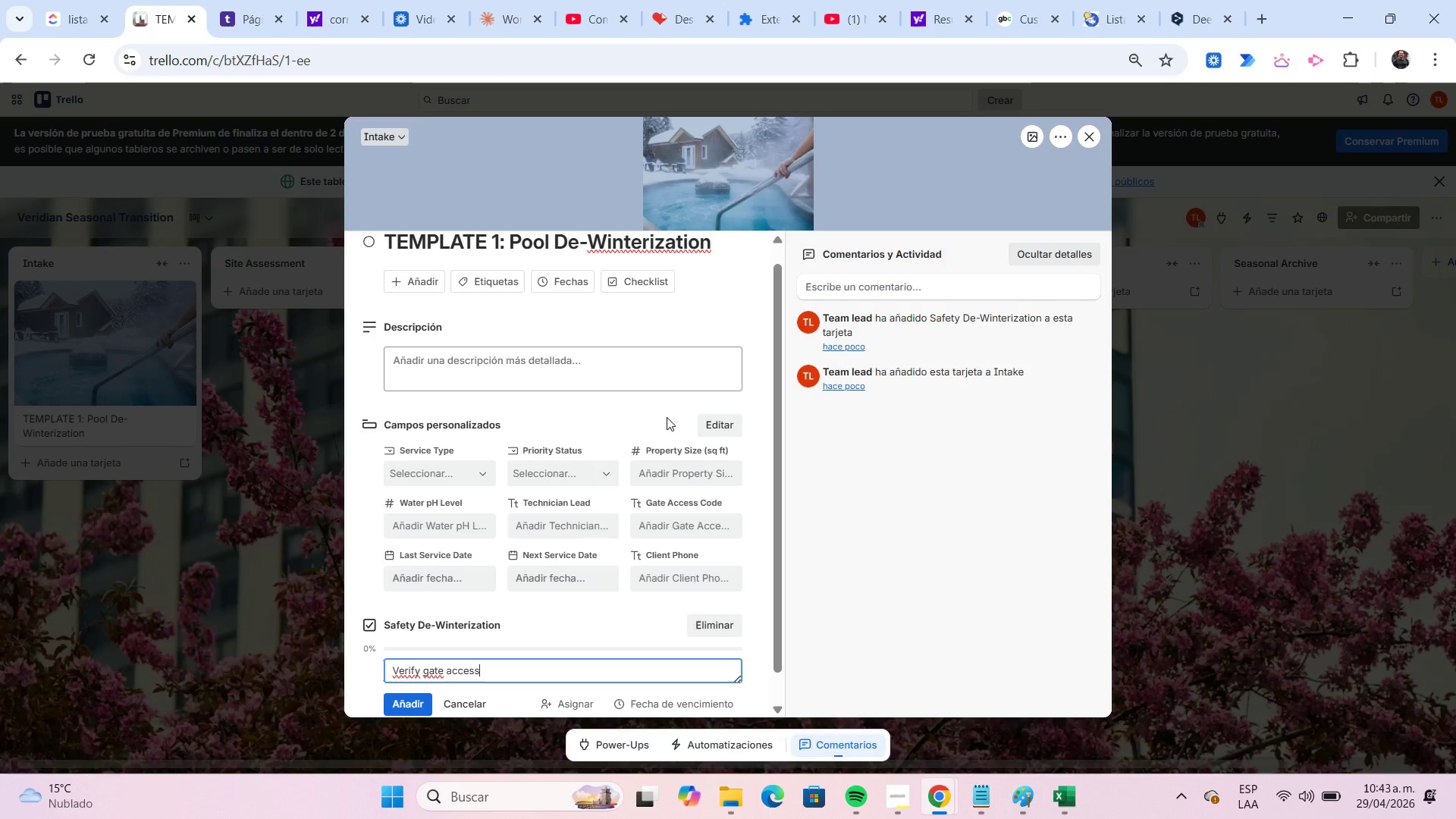 
key(Enter)
 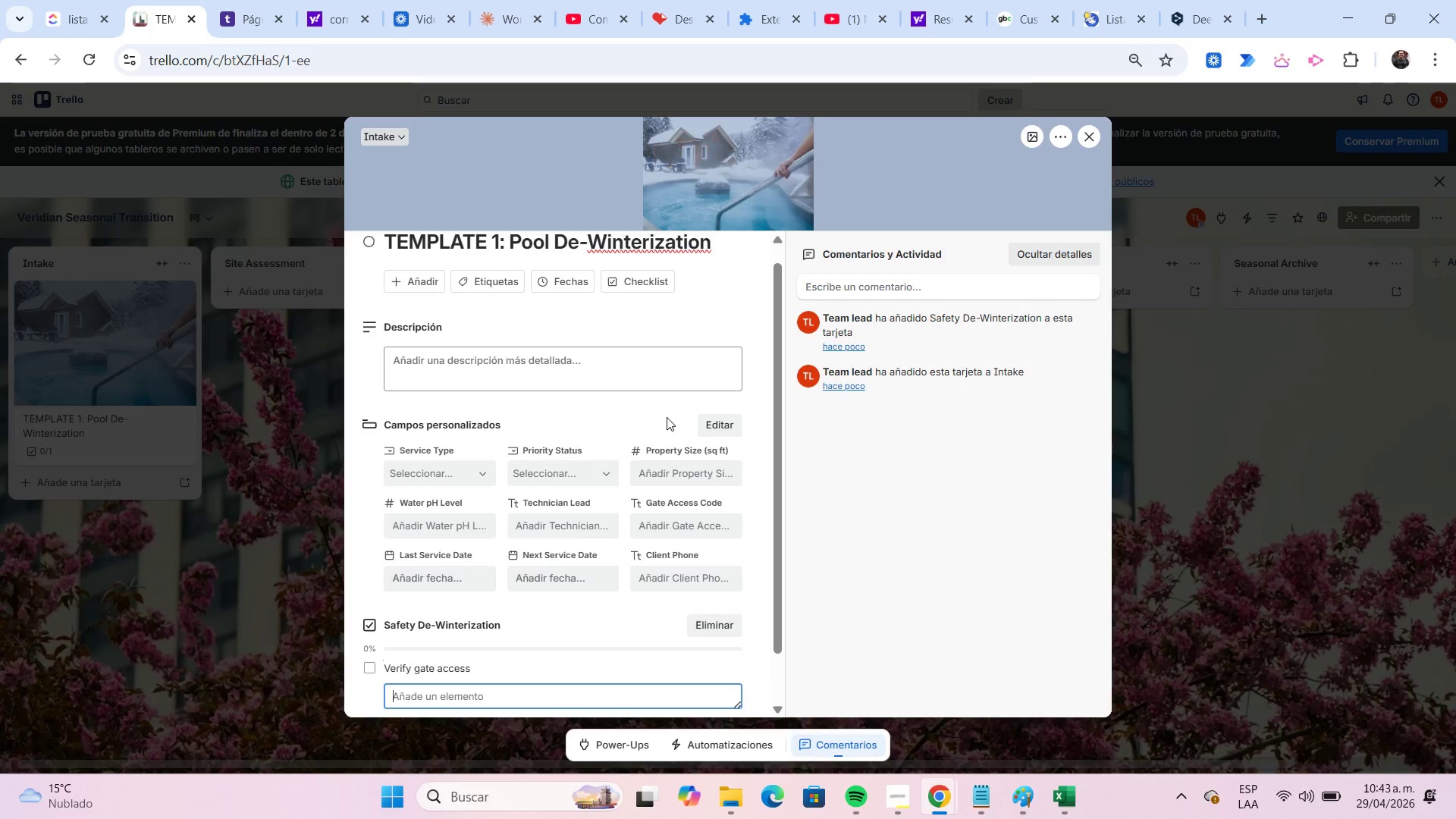 
type(Wear PPE)
 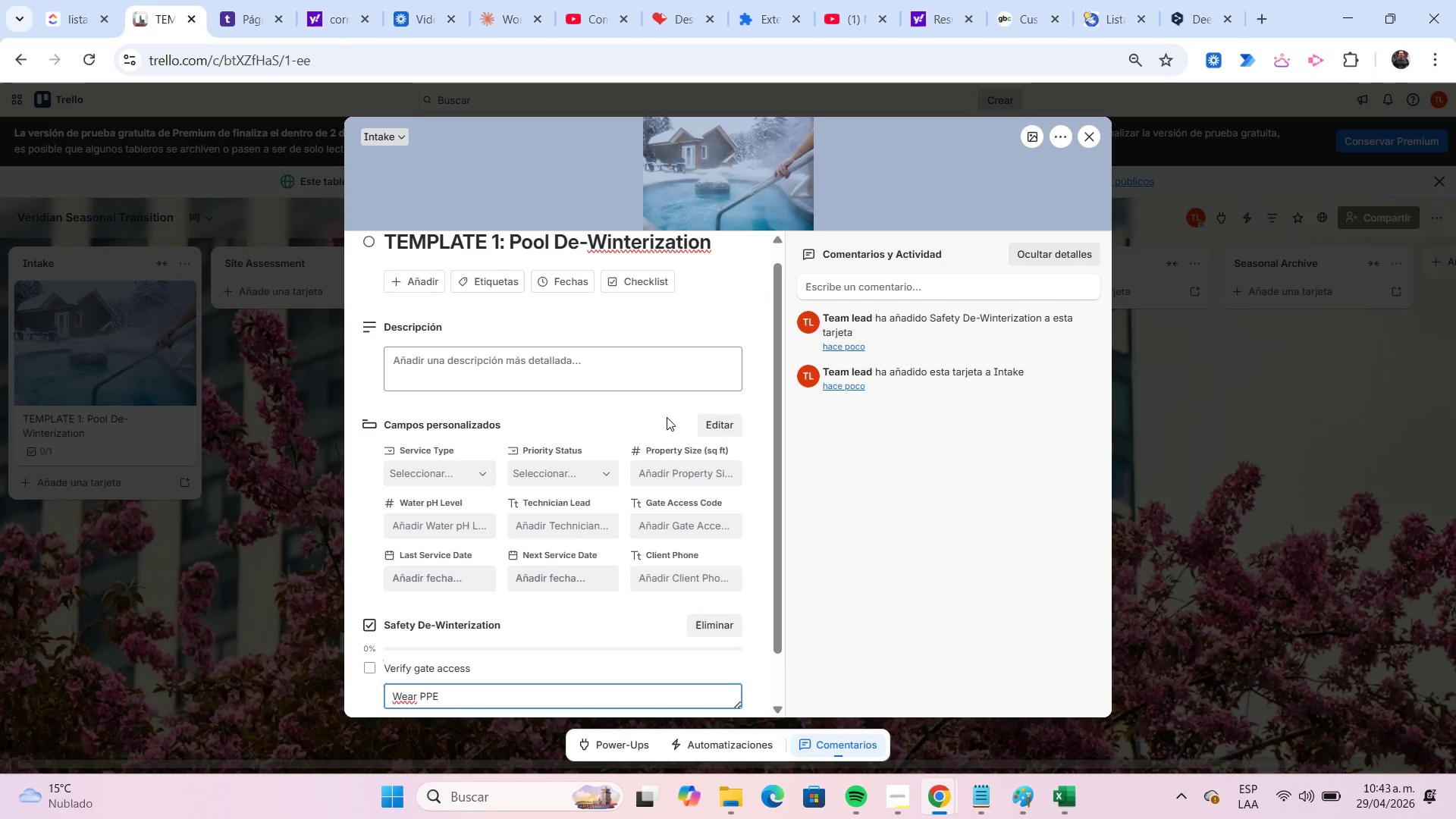 
key(Enter)
 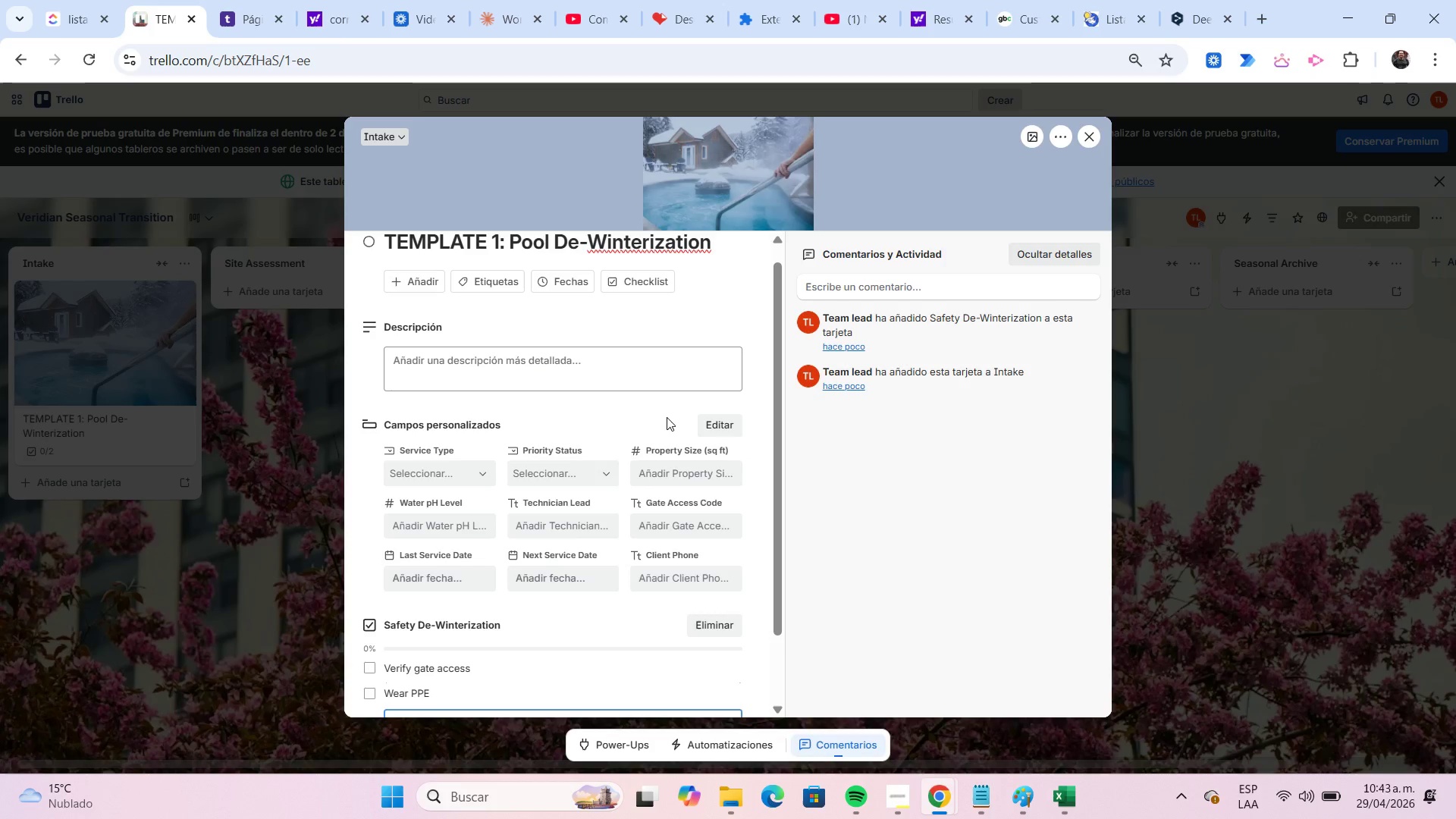 
scroll: coordinate [667, 417], scroll_direction: down, amount: 3.0
 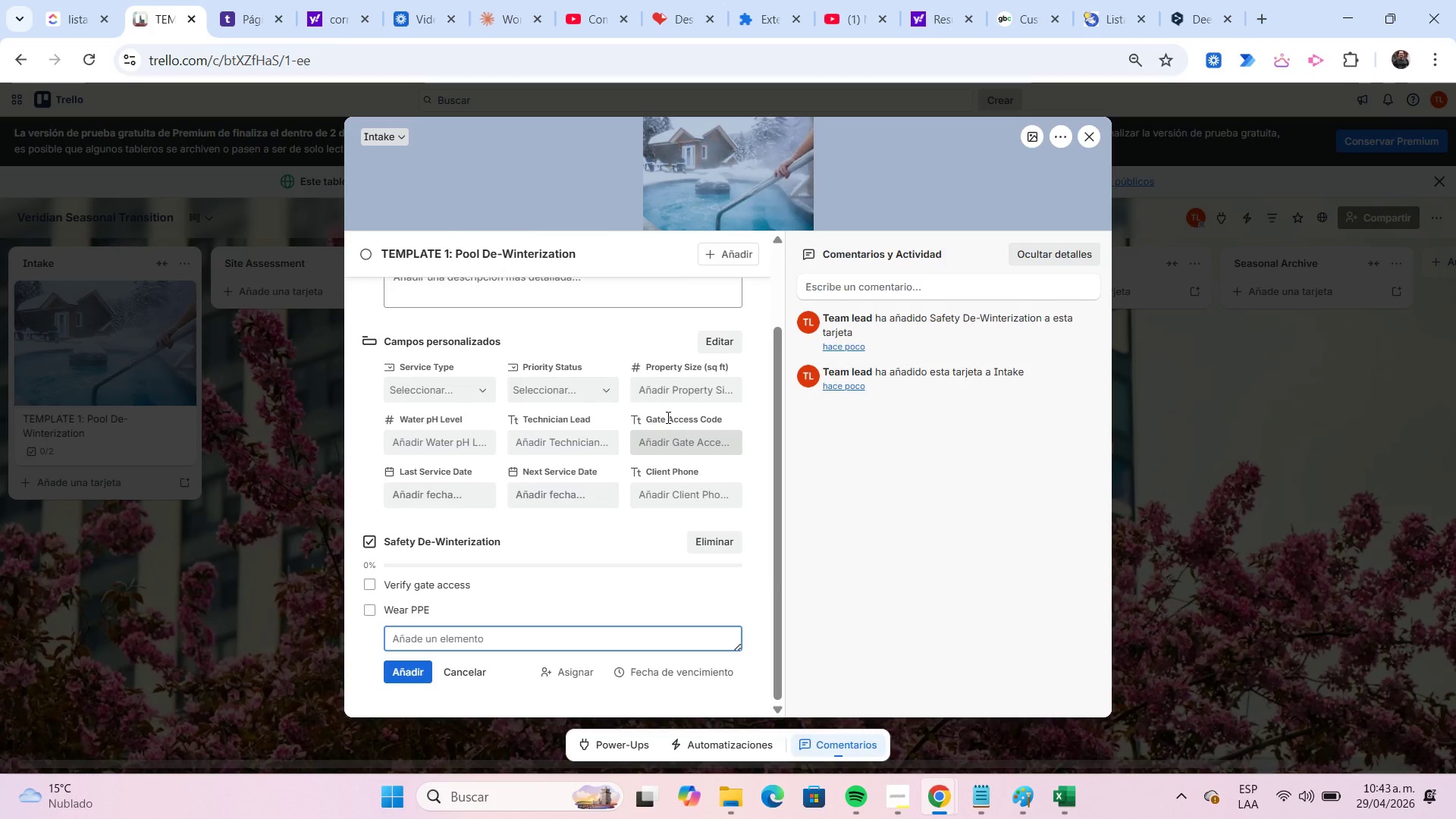 
type(Check electrical panel)
 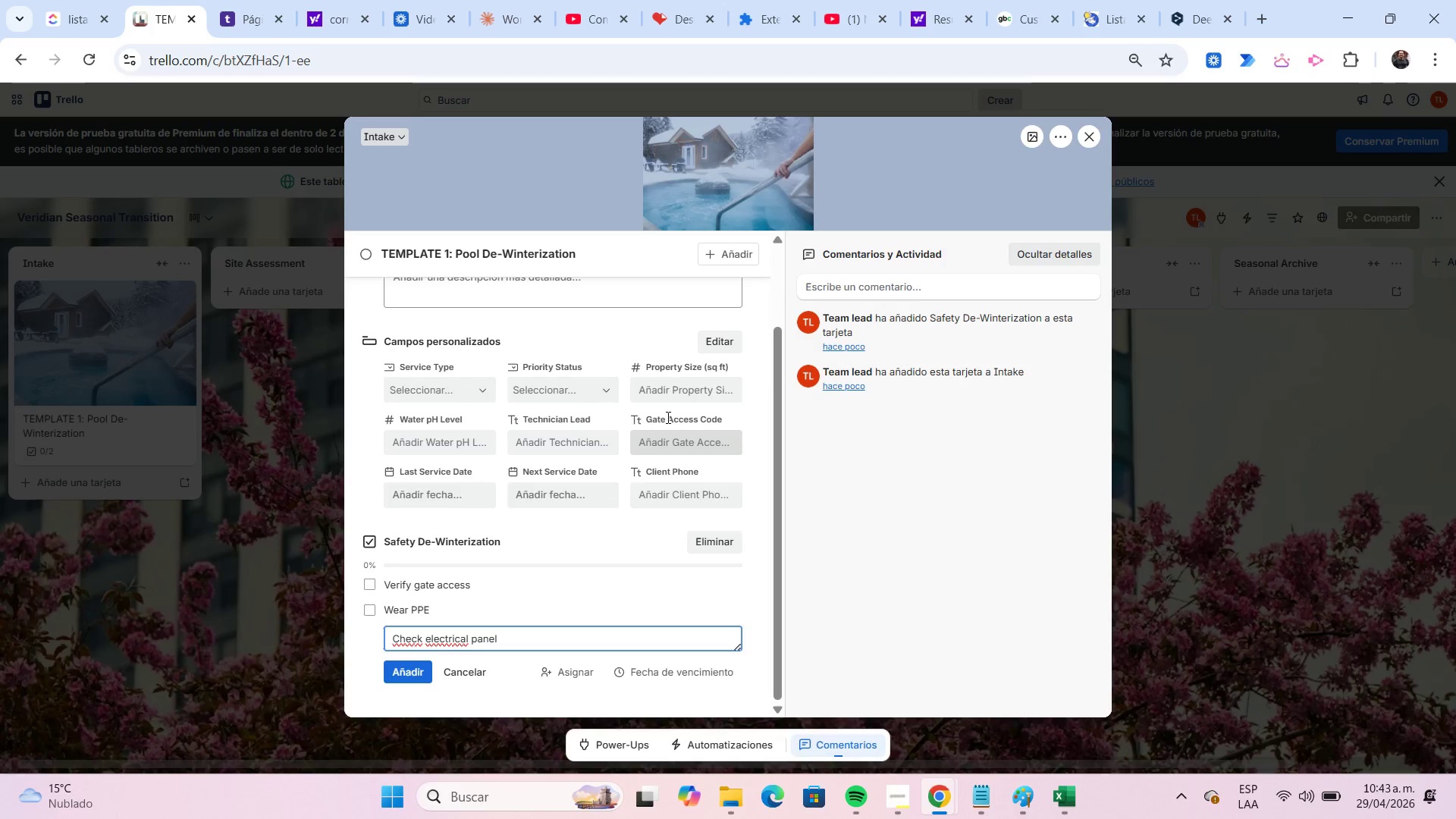 
key(Enter)
 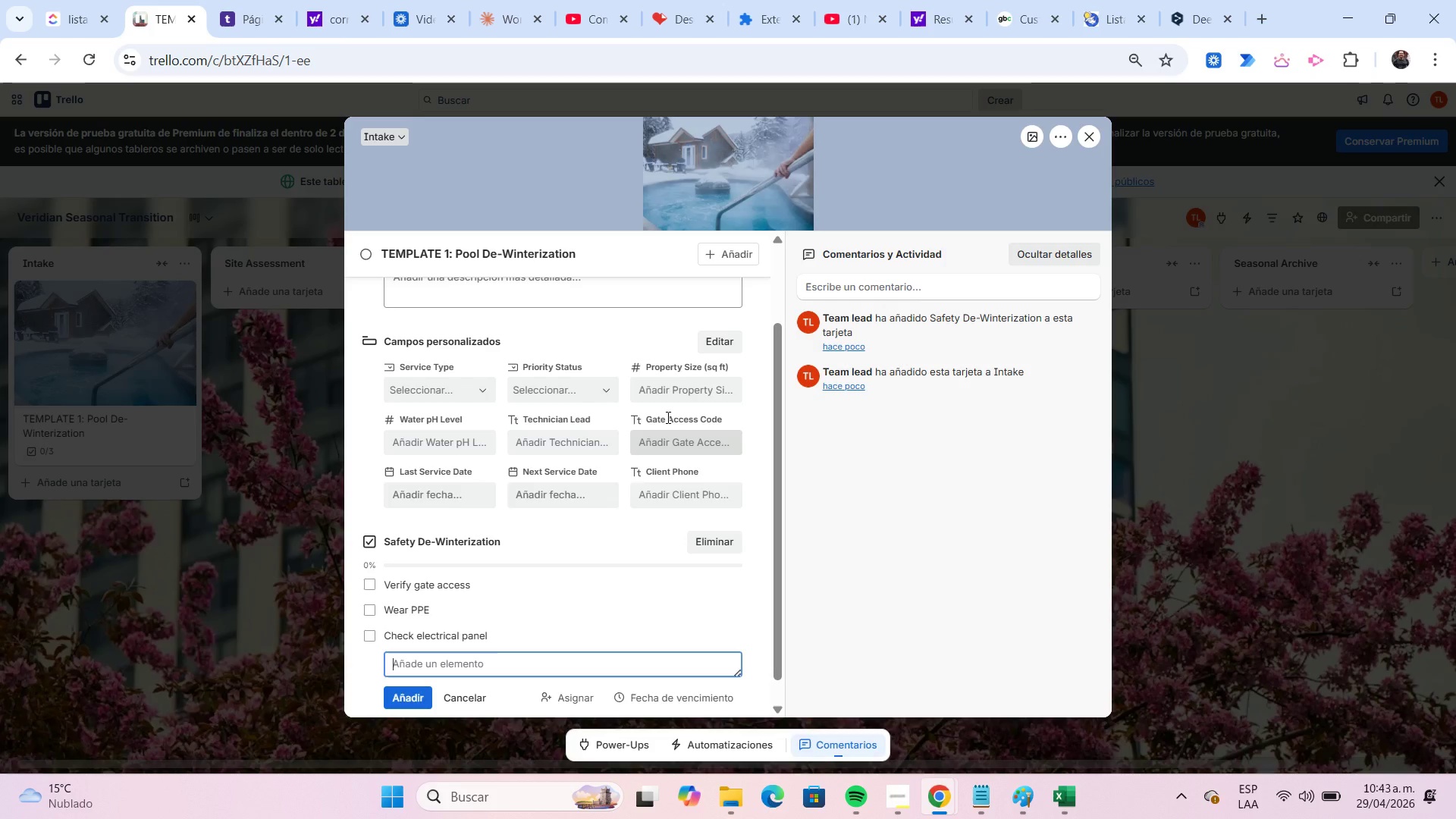 
type(Inspect pool cover tension)
 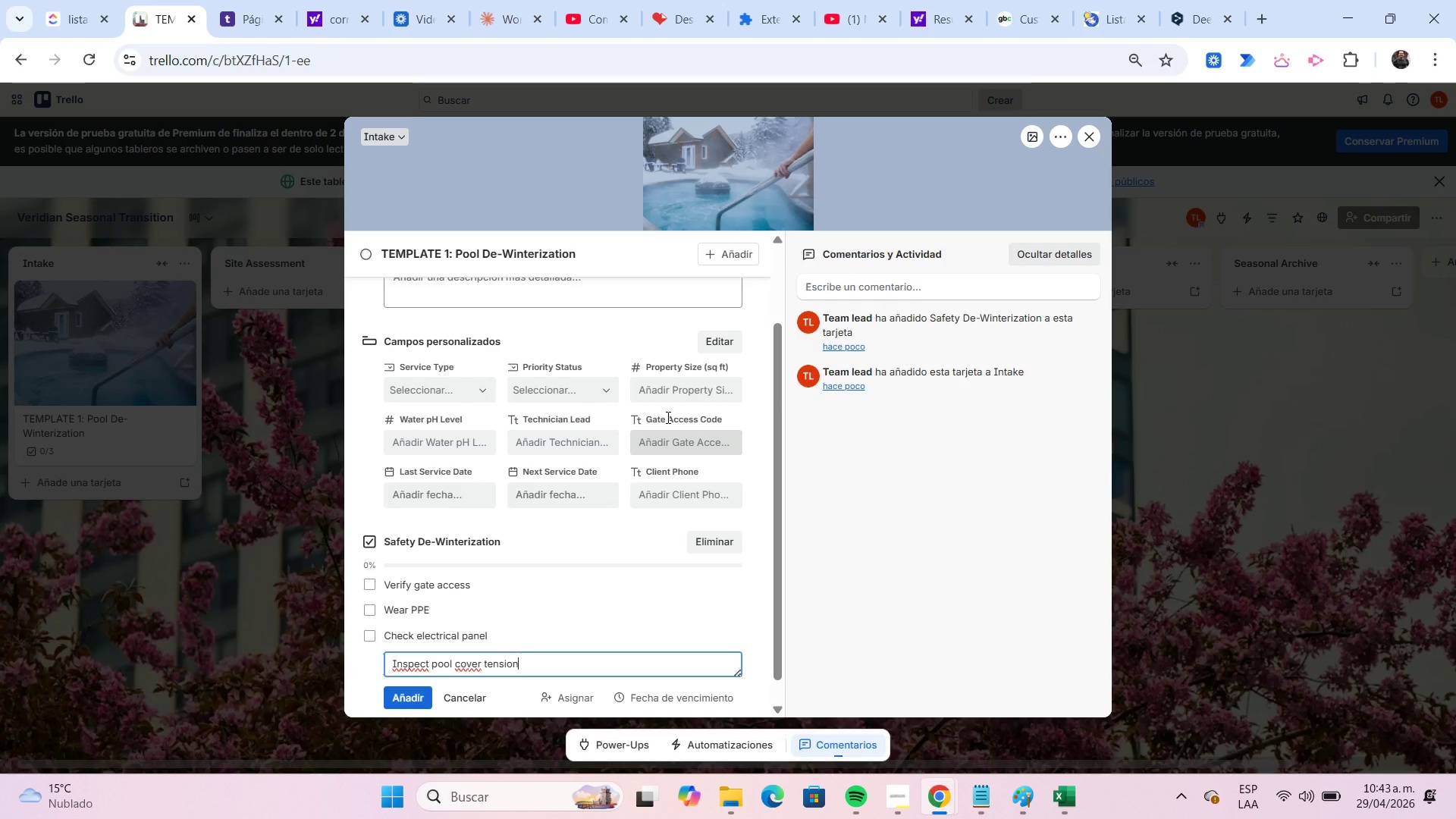 
key(Enter)
 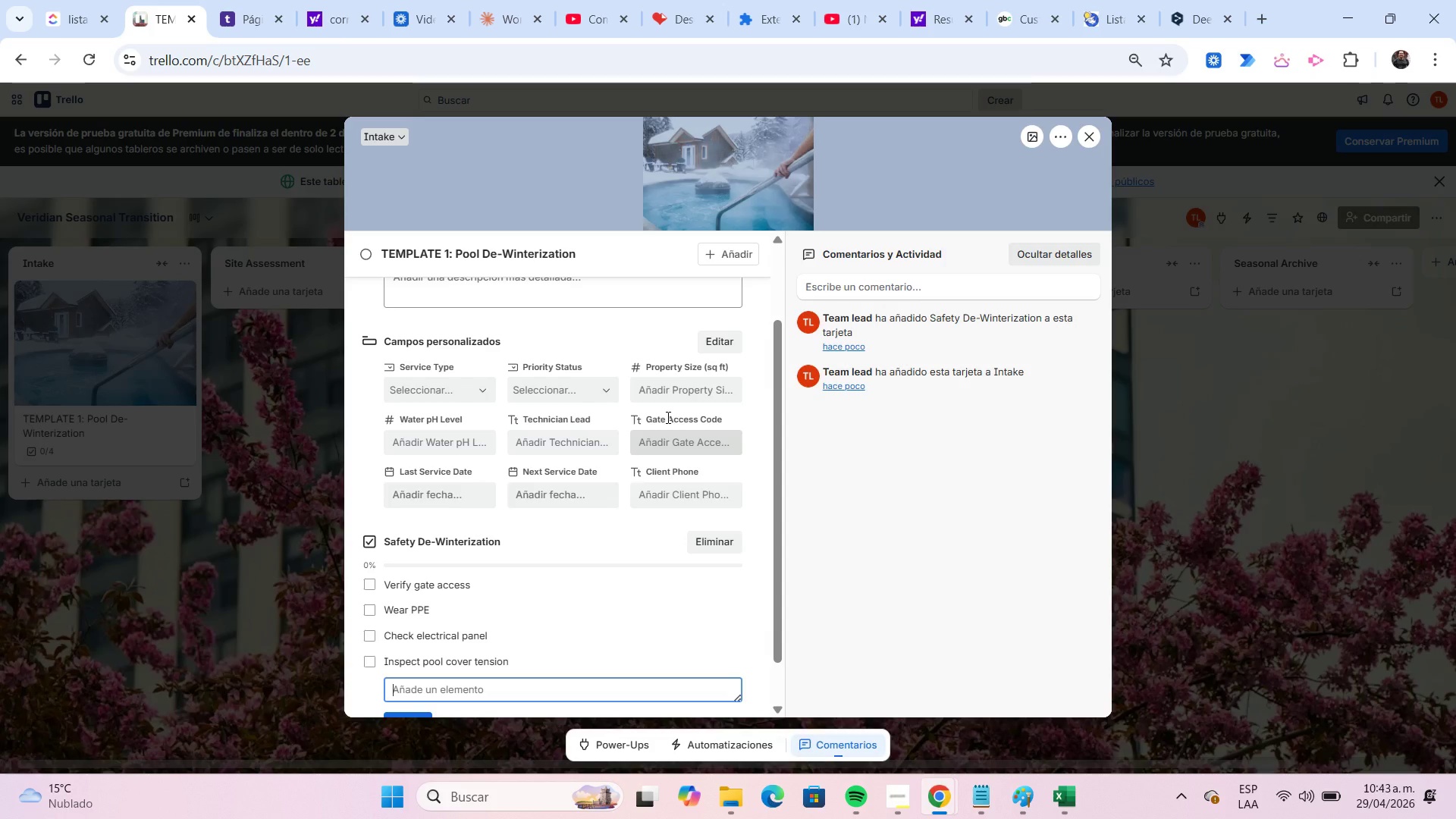 
scroll: coordinate [667, 417], scroll_direction: down, amount: 4.0
 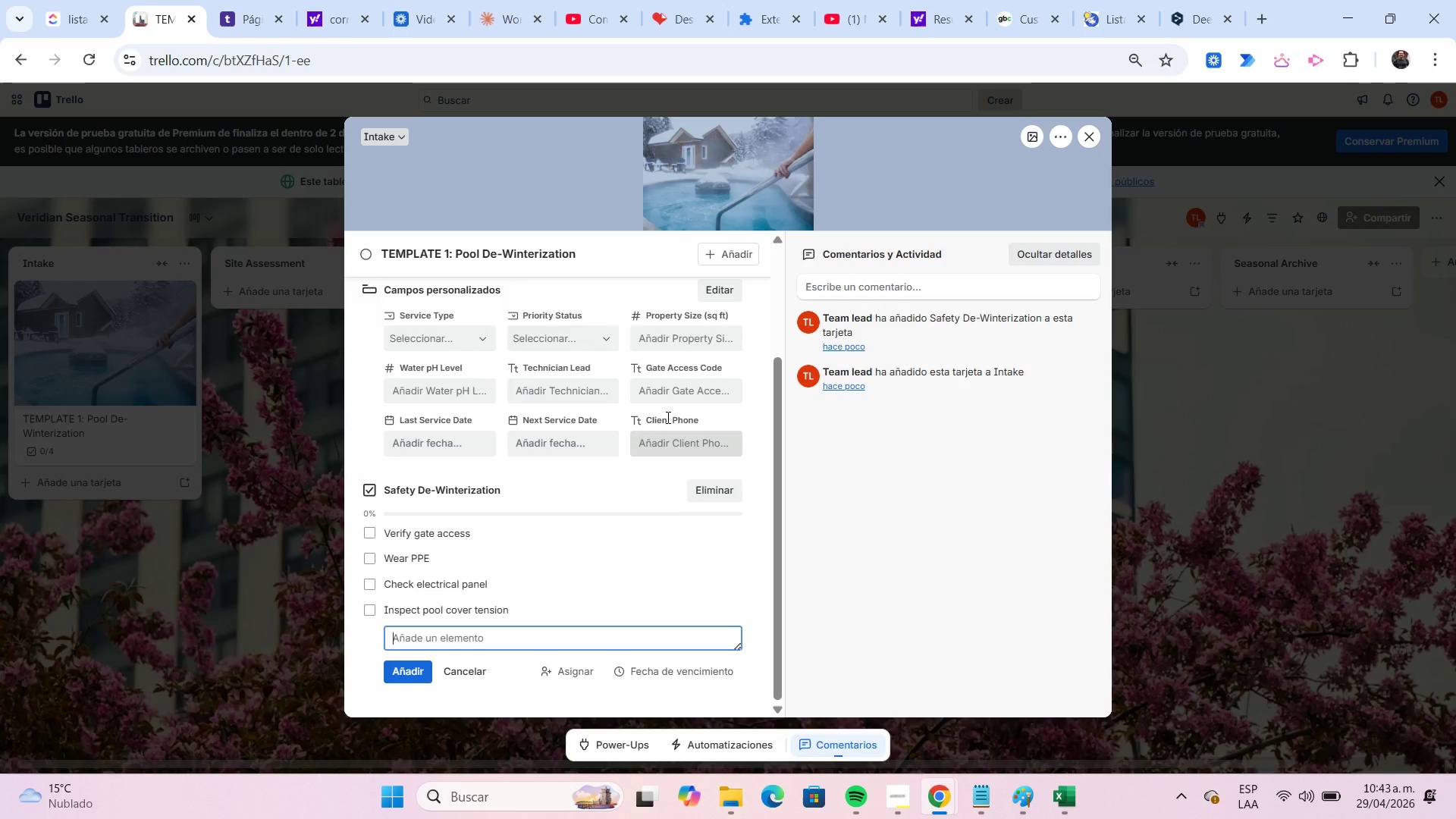 
type(Remove debris around deck)
 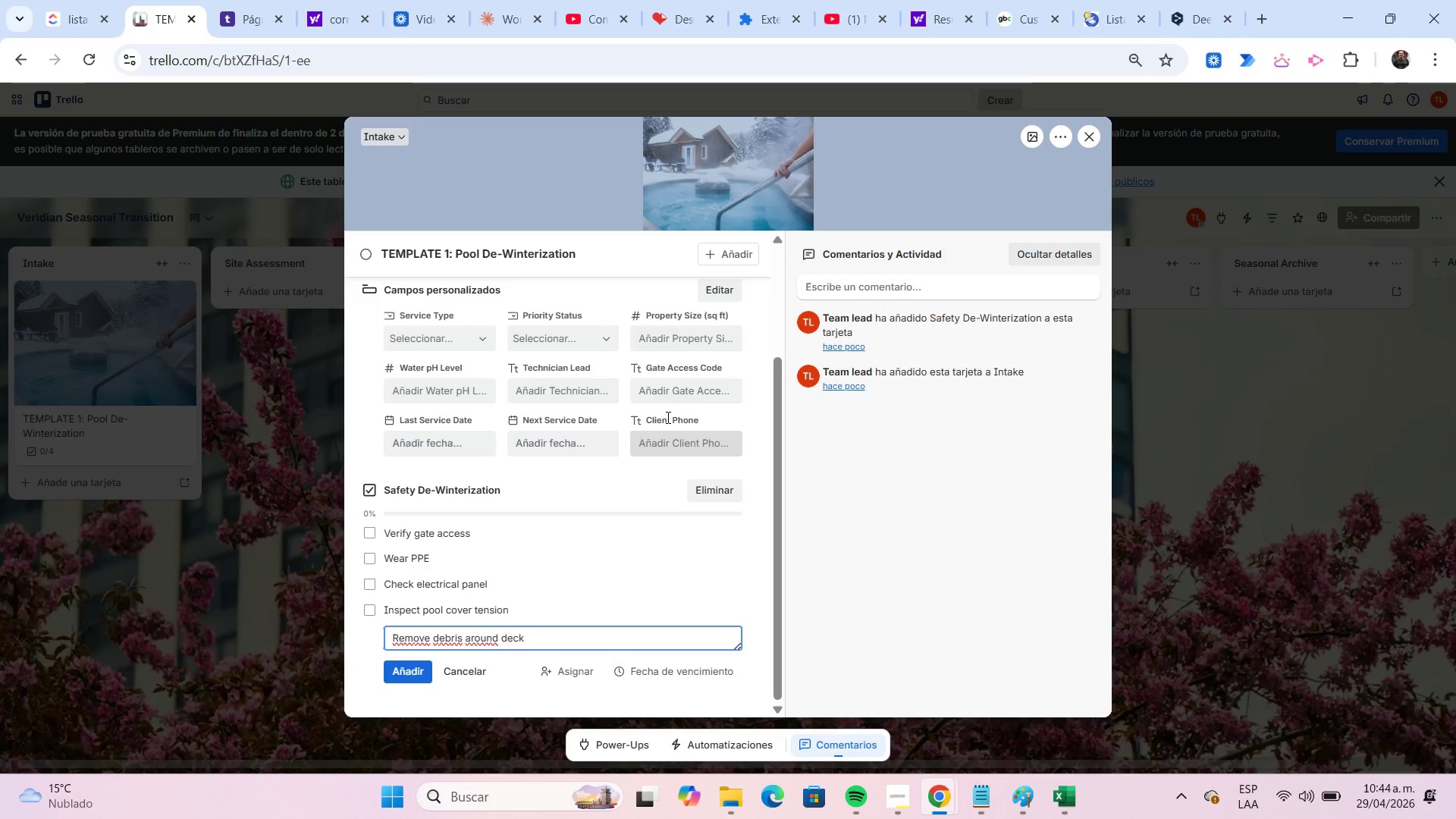 
key(Enter)
 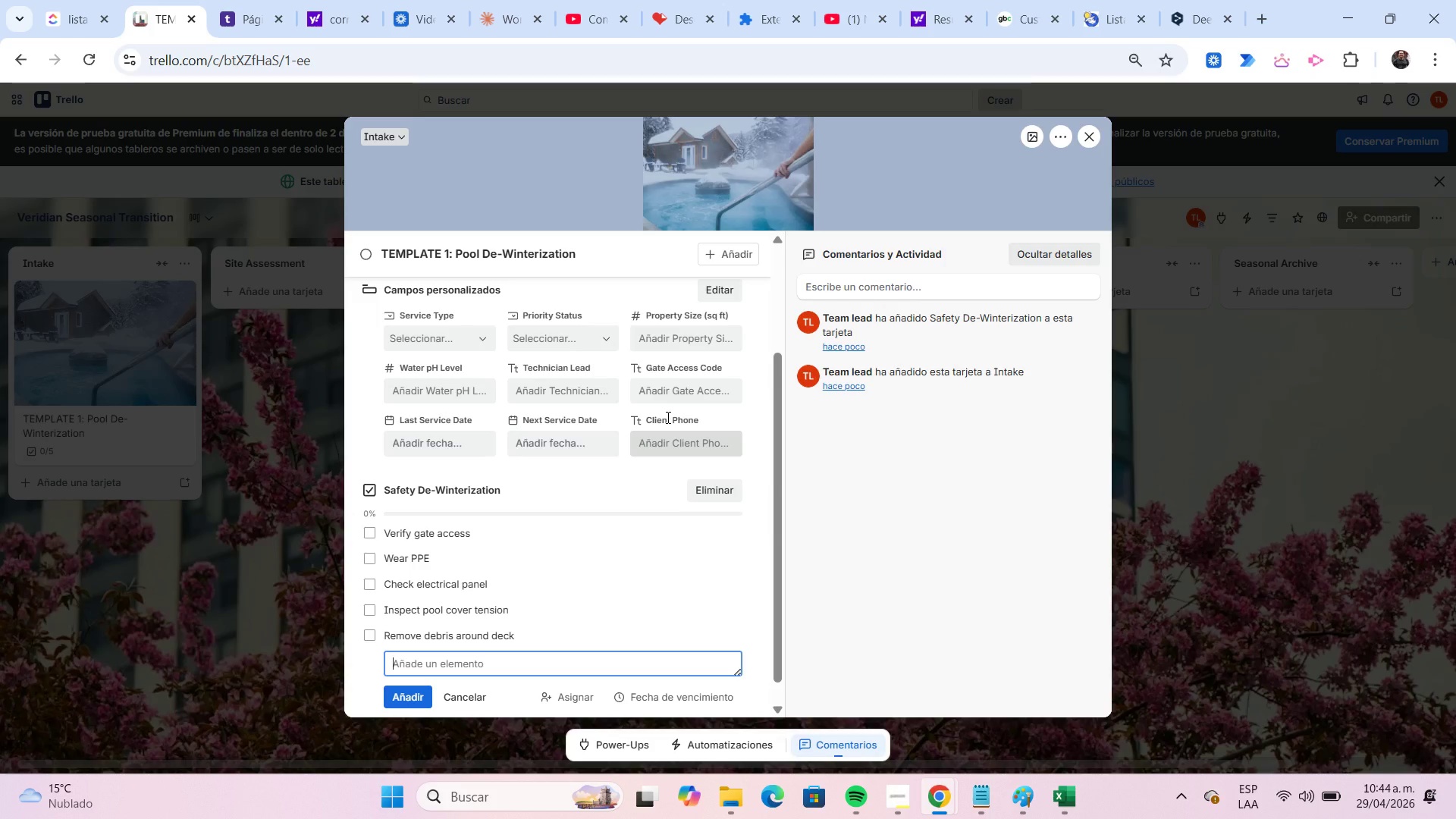 
type(Confirm drain access)
 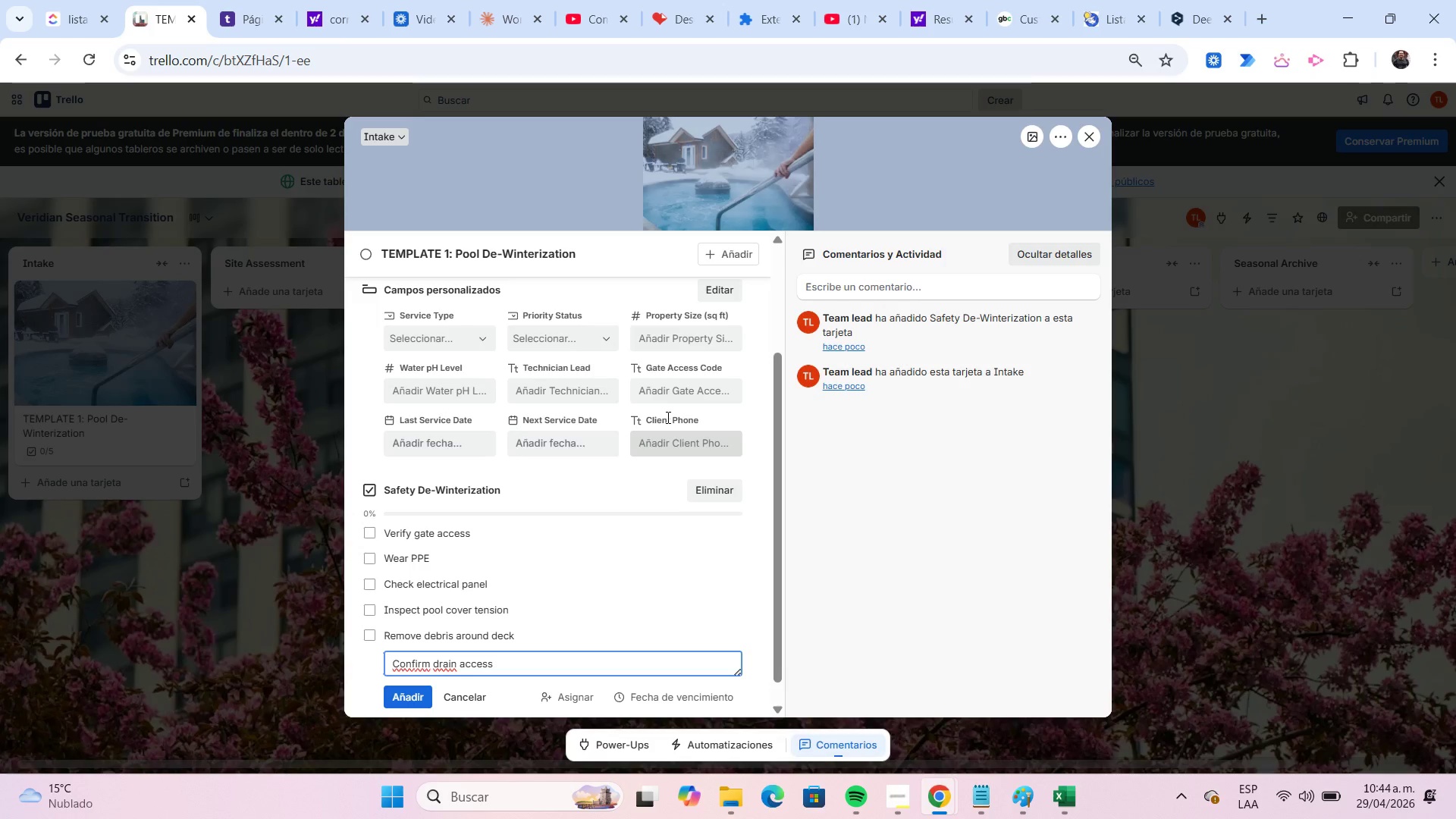 
key(Enter)
 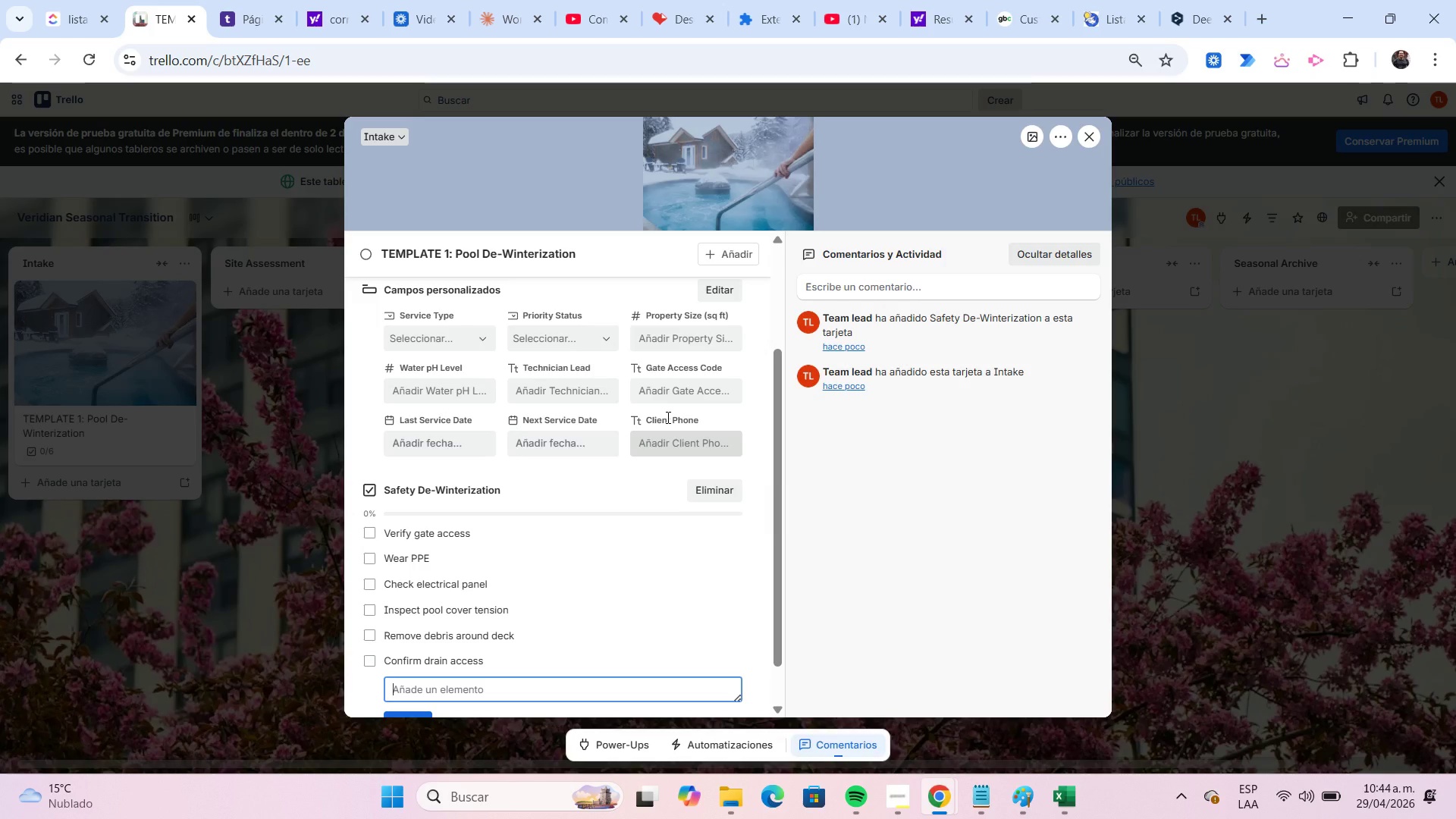 
type(Test ladder stability)
 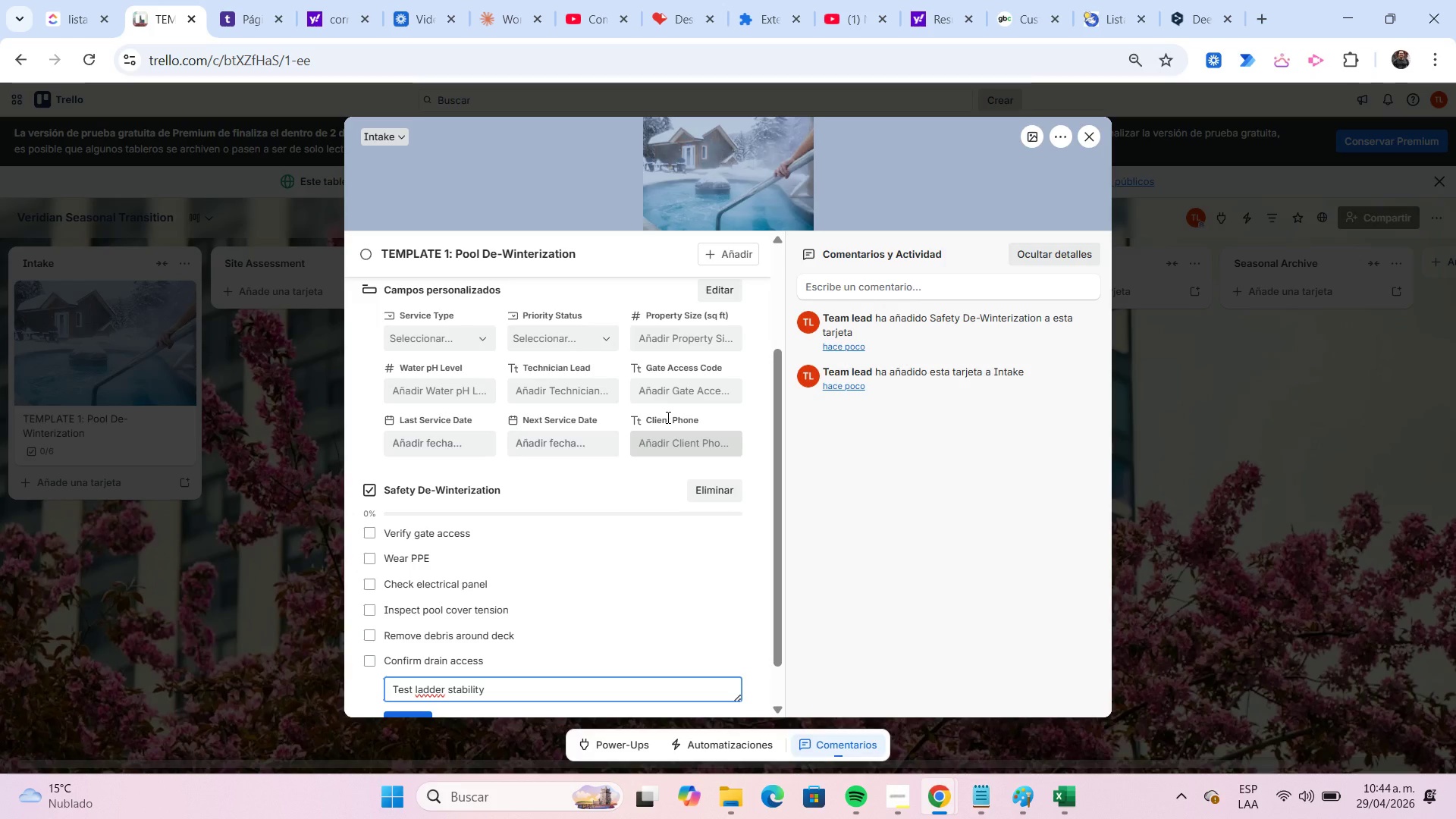 
key(Enter)
 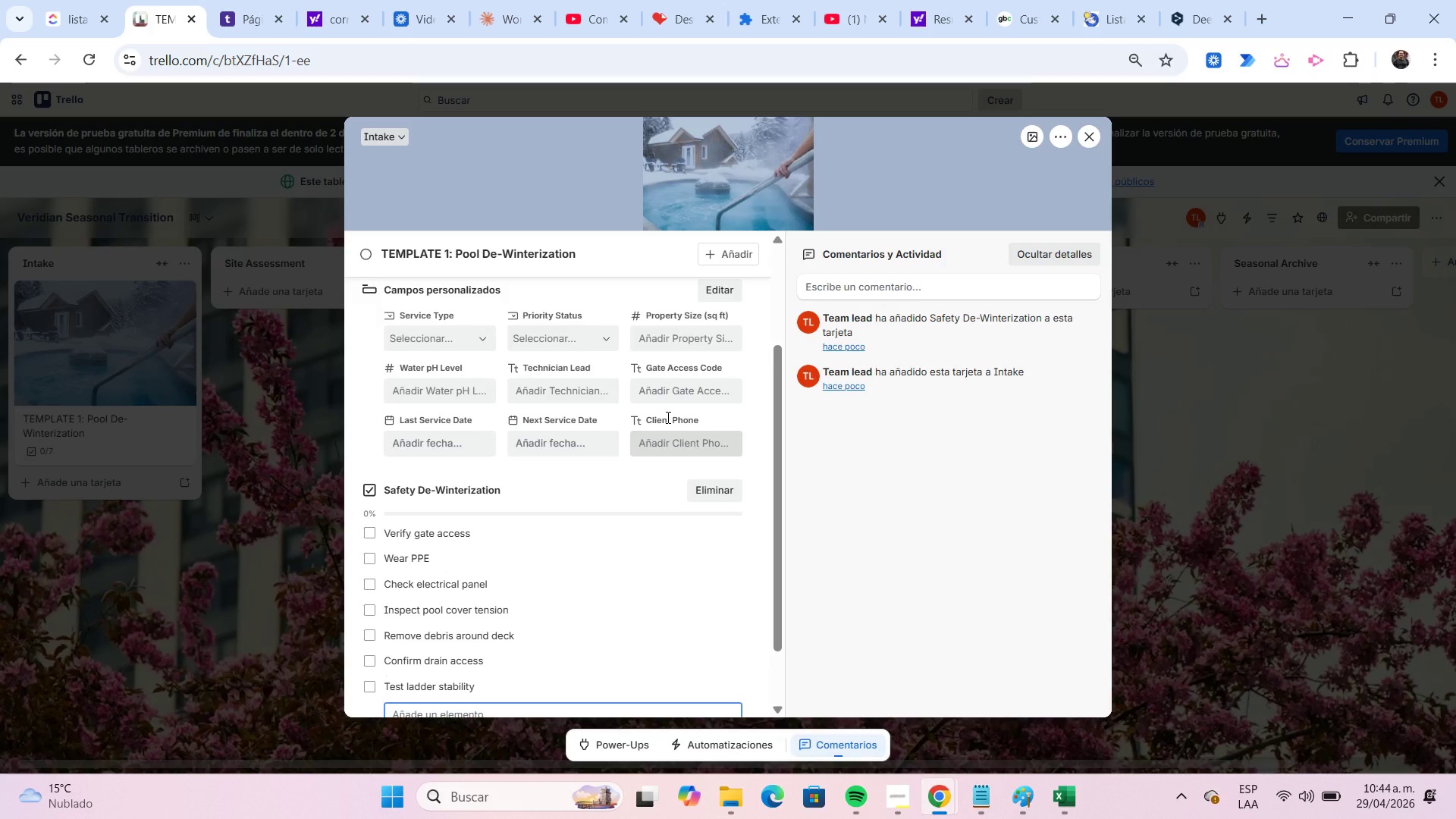 
scroll: coordinate [667, 417], scroll_direction: down, amount: 5.0
 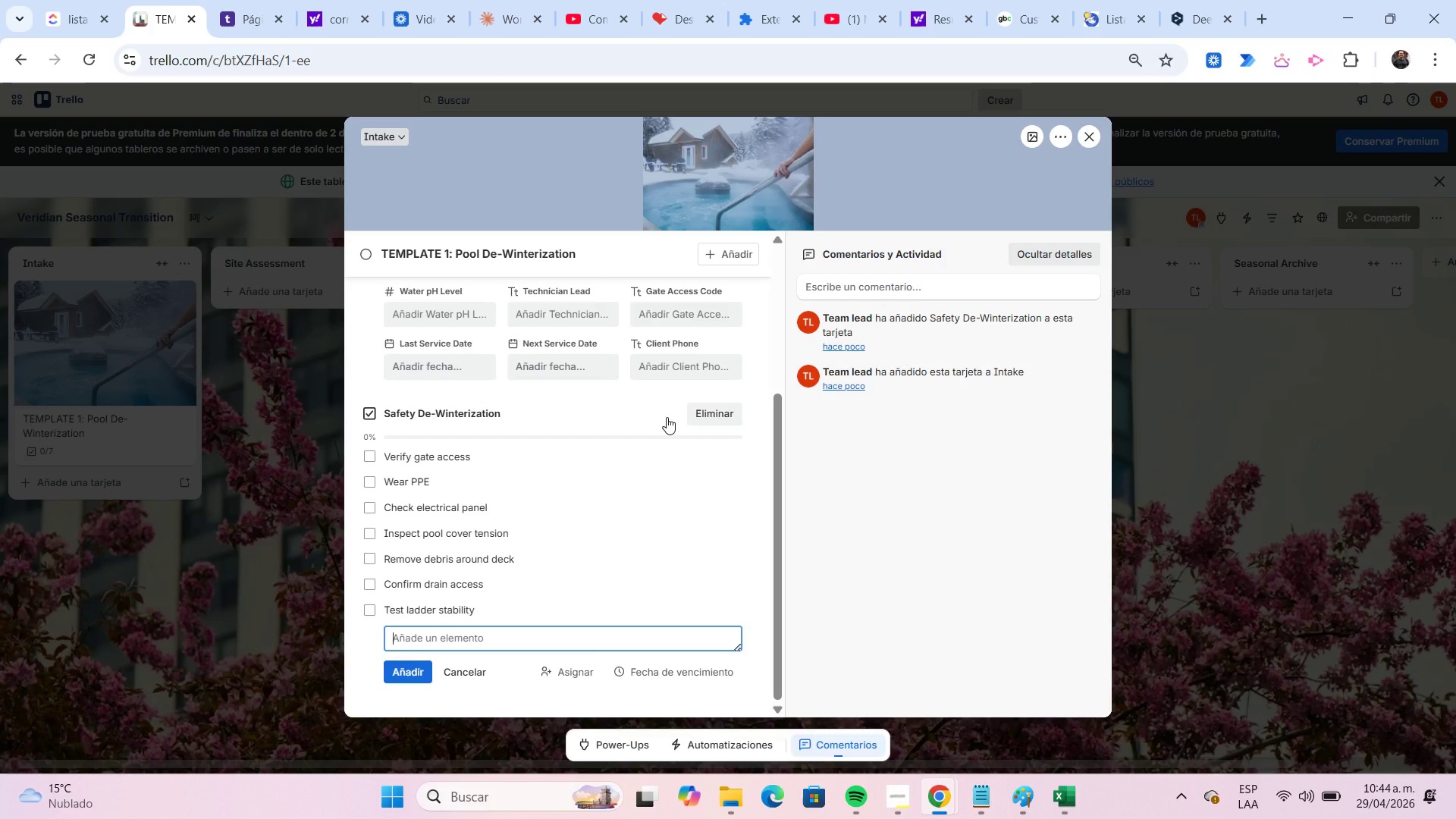 
type(Secure chemical storage)
 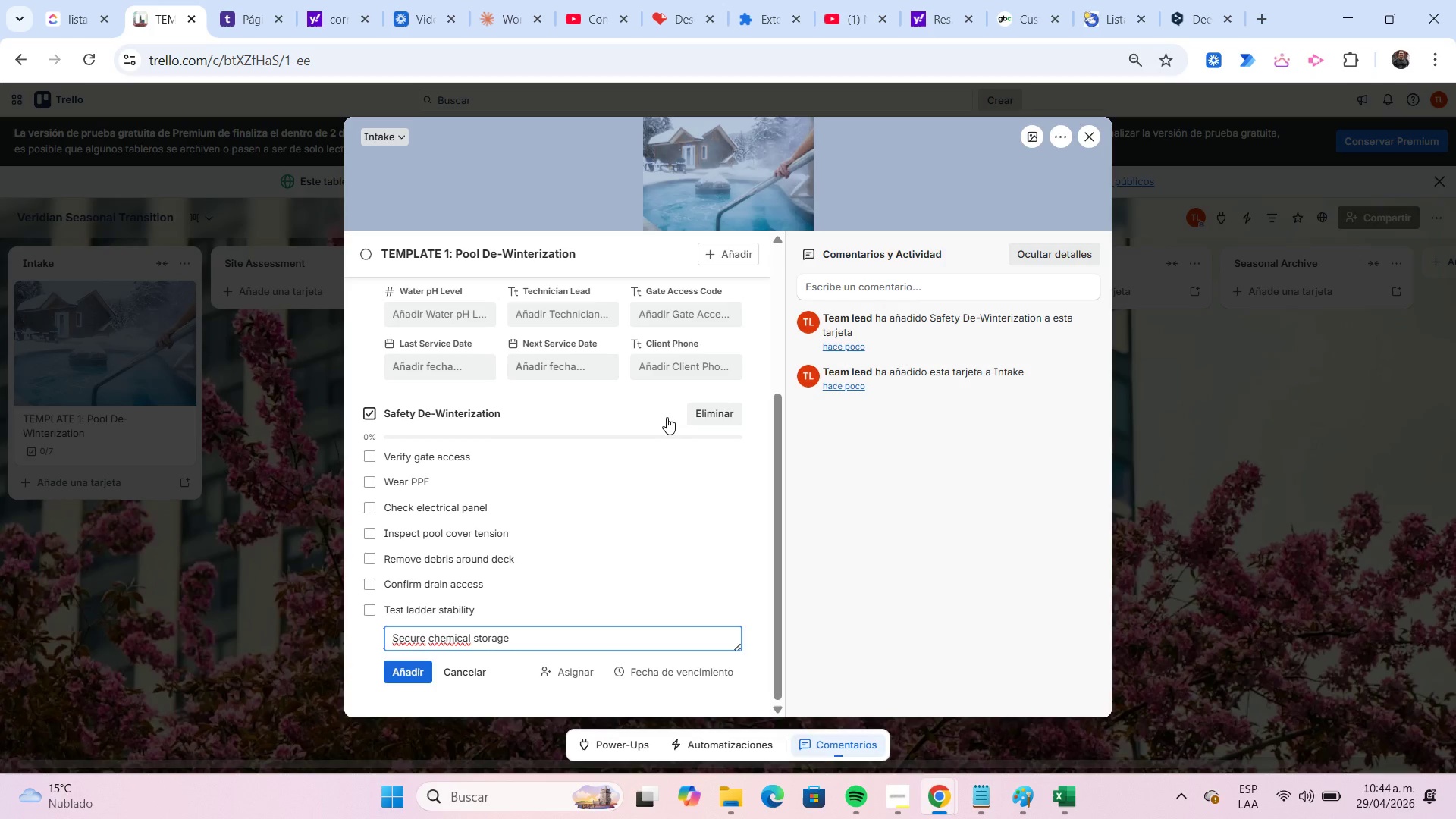 
key(Enter)
 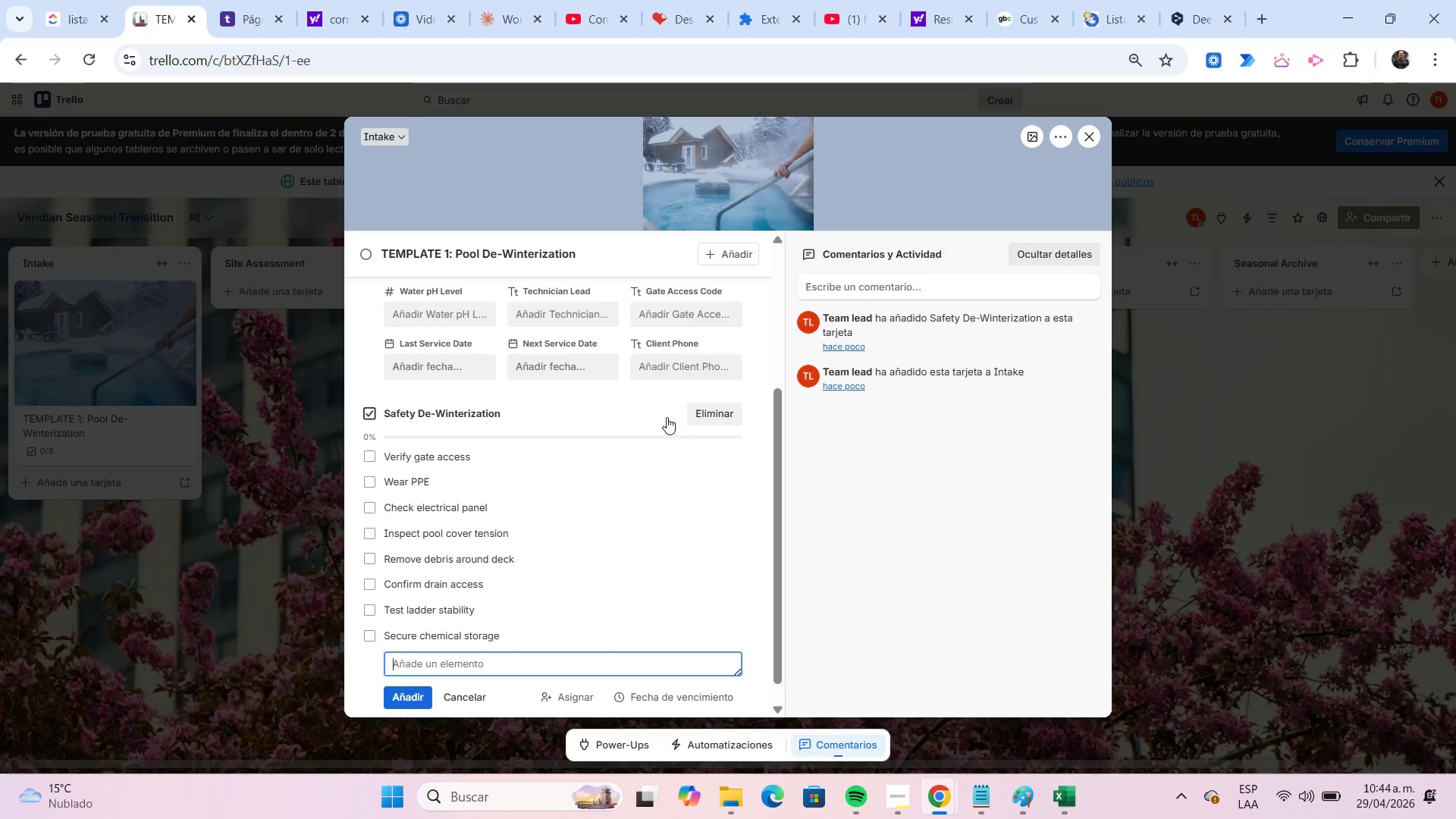 
type(Verify hose condition)
 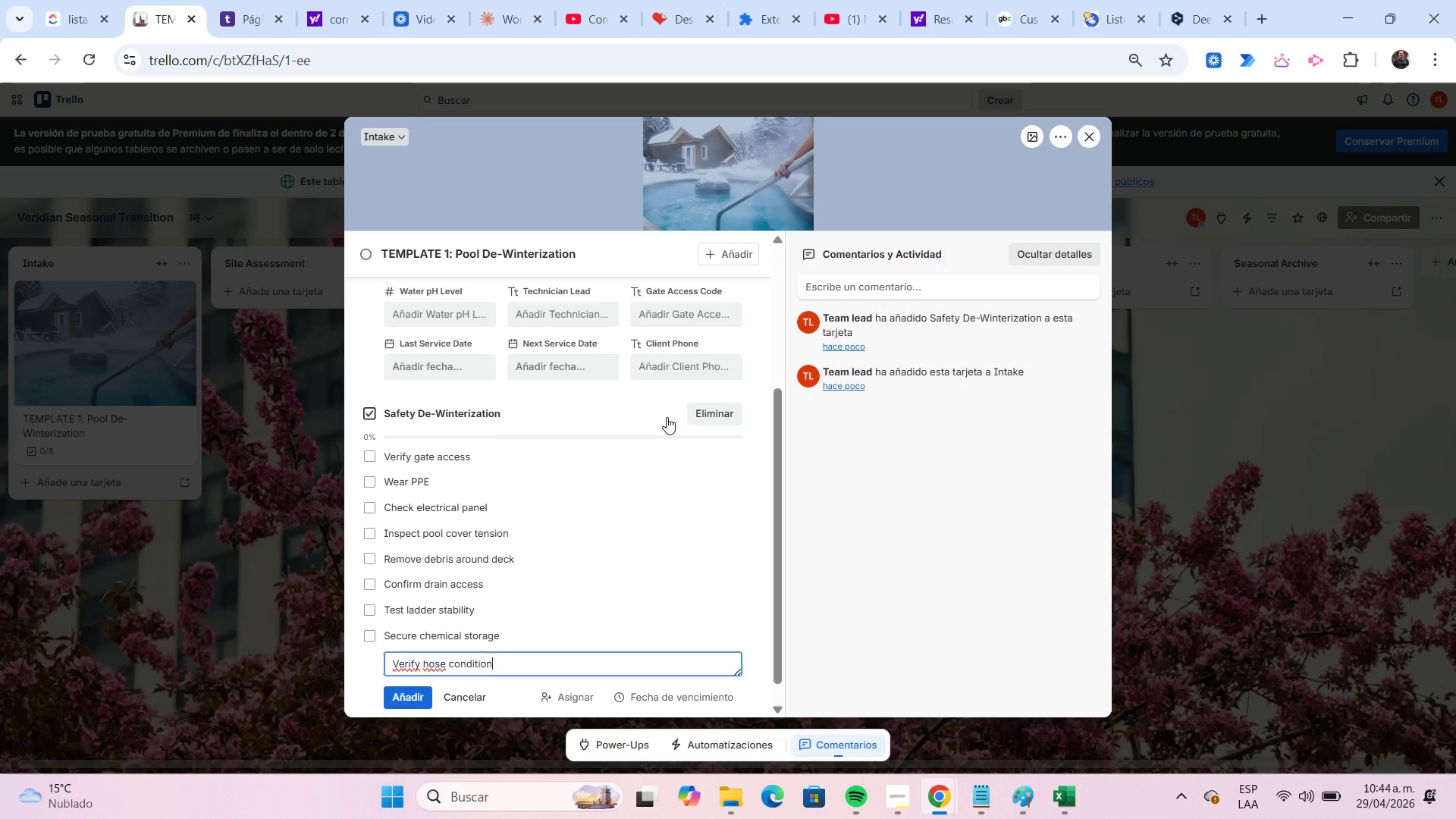 
key(Enter)
 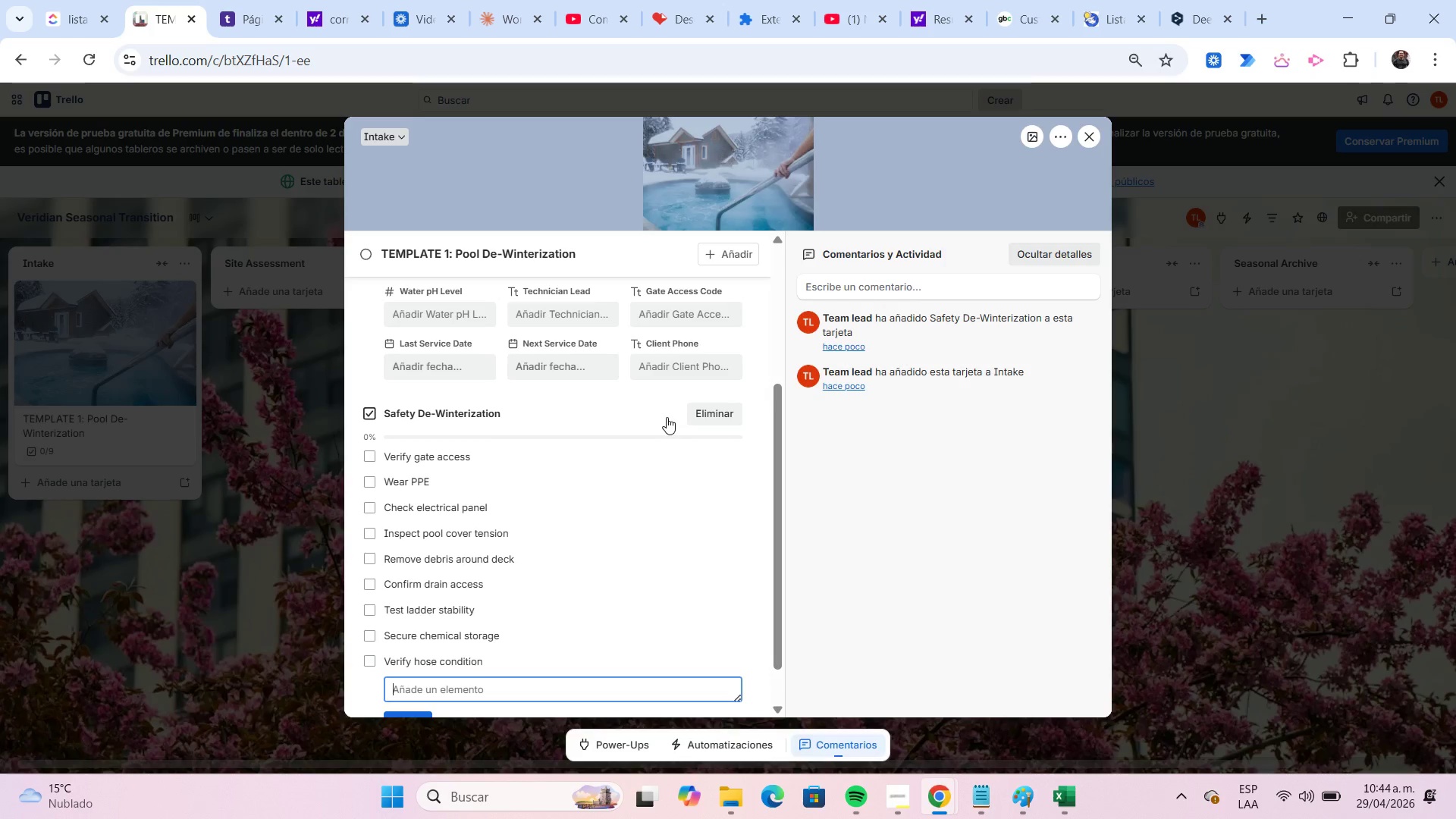 
scroll: coordinate [667, 417], scroll_direction: down, amount: 5.0
 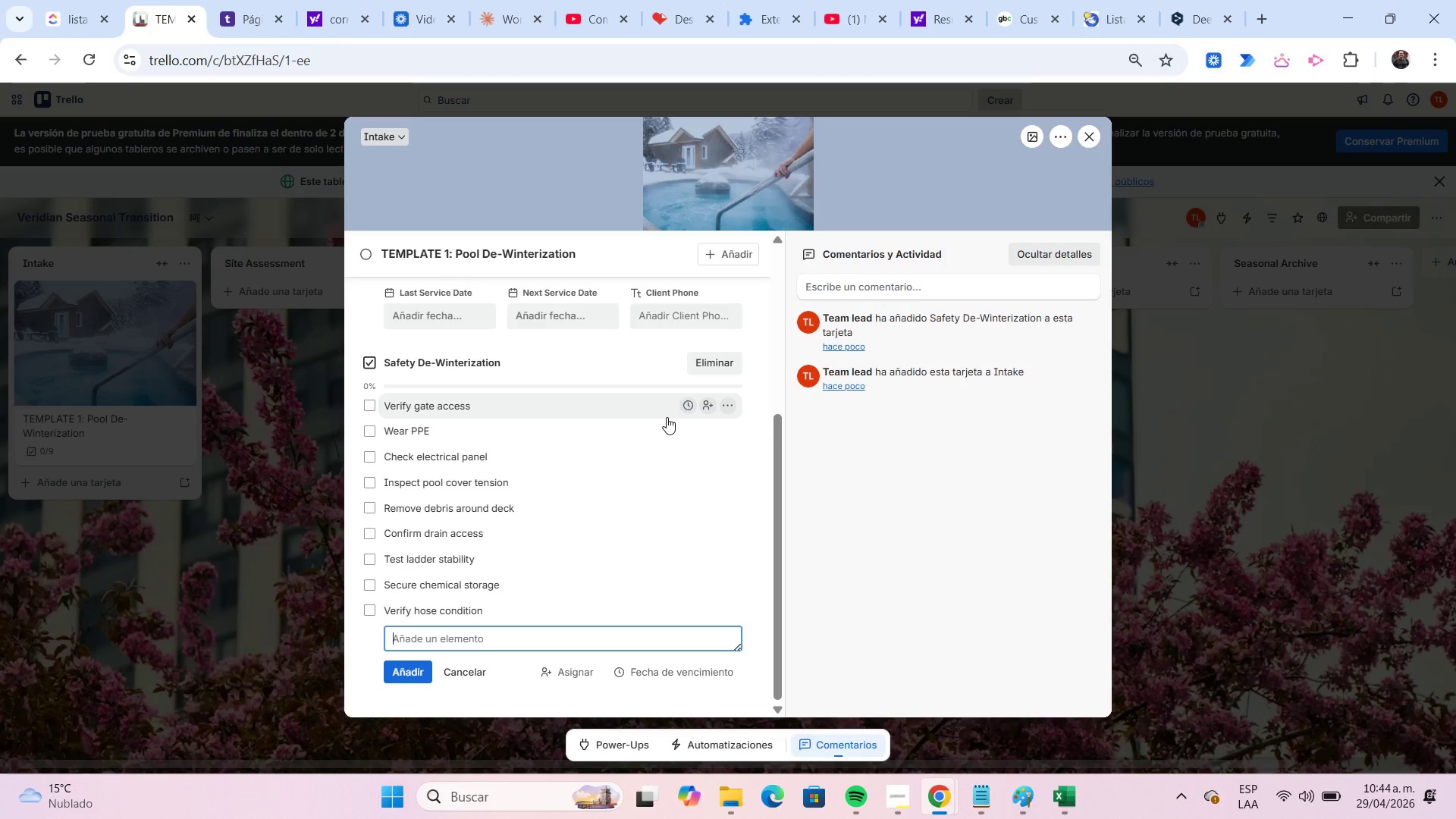 
wait(5.79)
 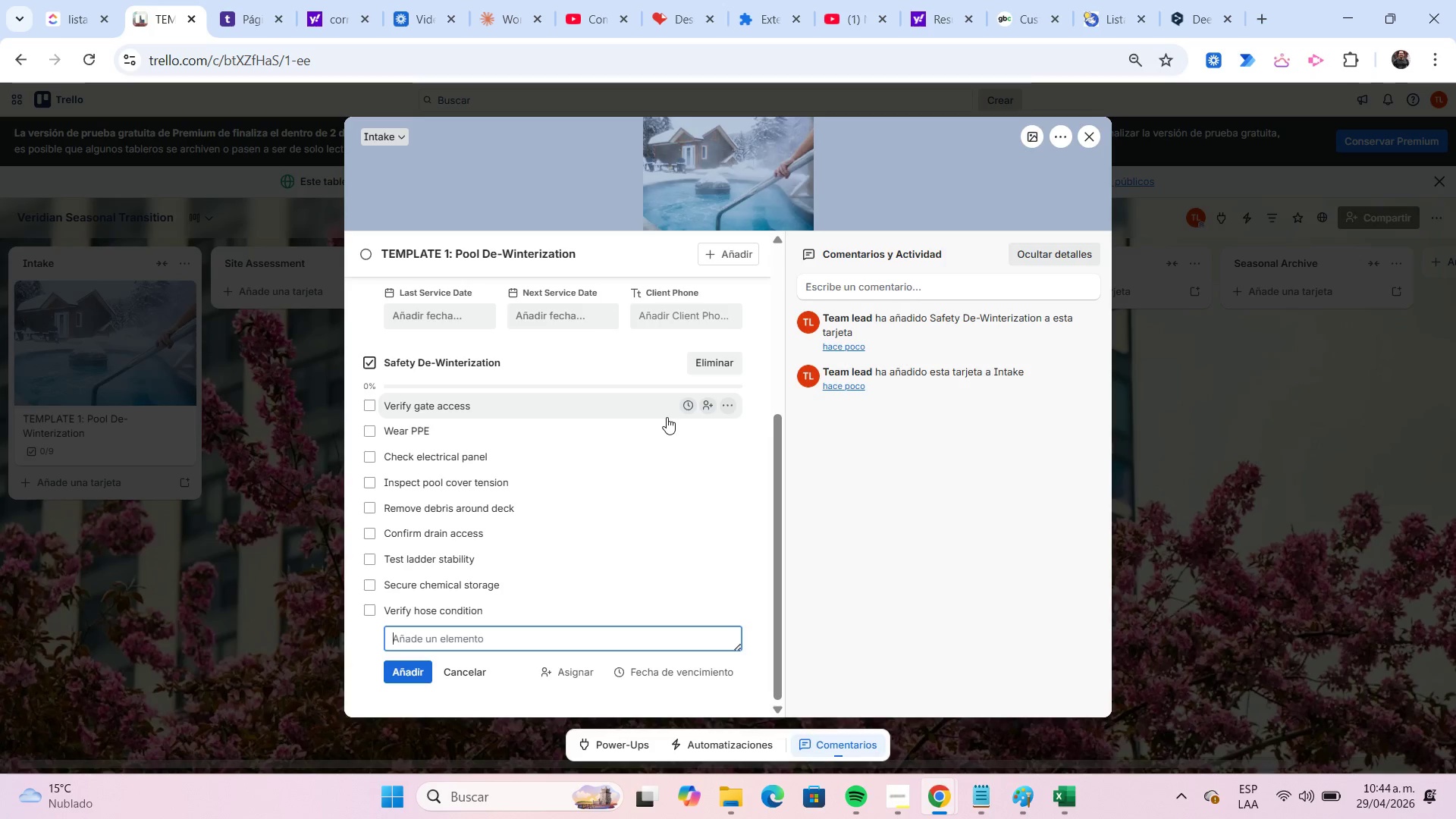 
type(Check weather cons)
key(Backspace)
type(ditio)
 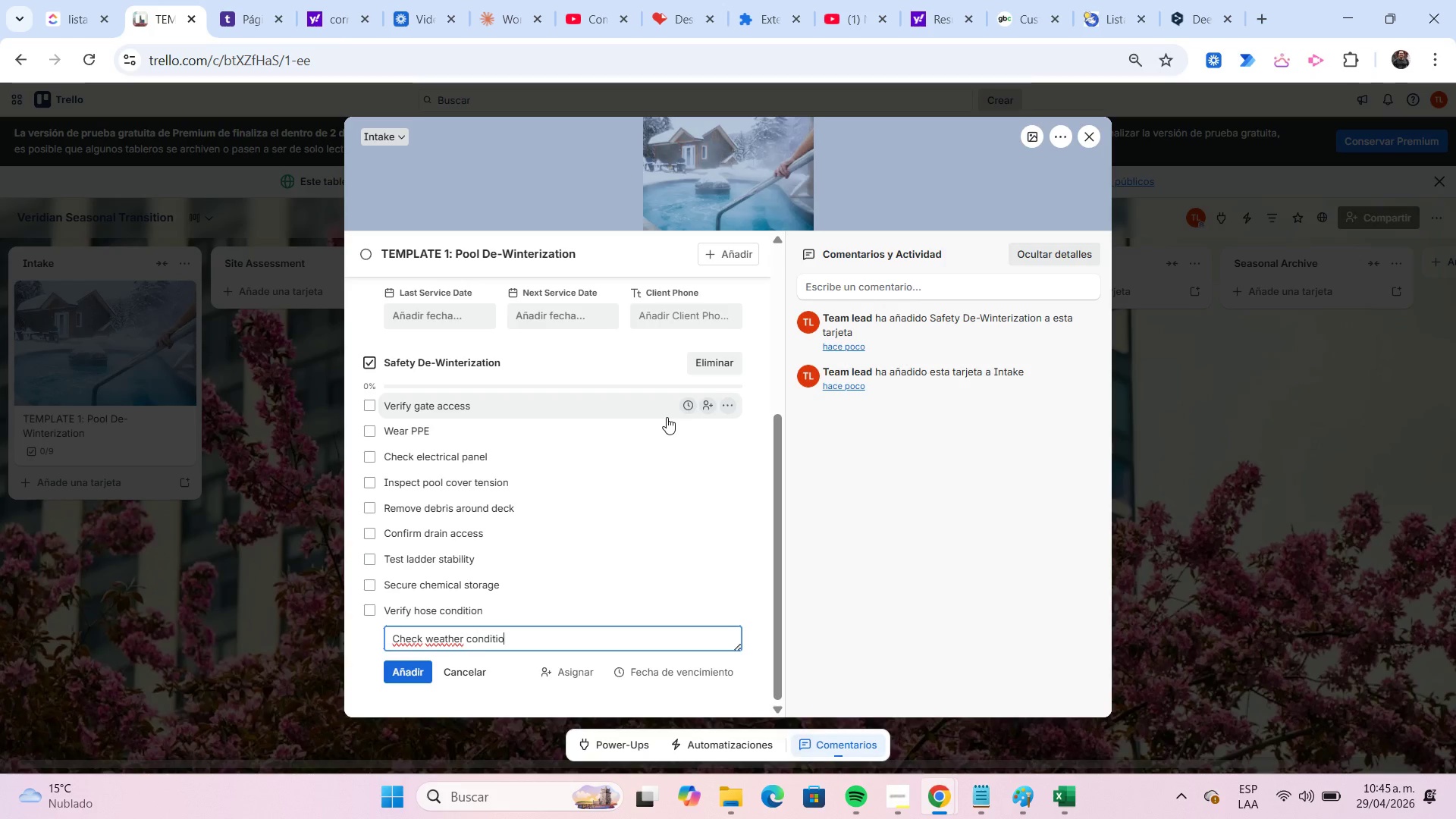 
key(N)
 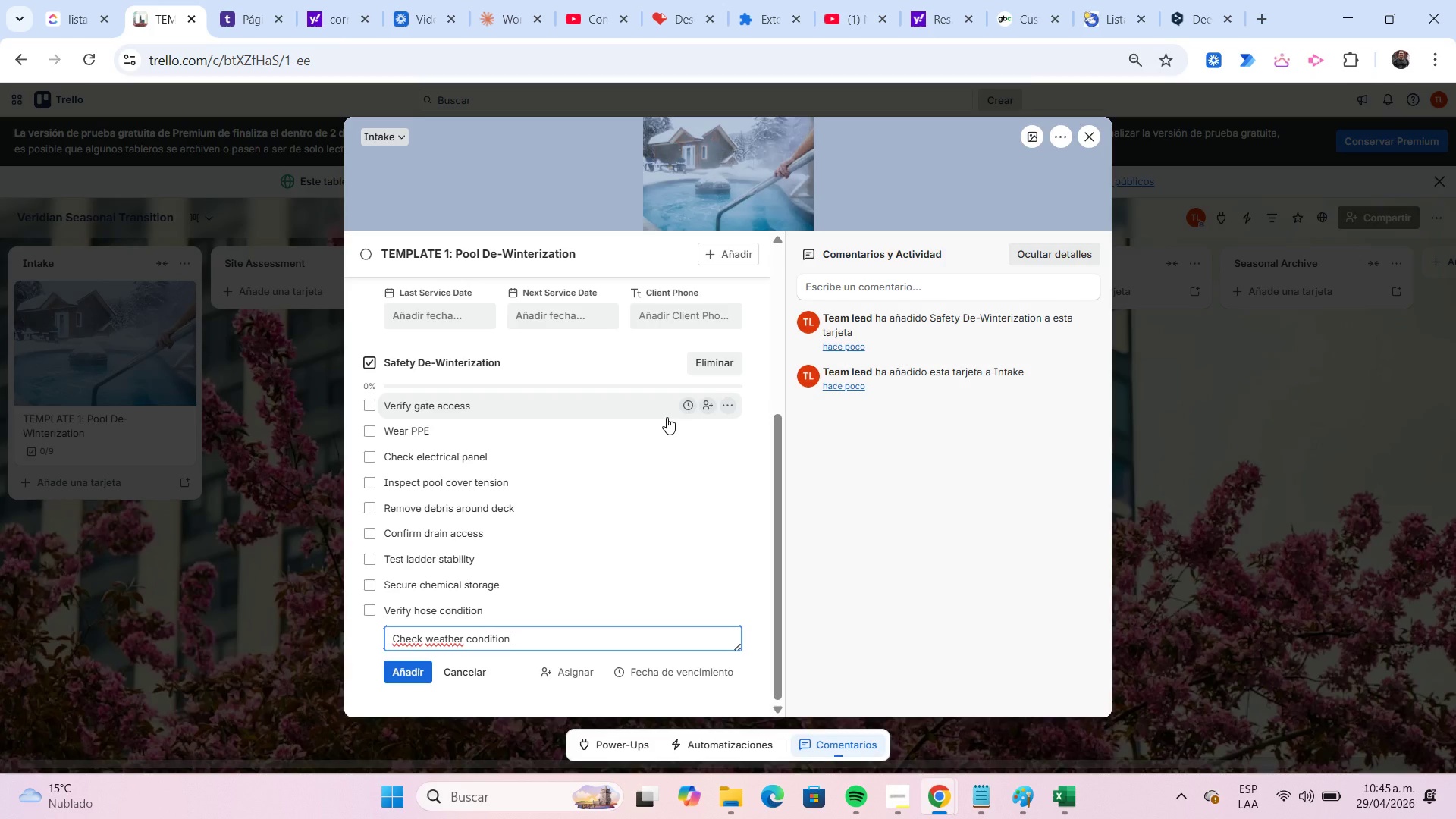 
wait(5.97)
 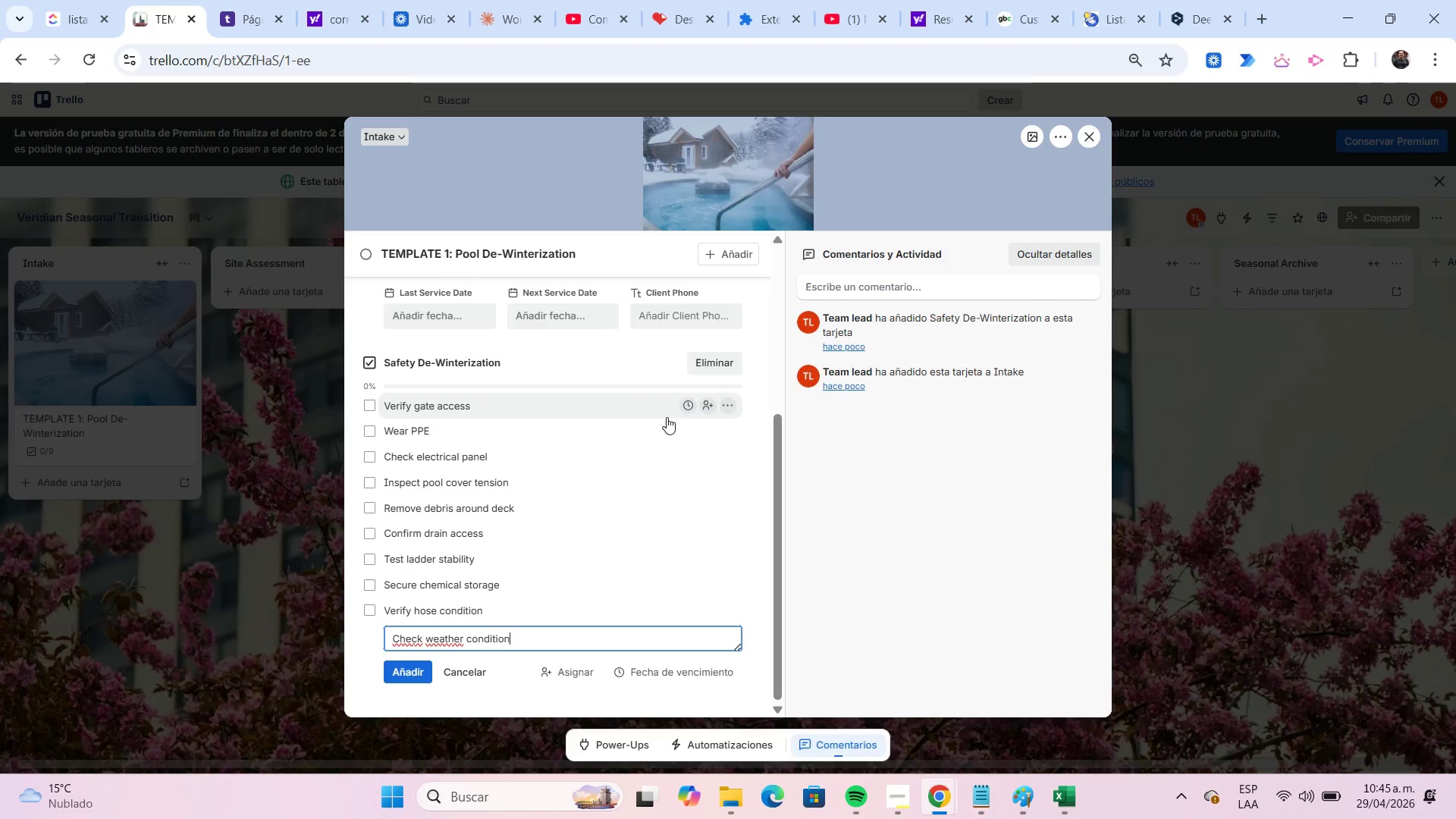 
key(S)
 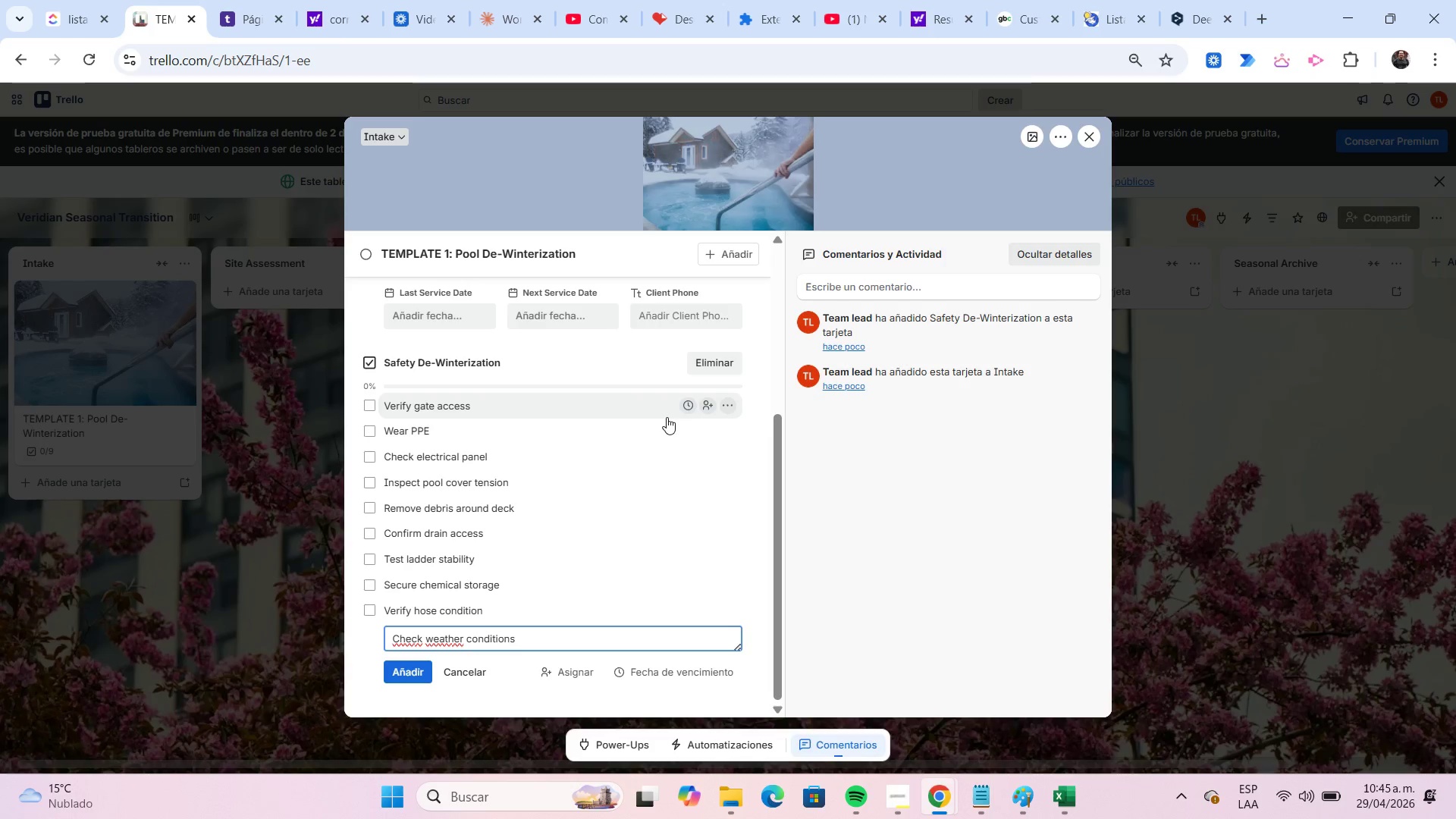 
key(Enter)
 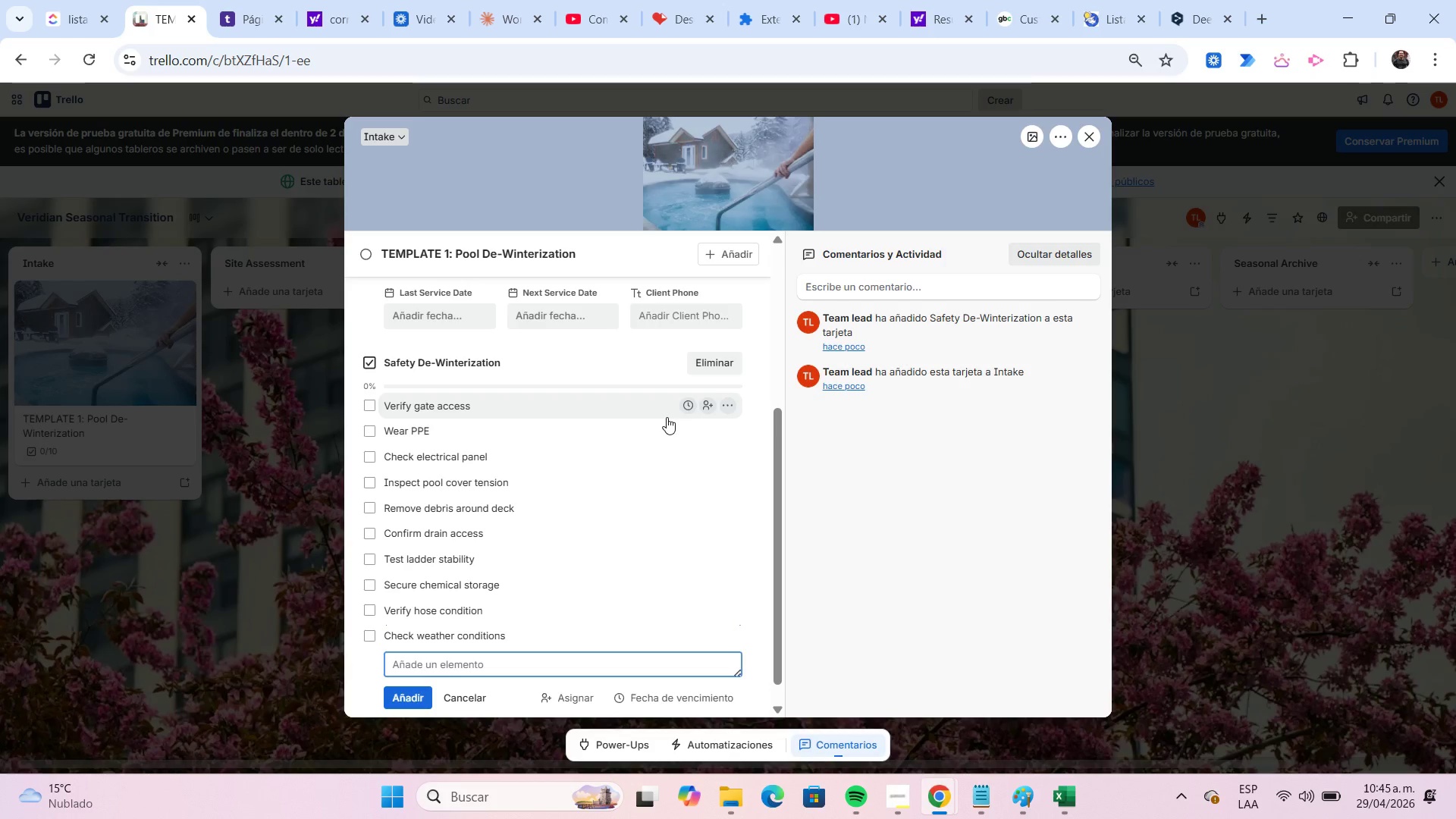 
scroll: coordinate [667, 417], scroll_direction: down, amount: 2.0
 